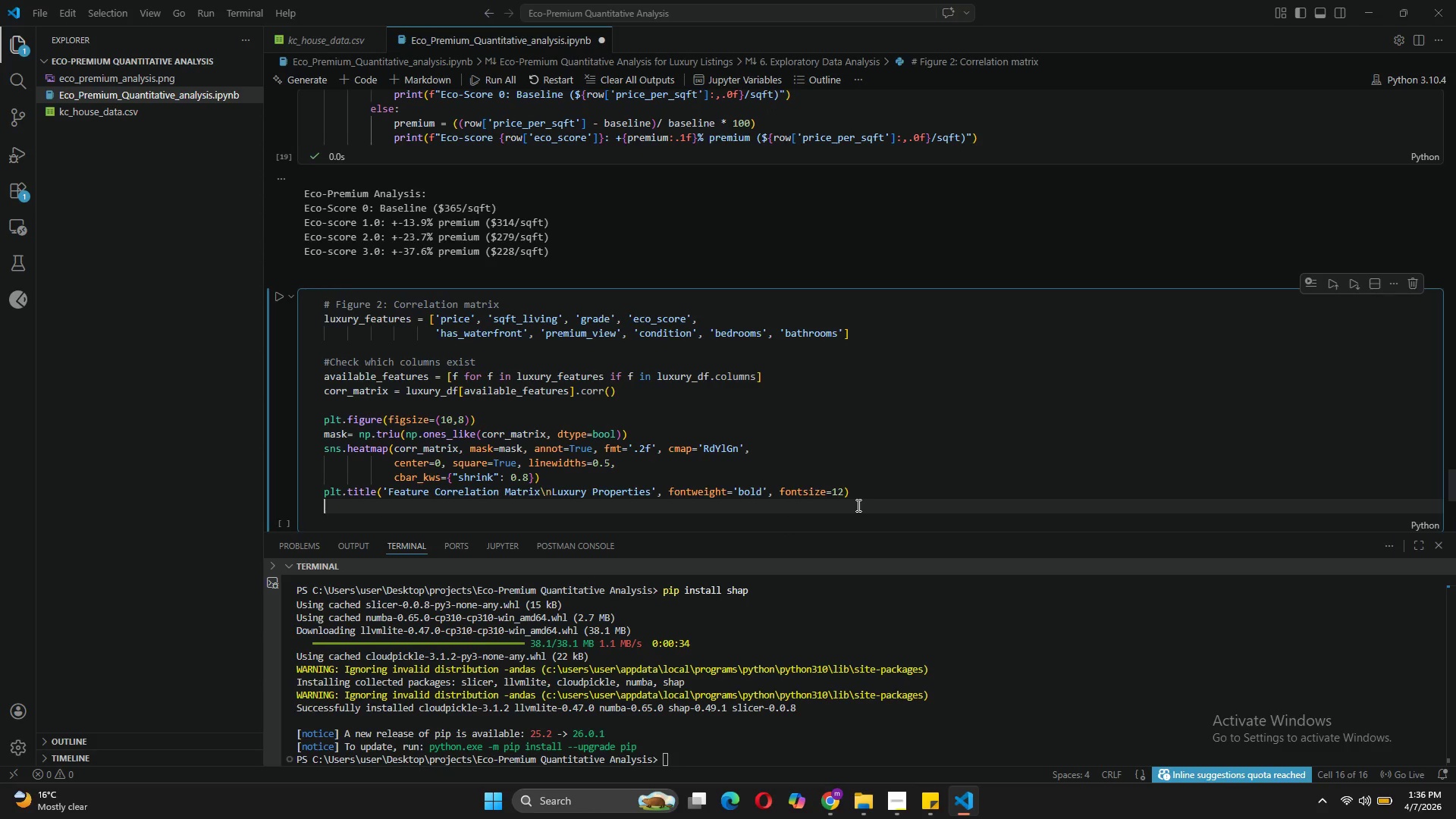 
type(plt.tight_)
key(Tab)
type(()
 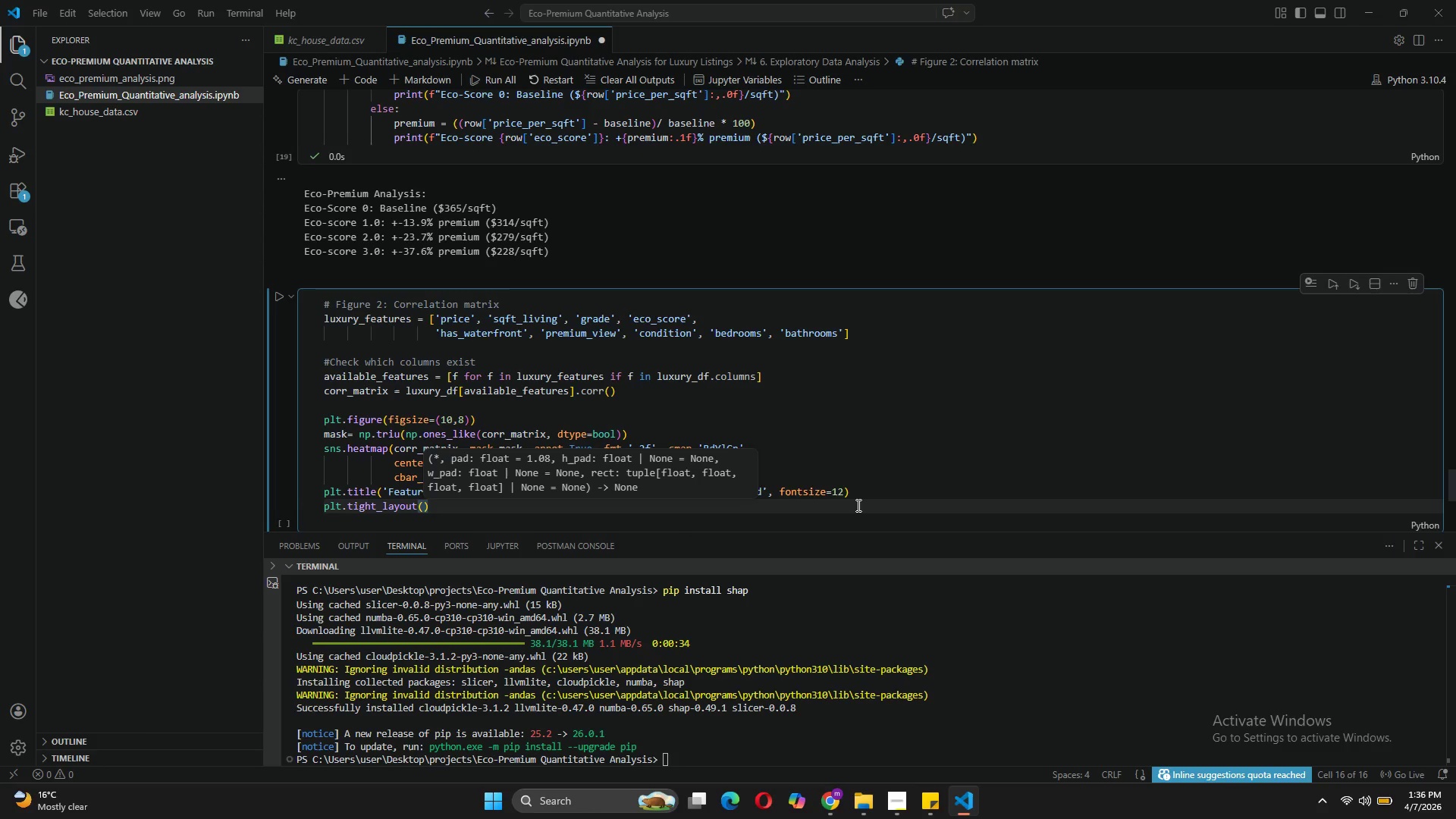 
key(ArrowRight)
 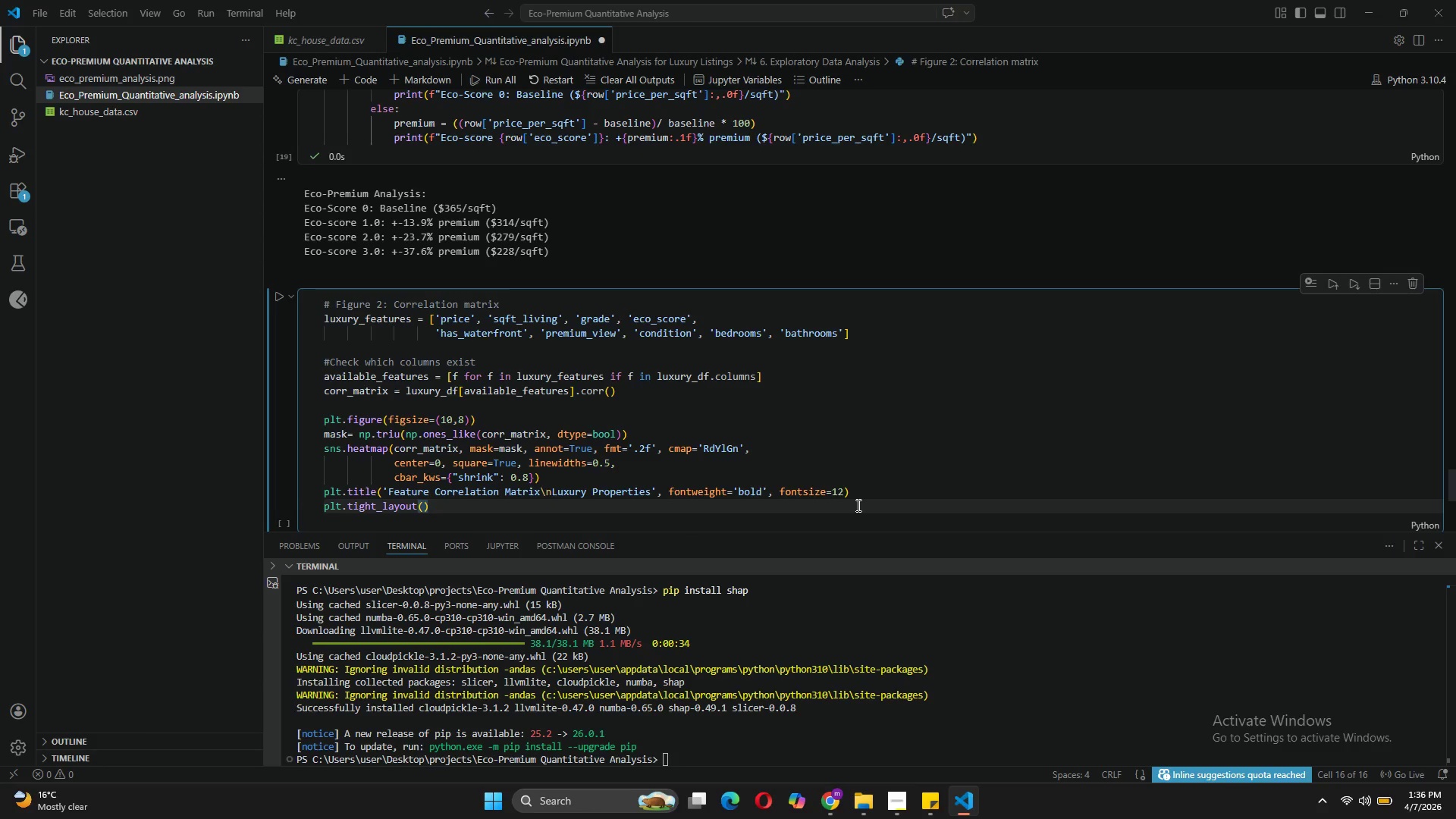 
key(Enter)
 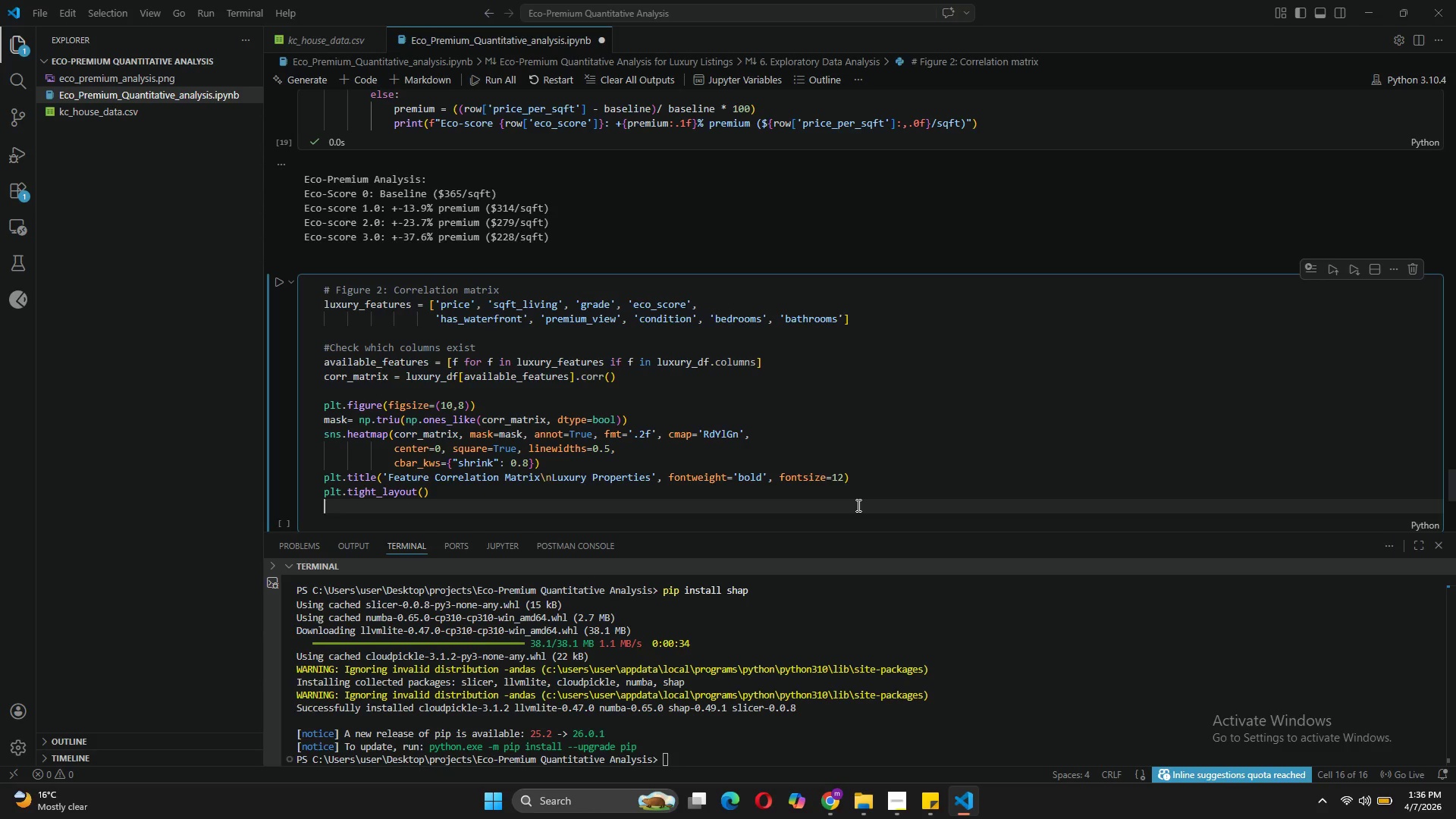 
wait(5.38)
 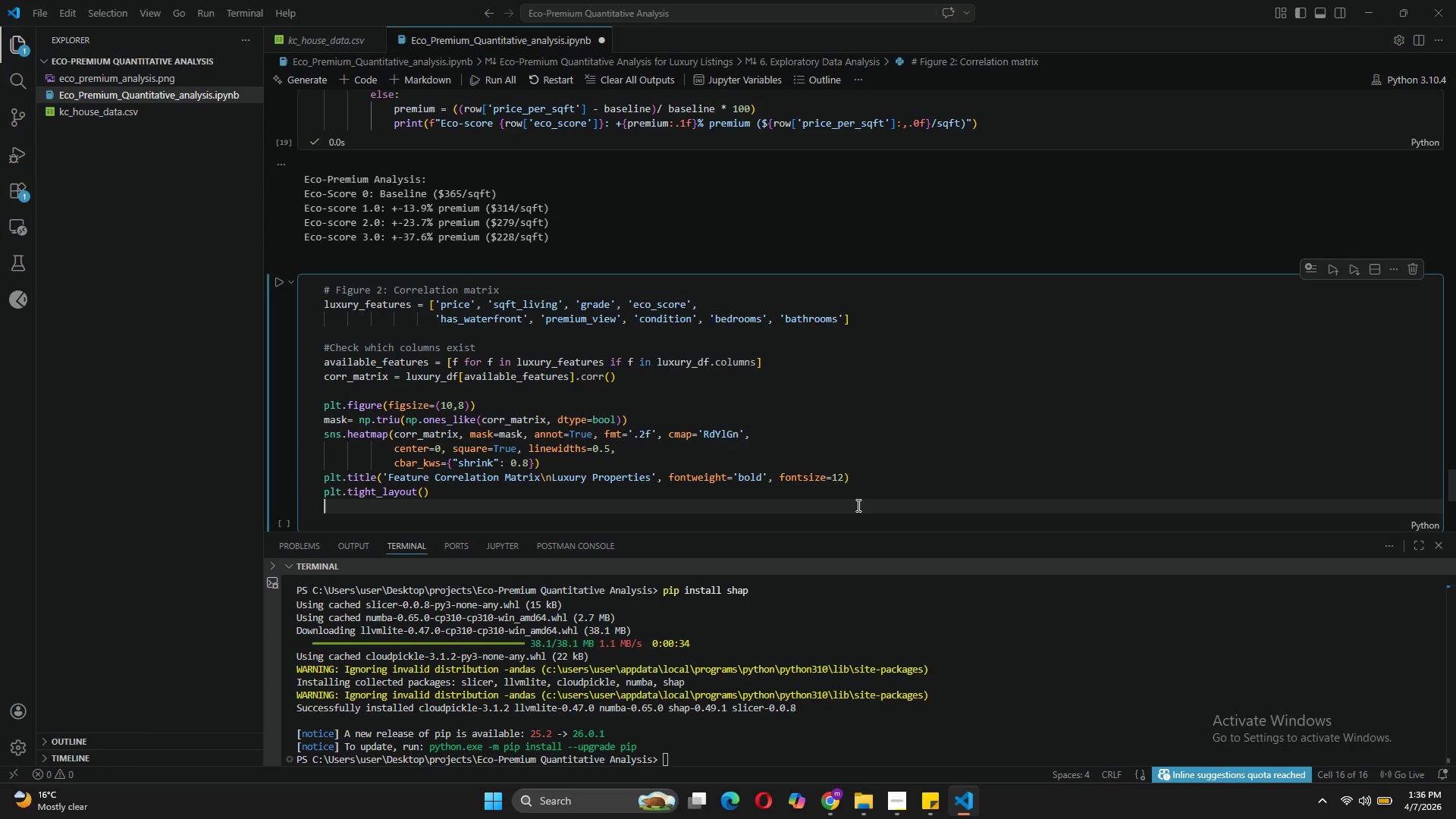 
type(plt.savefig(corre)
key(Backspace)
key(Backspace)
key(Backspace)
key(Backspace)
key(Backspace)
type('correlation_matrix.png)
 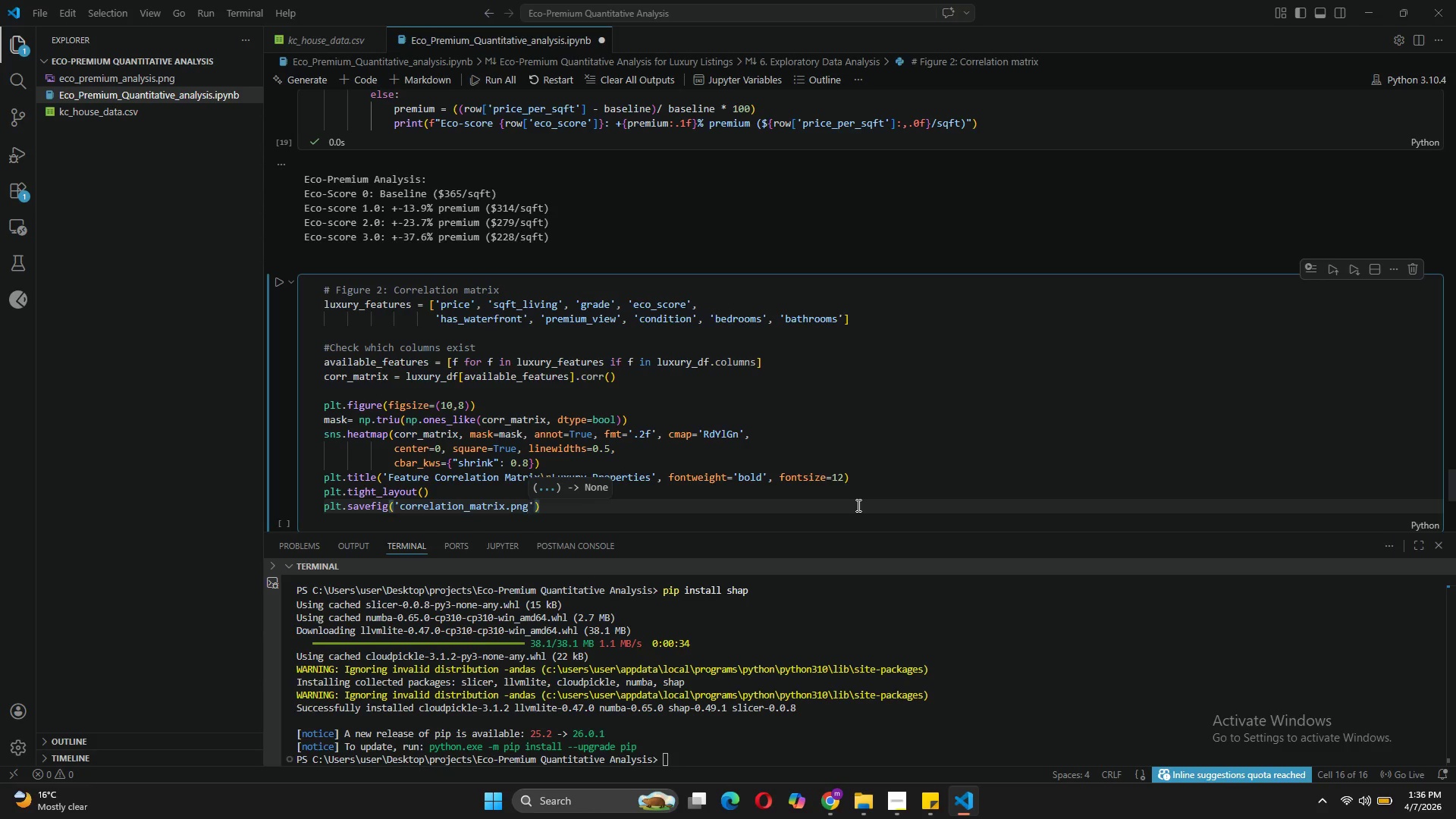 
key(ArrowRight)
 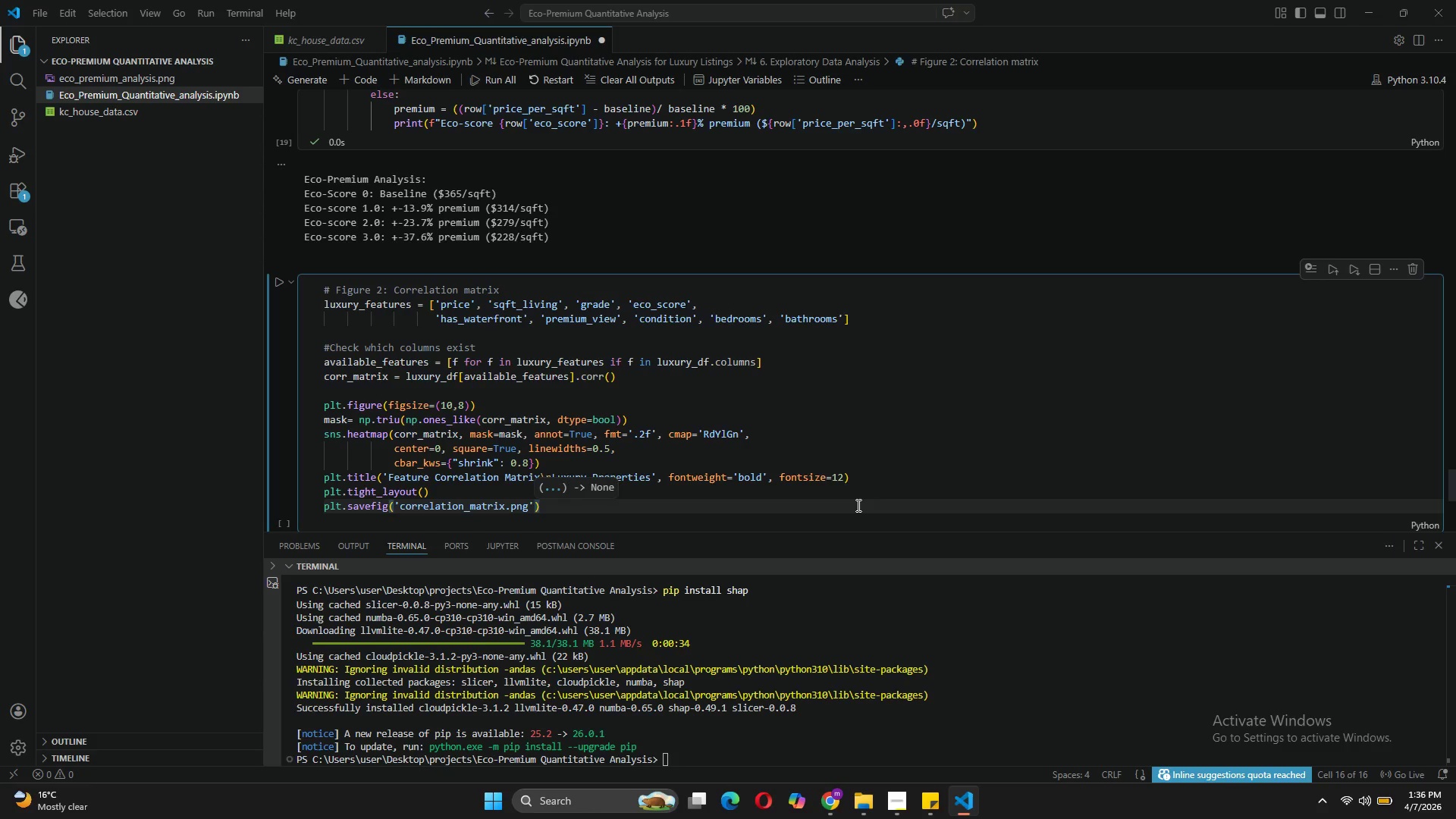 
type(, dpi=e)
key(Backspace)
type(2)
key(Backspace)
type(300, bbox_inches='tight)
 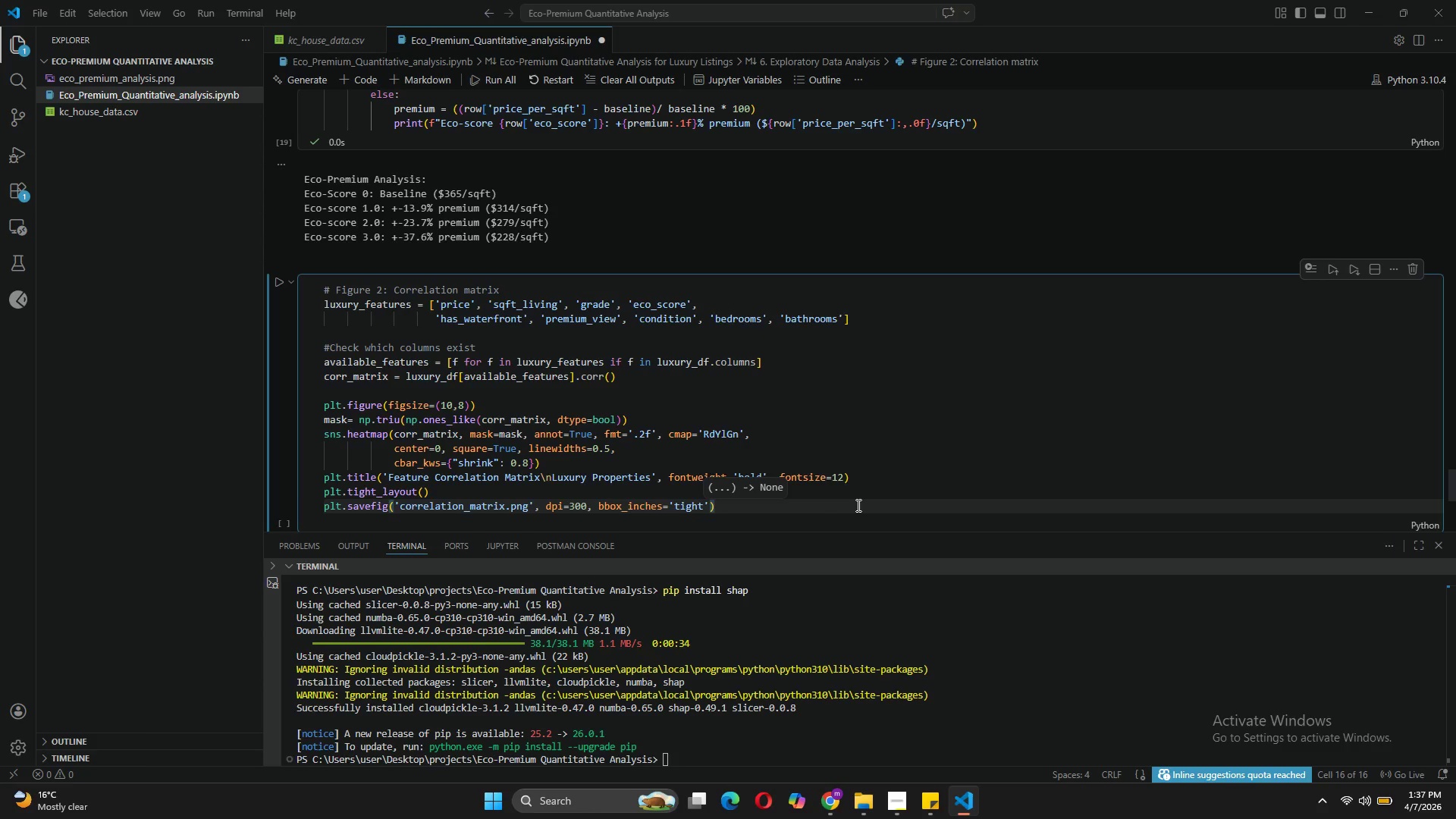 
key(ArrowRight)
 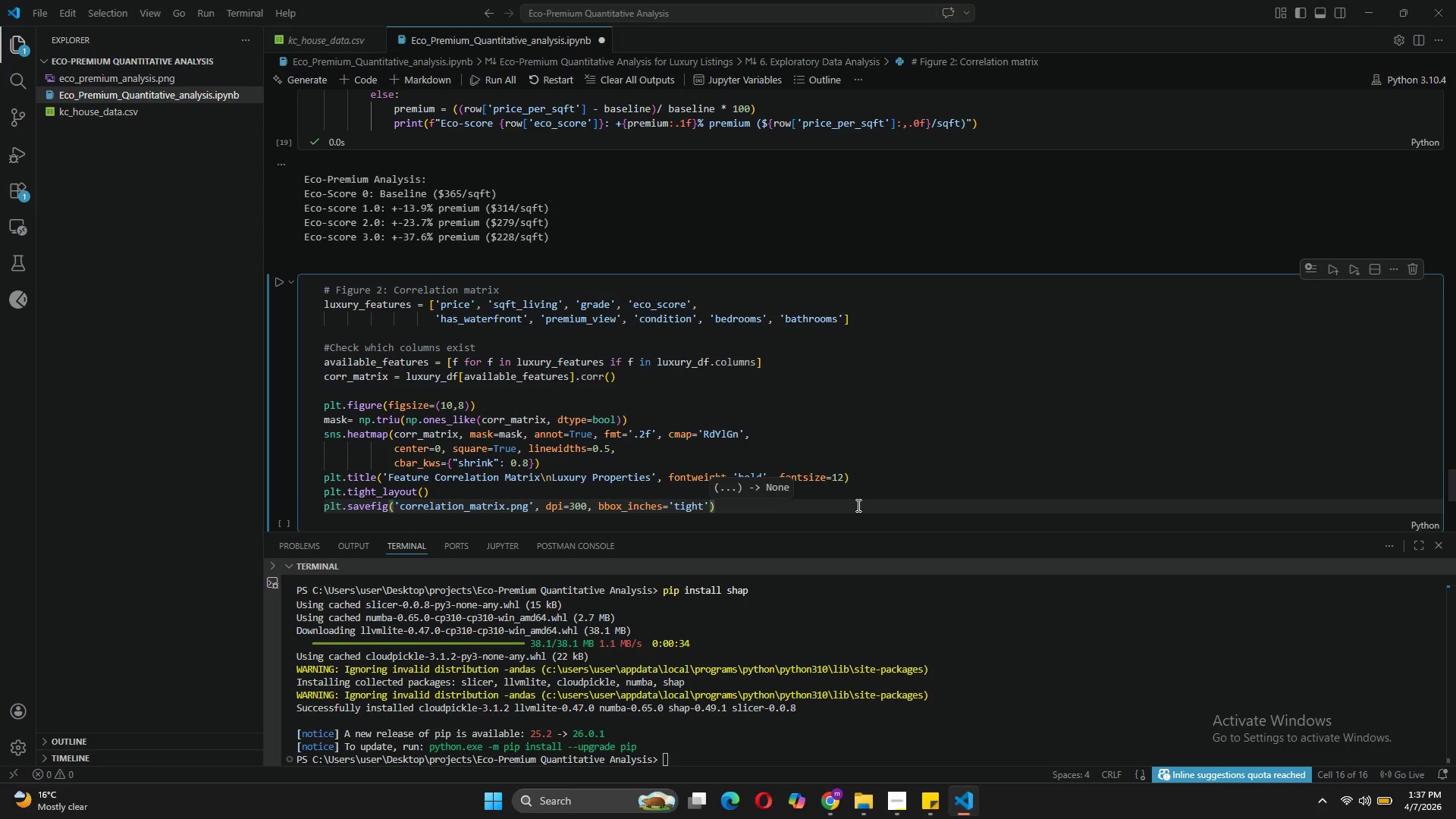 
type(, facecolor)
 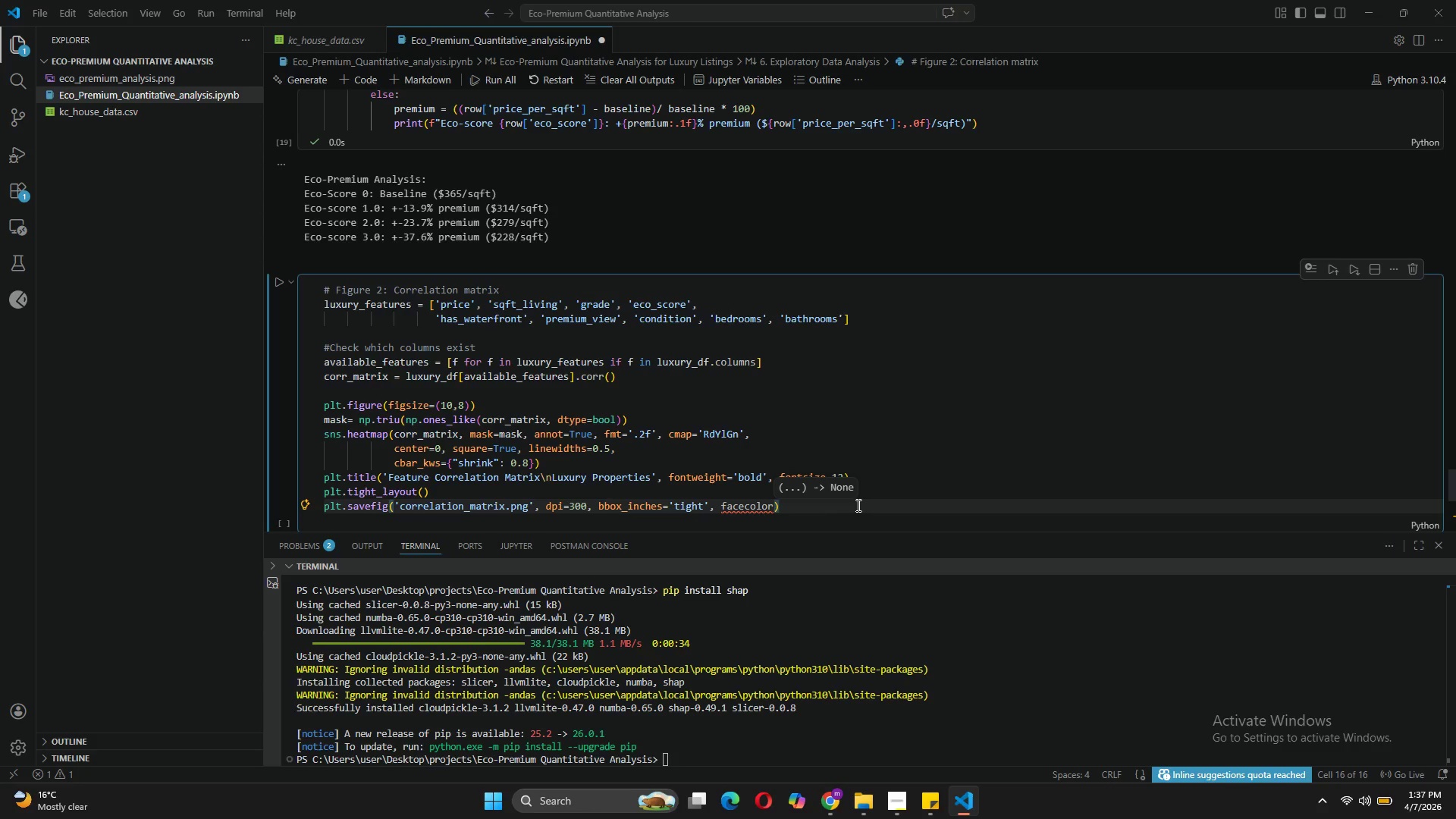 
type(='white)
 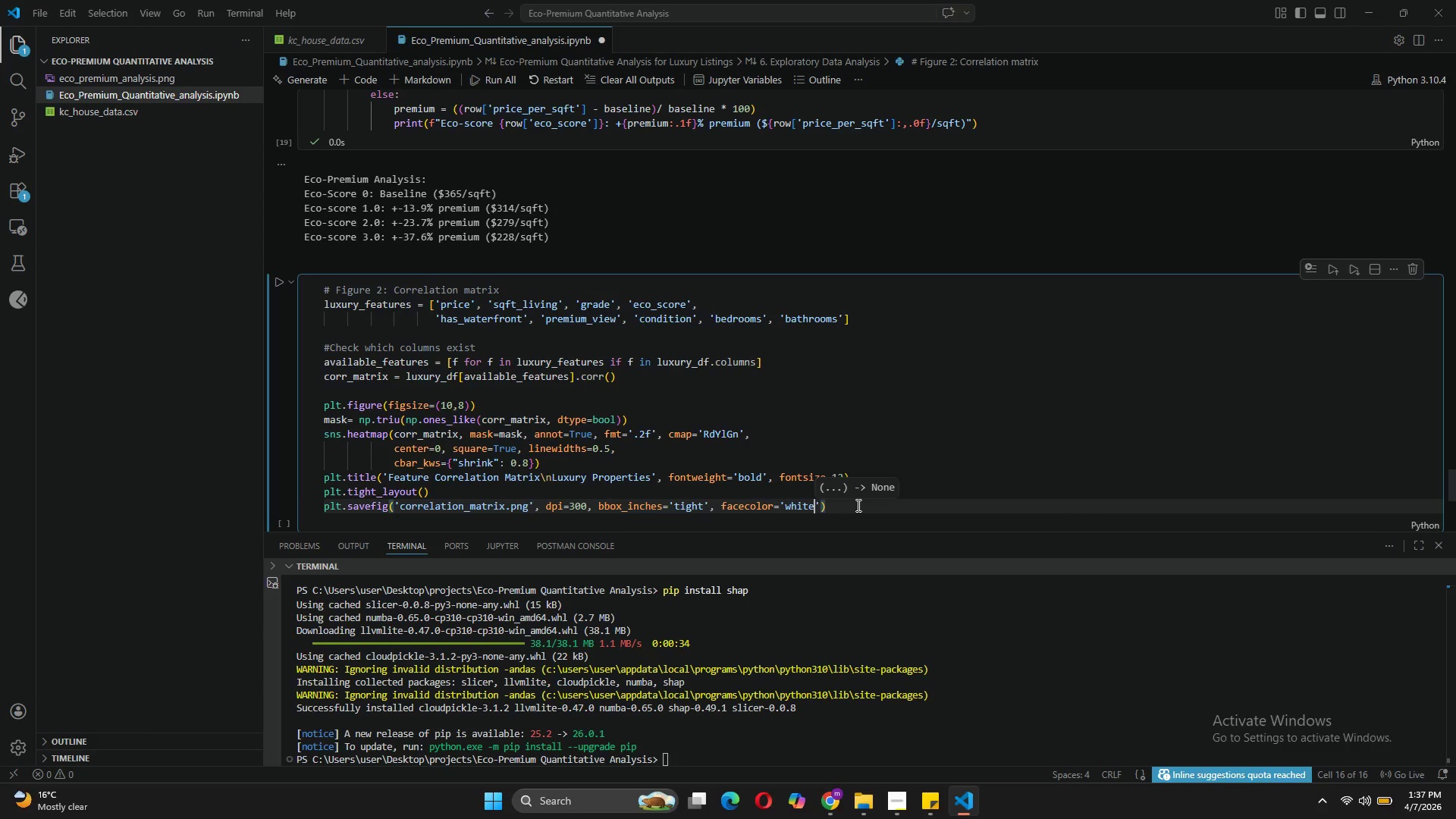 
key(ArrowRight)
 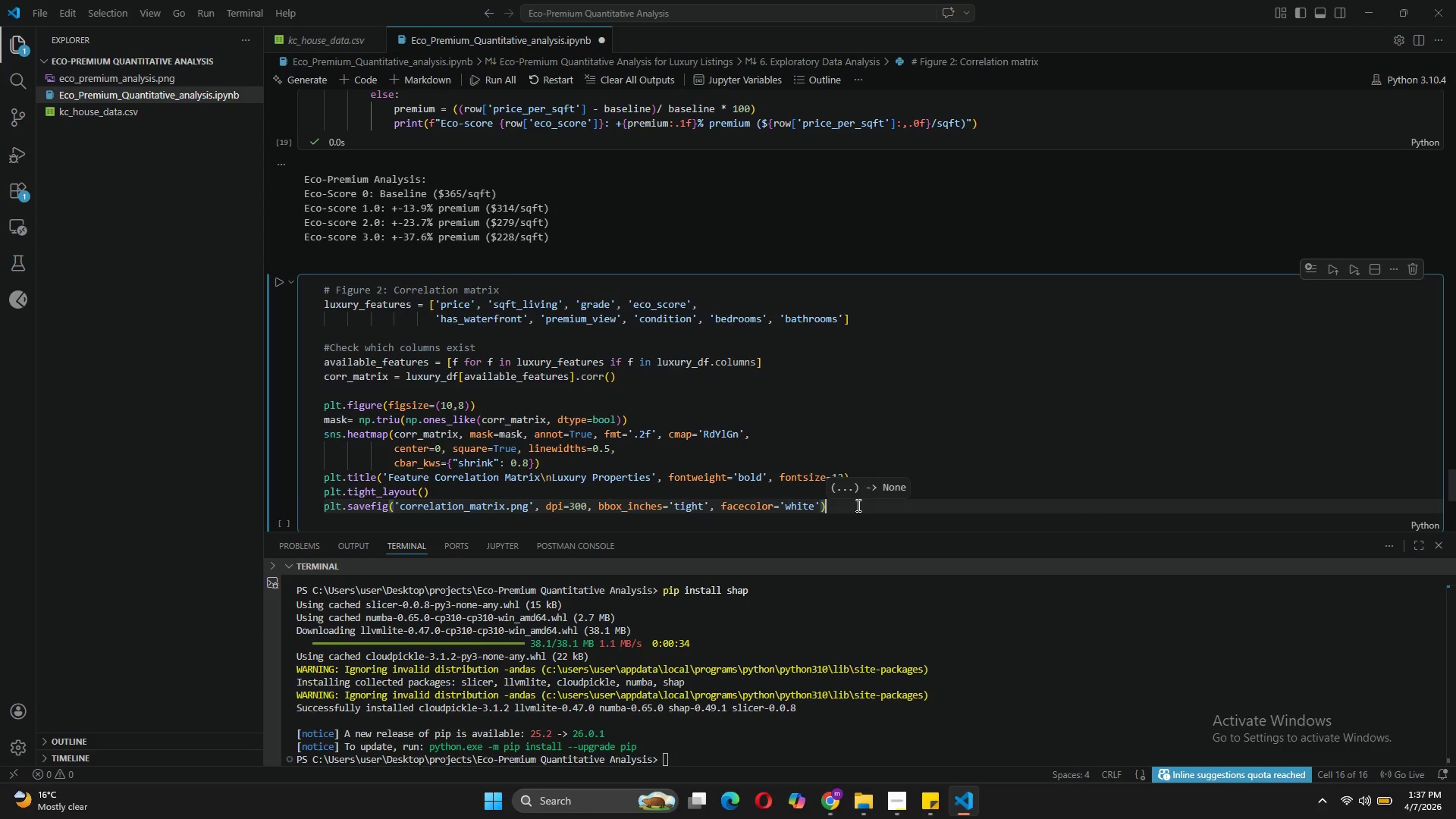 
key(ArrowRight)
 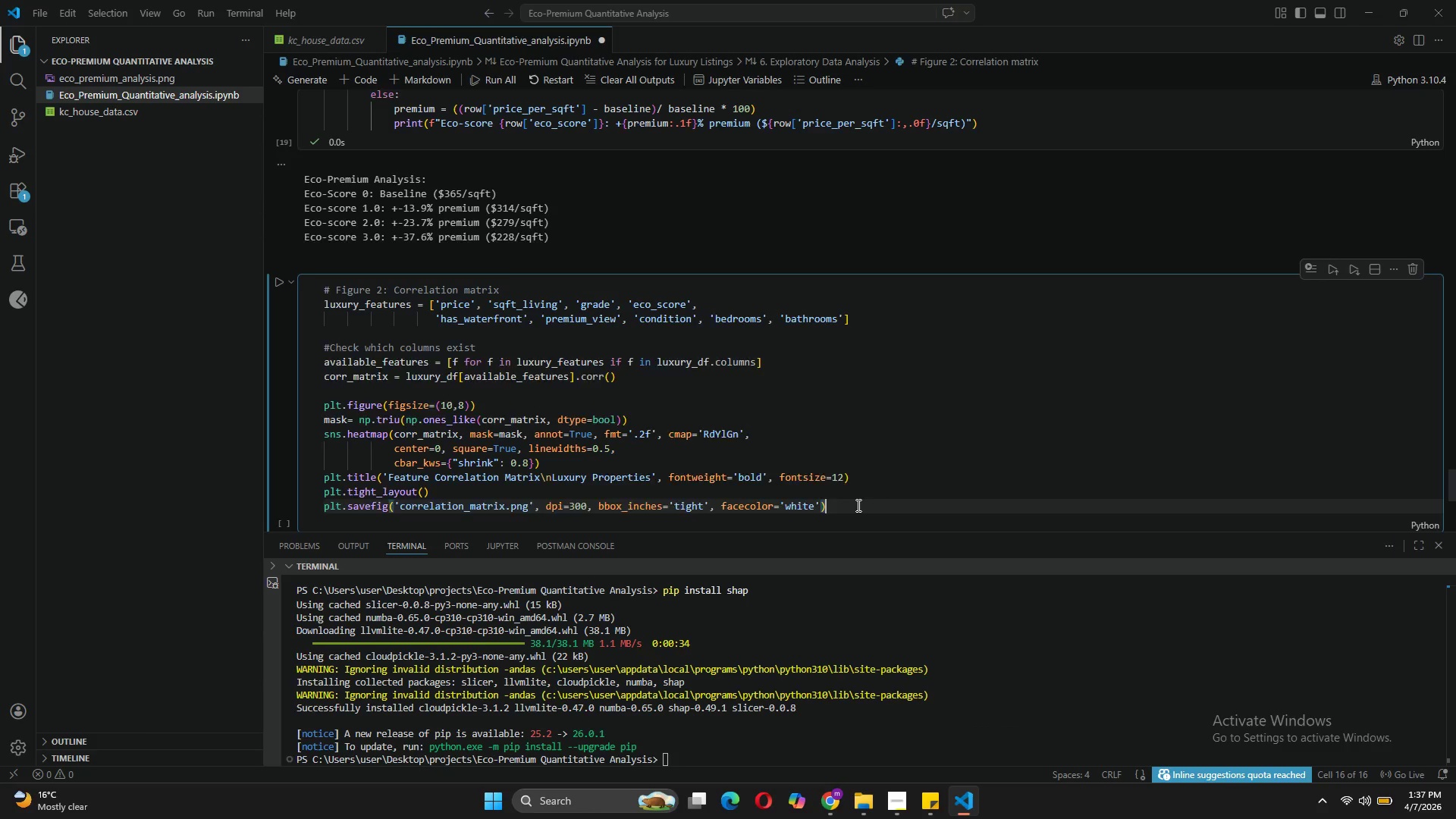 
key(Enter)
 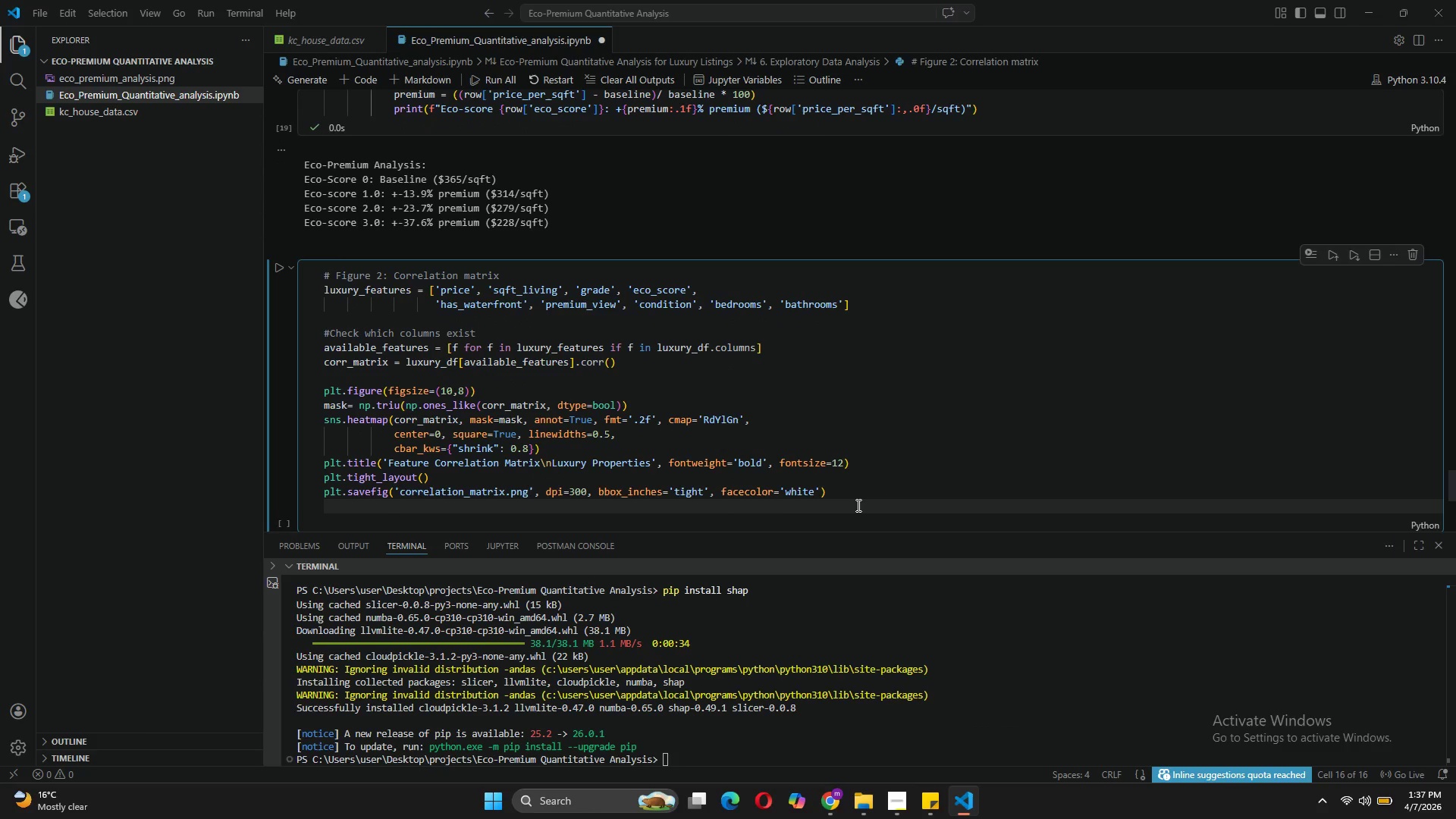 
type(plt.show()
 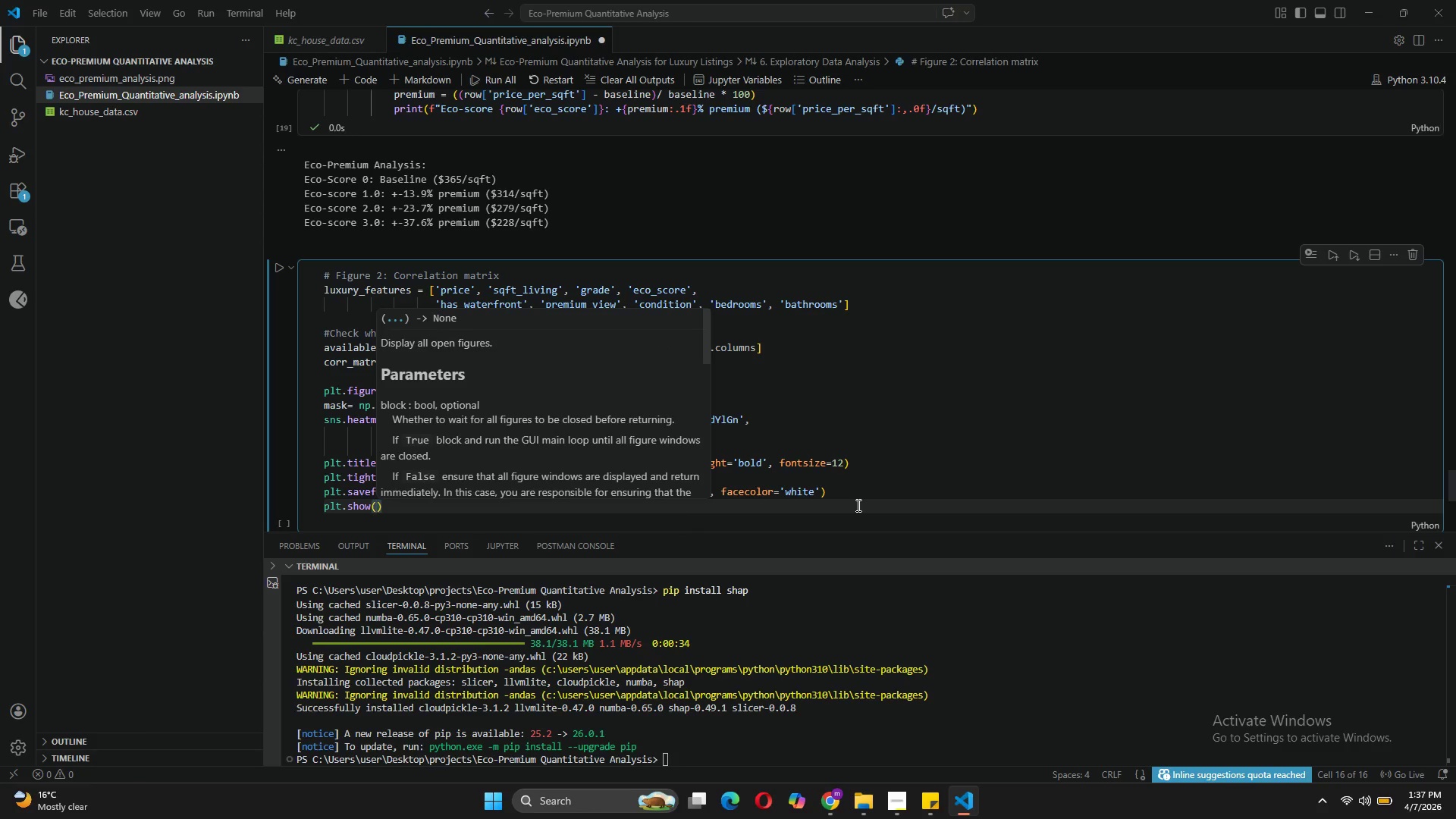 
left_click([842, 337])
 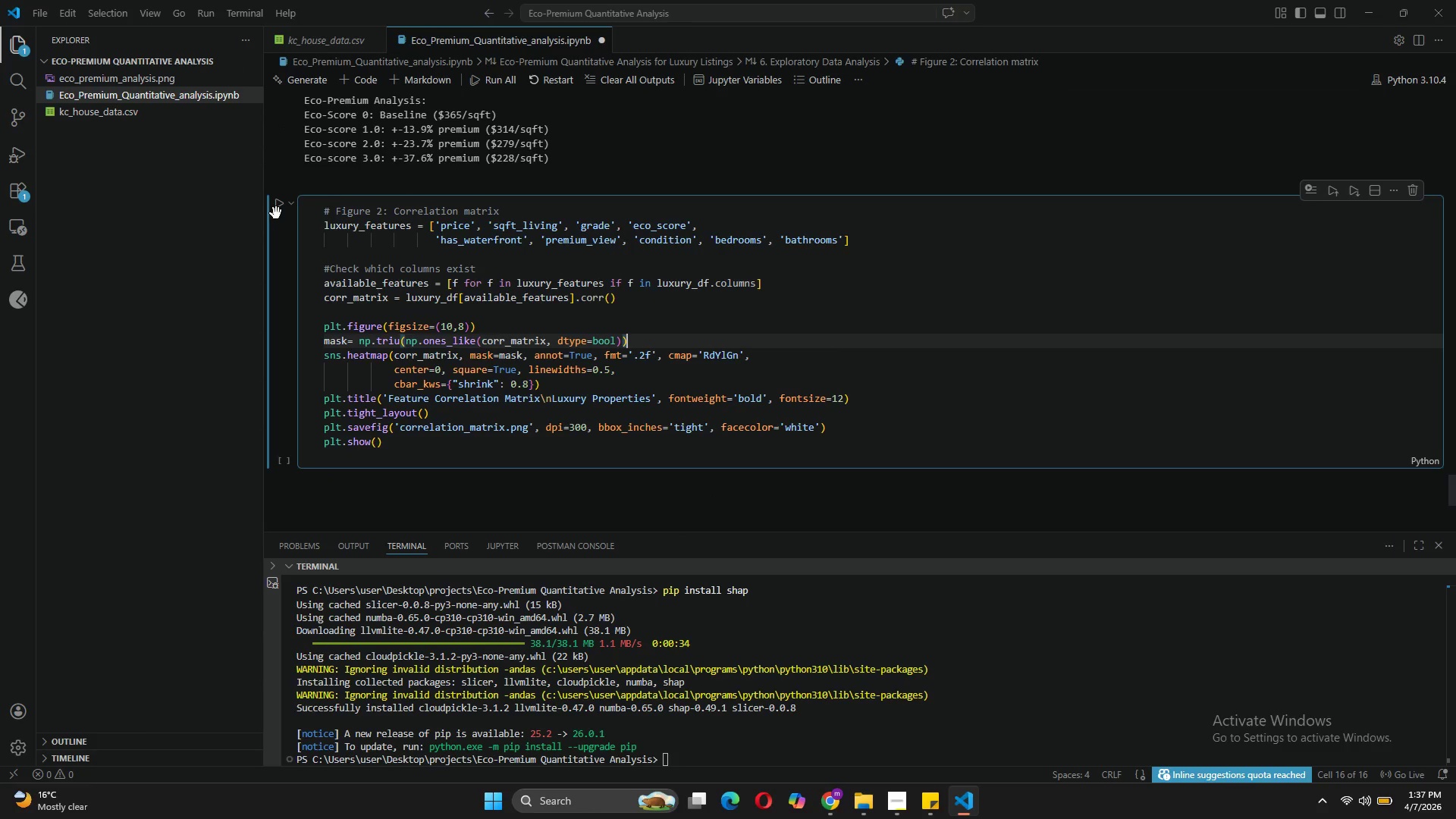 
left_click([278, 209])
 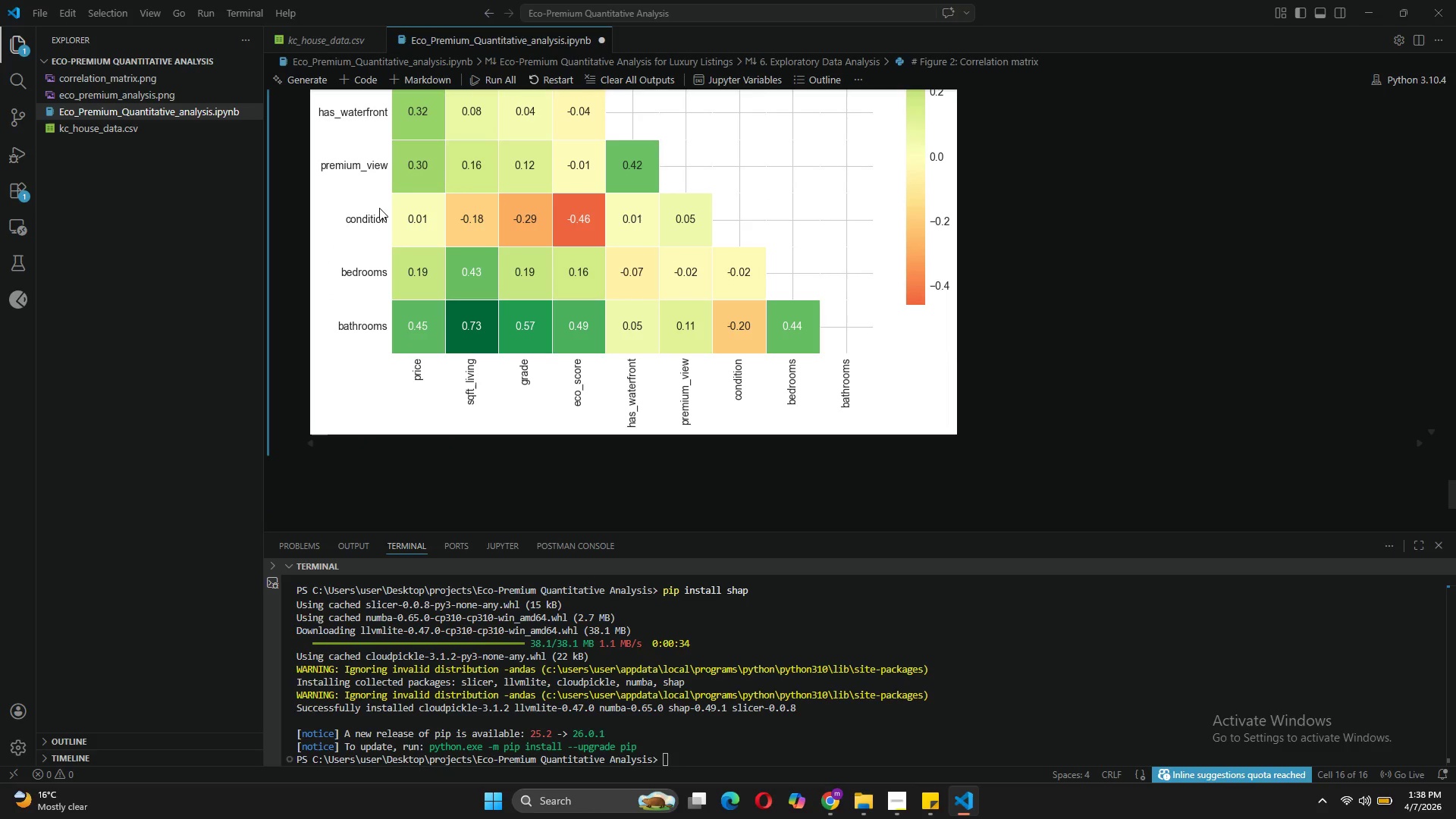 
wait(37.16)
 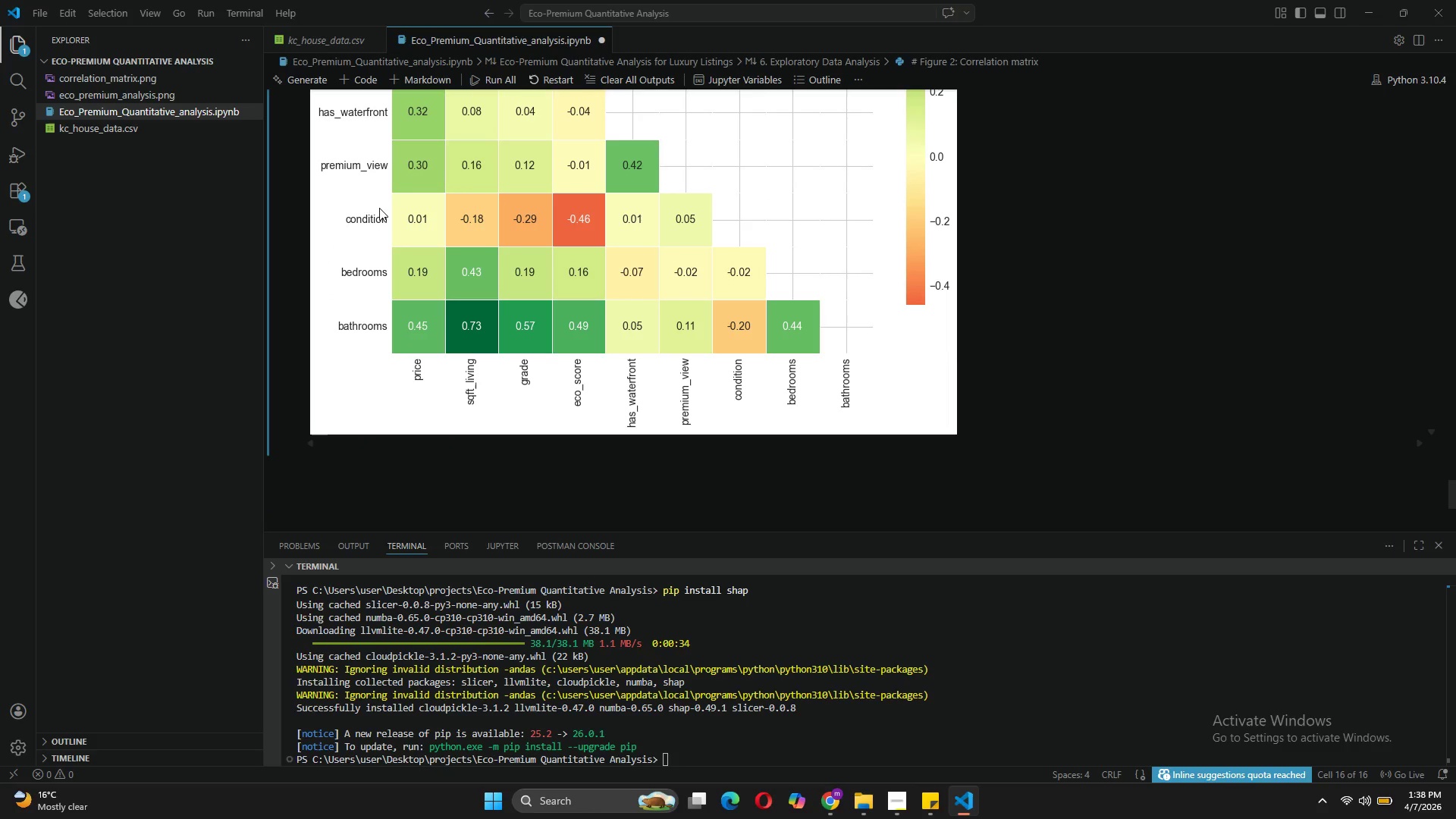 
left_click([366, 81])
 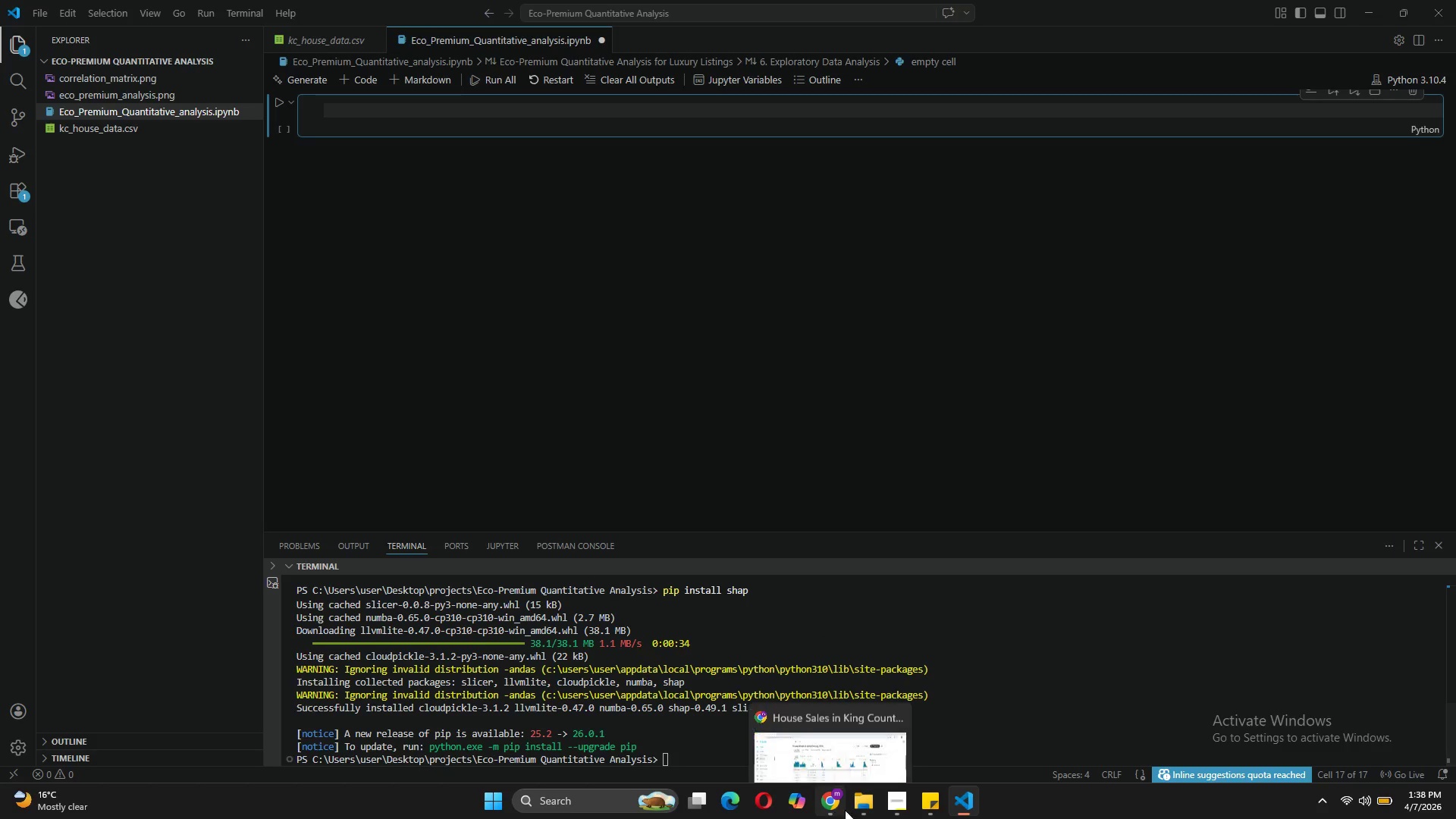 
mouse_move([917, 768])
 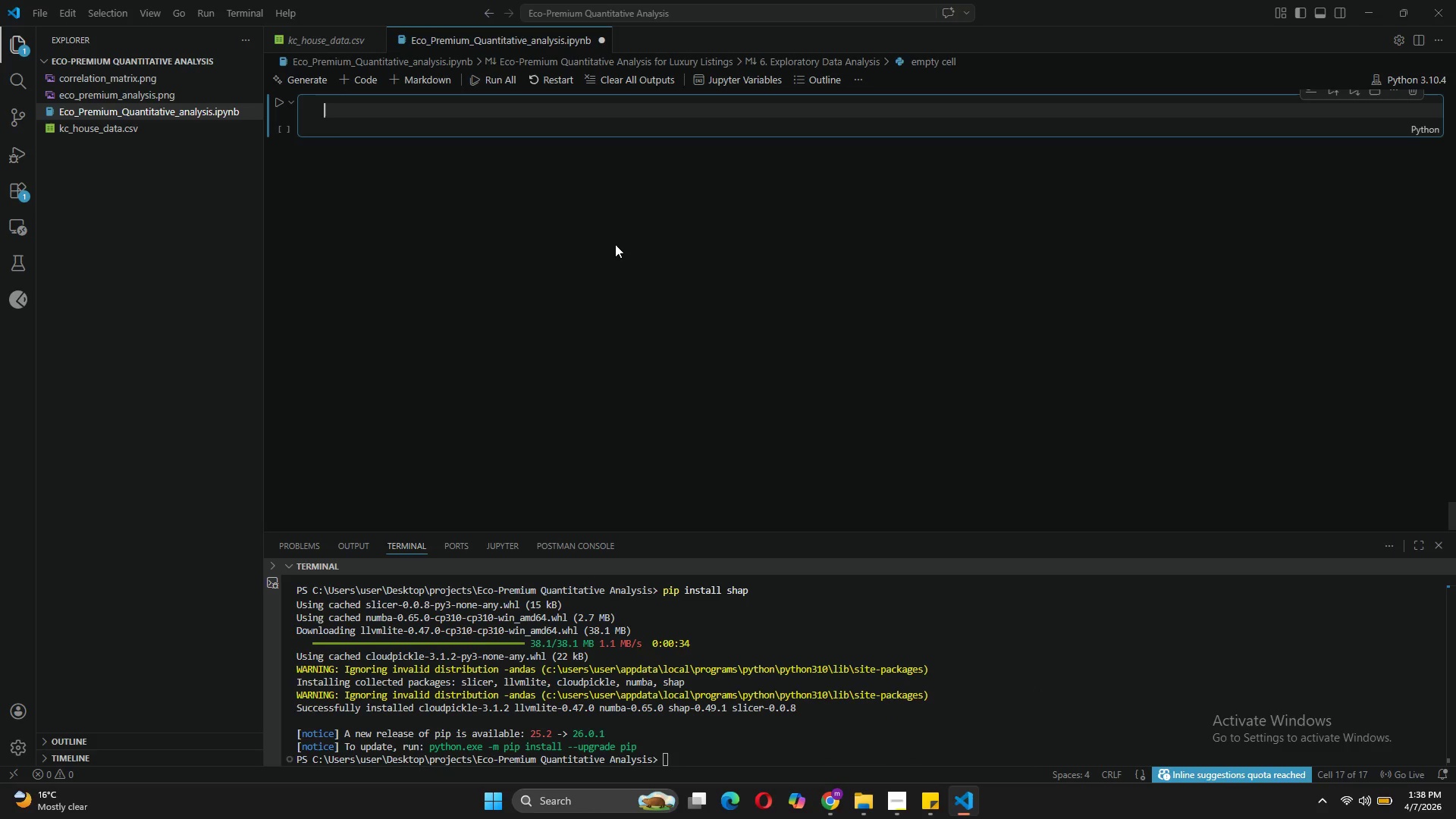 
type(#Figure 3: Price trends by year)
 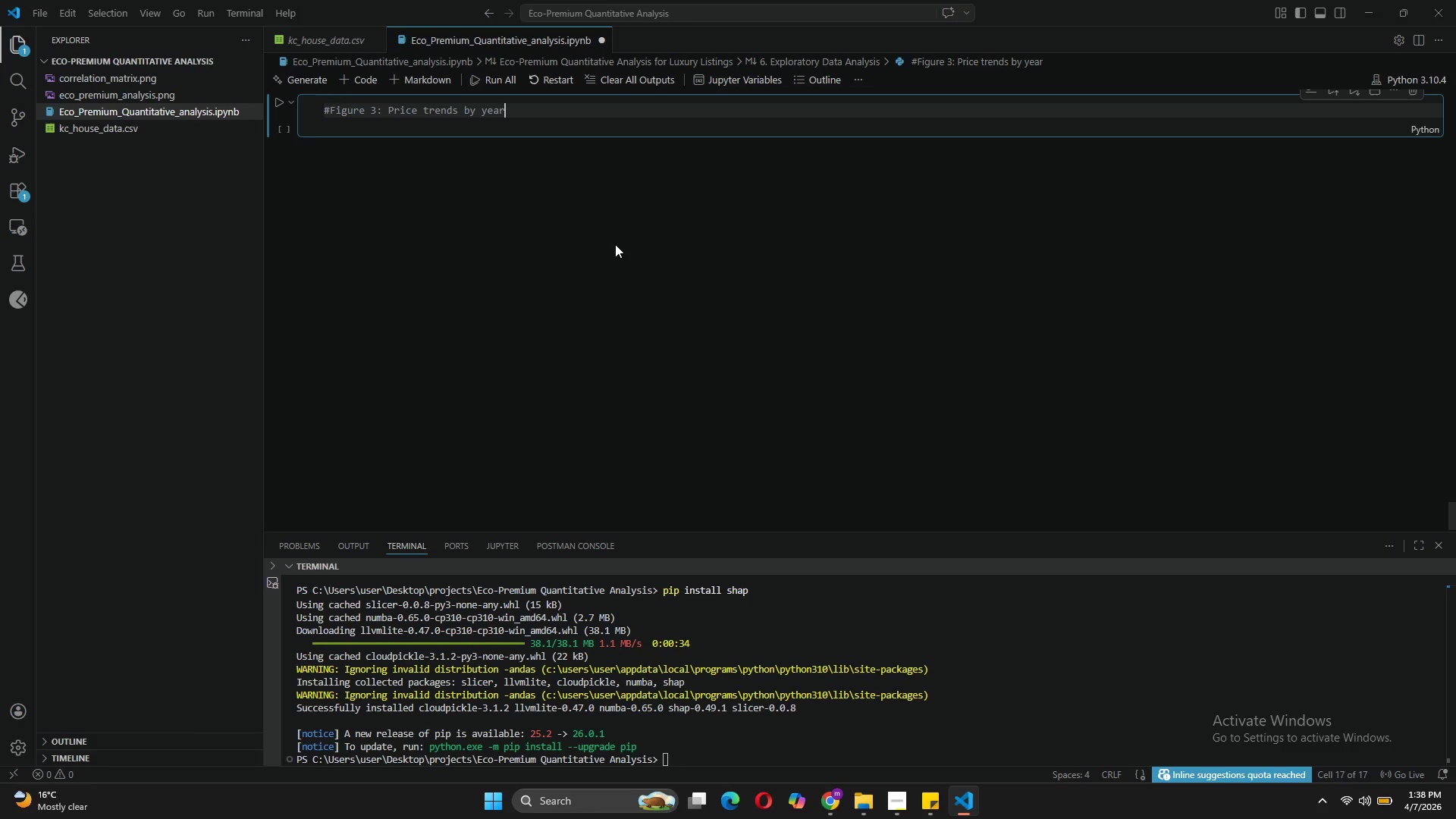 
key(Enter)
 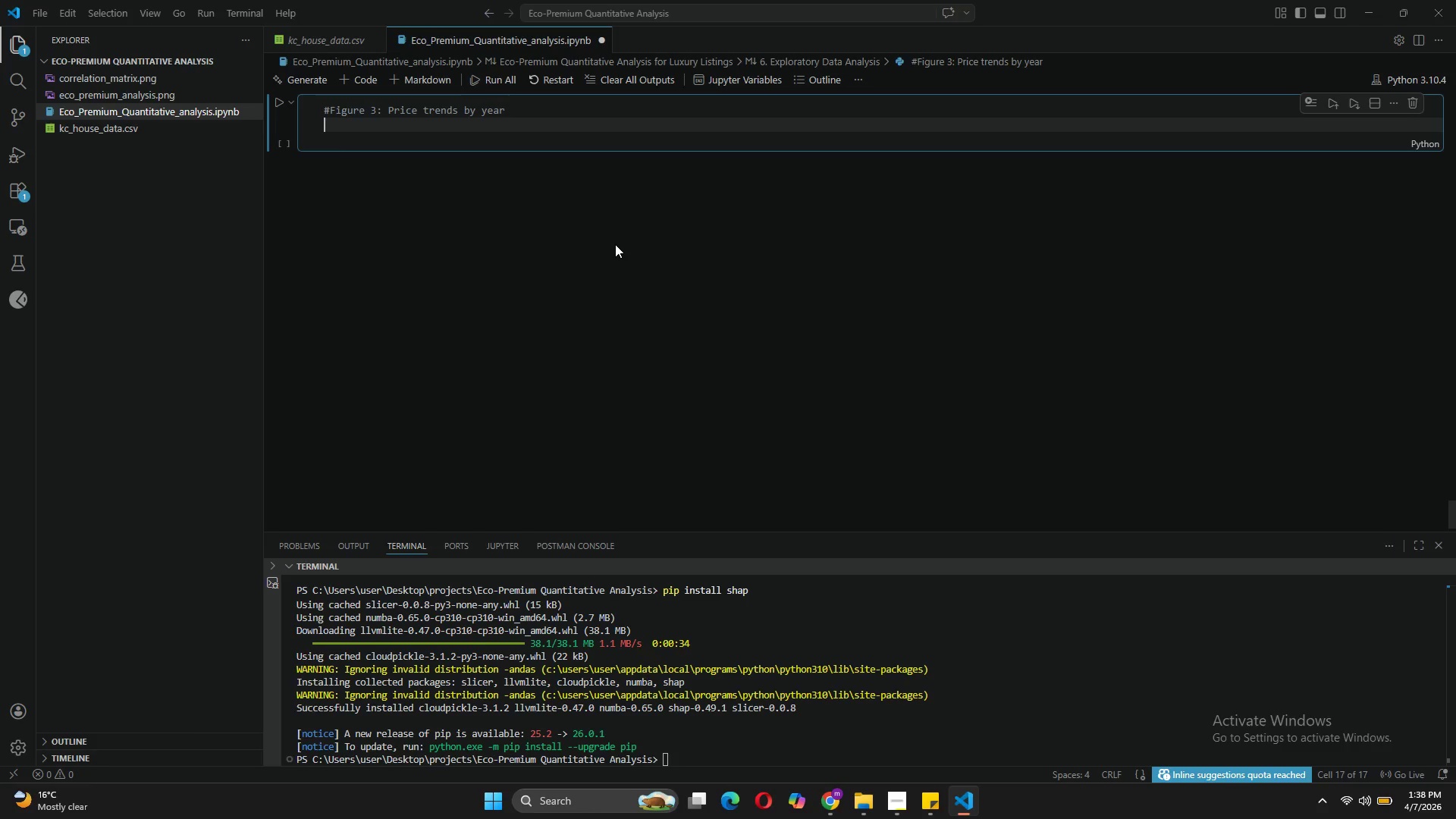 
type(if 'year)
 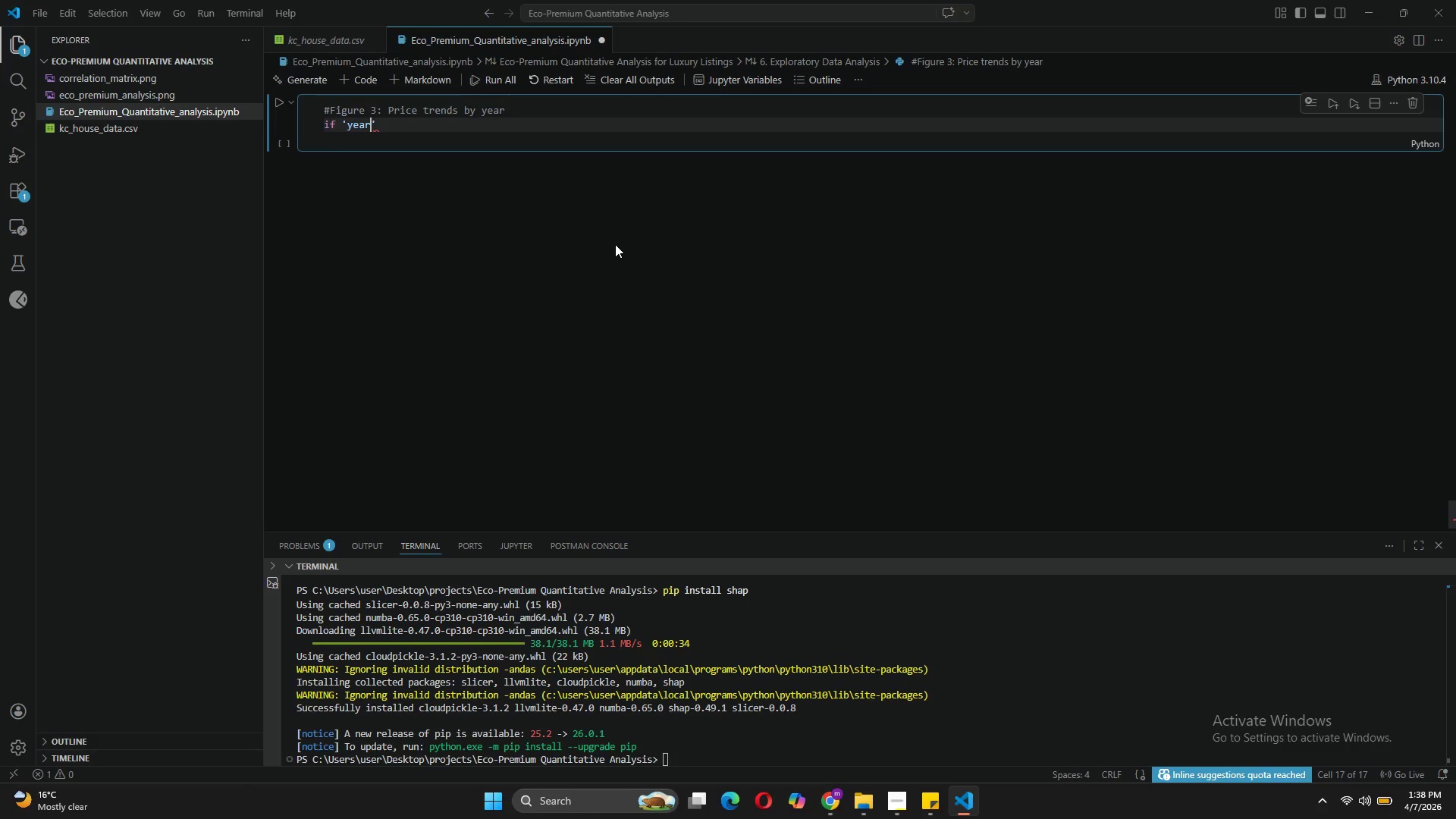 
key(ArrowRight)
 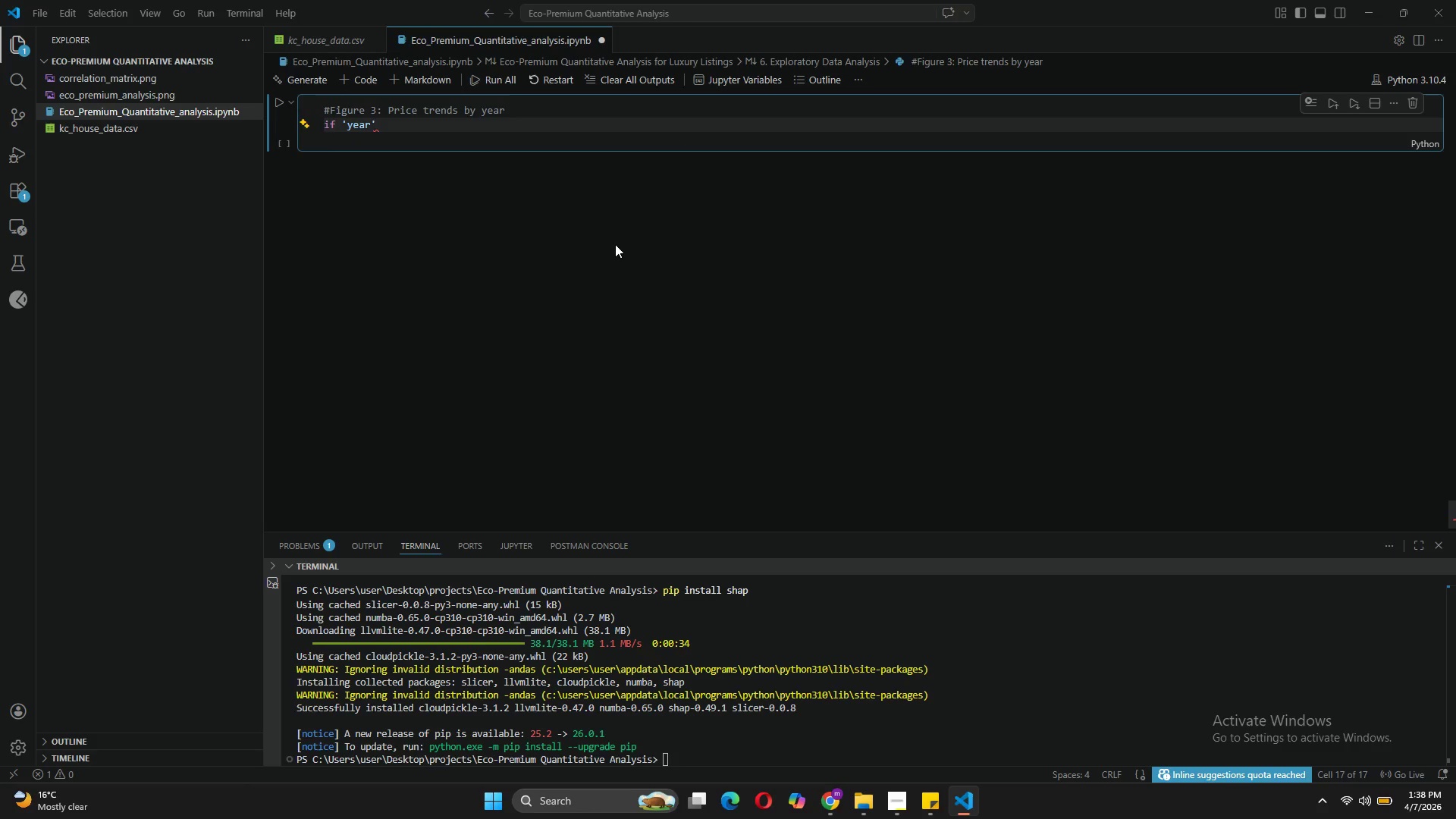 
type( in luxury_df.columns:)
 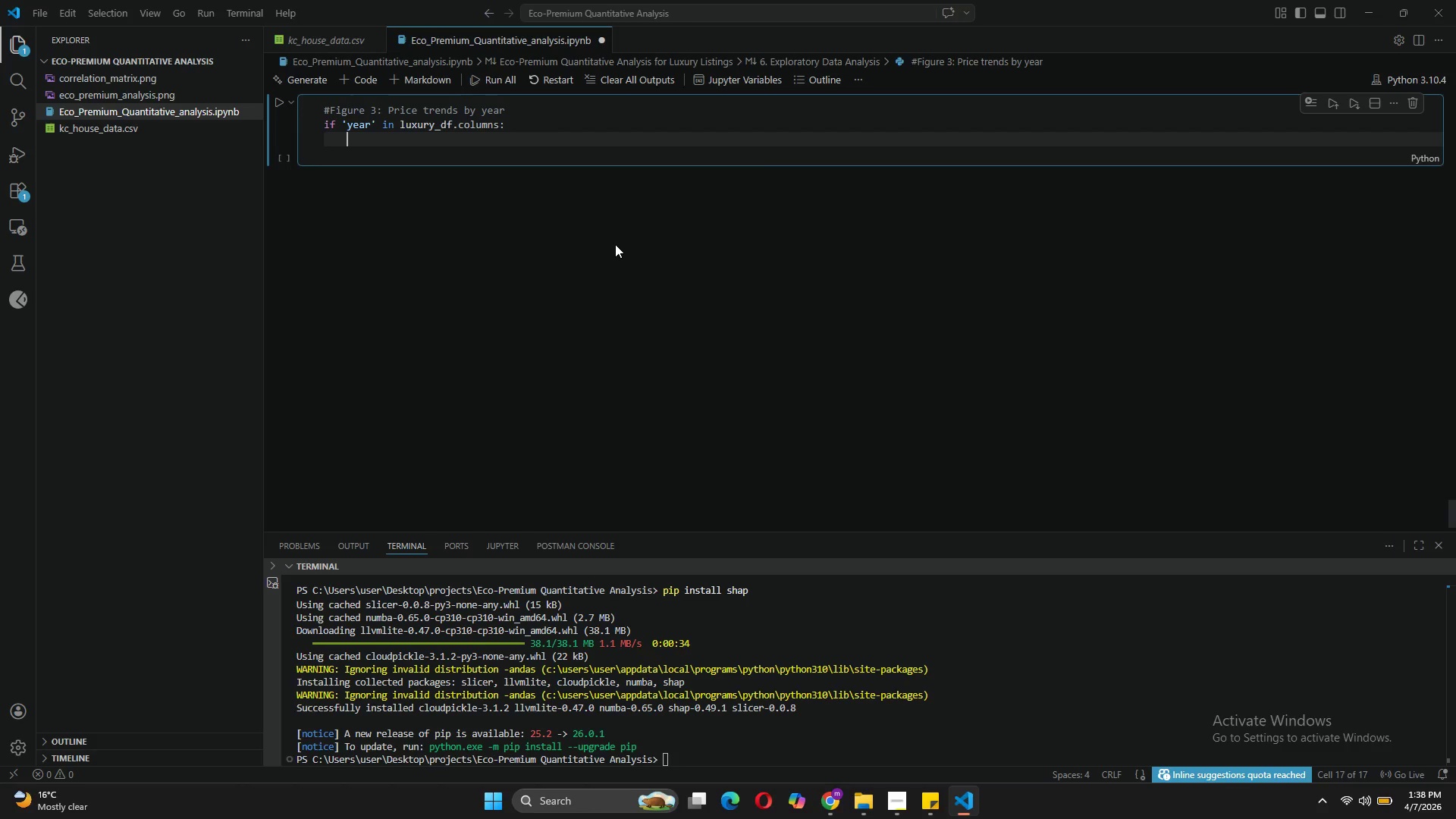 
 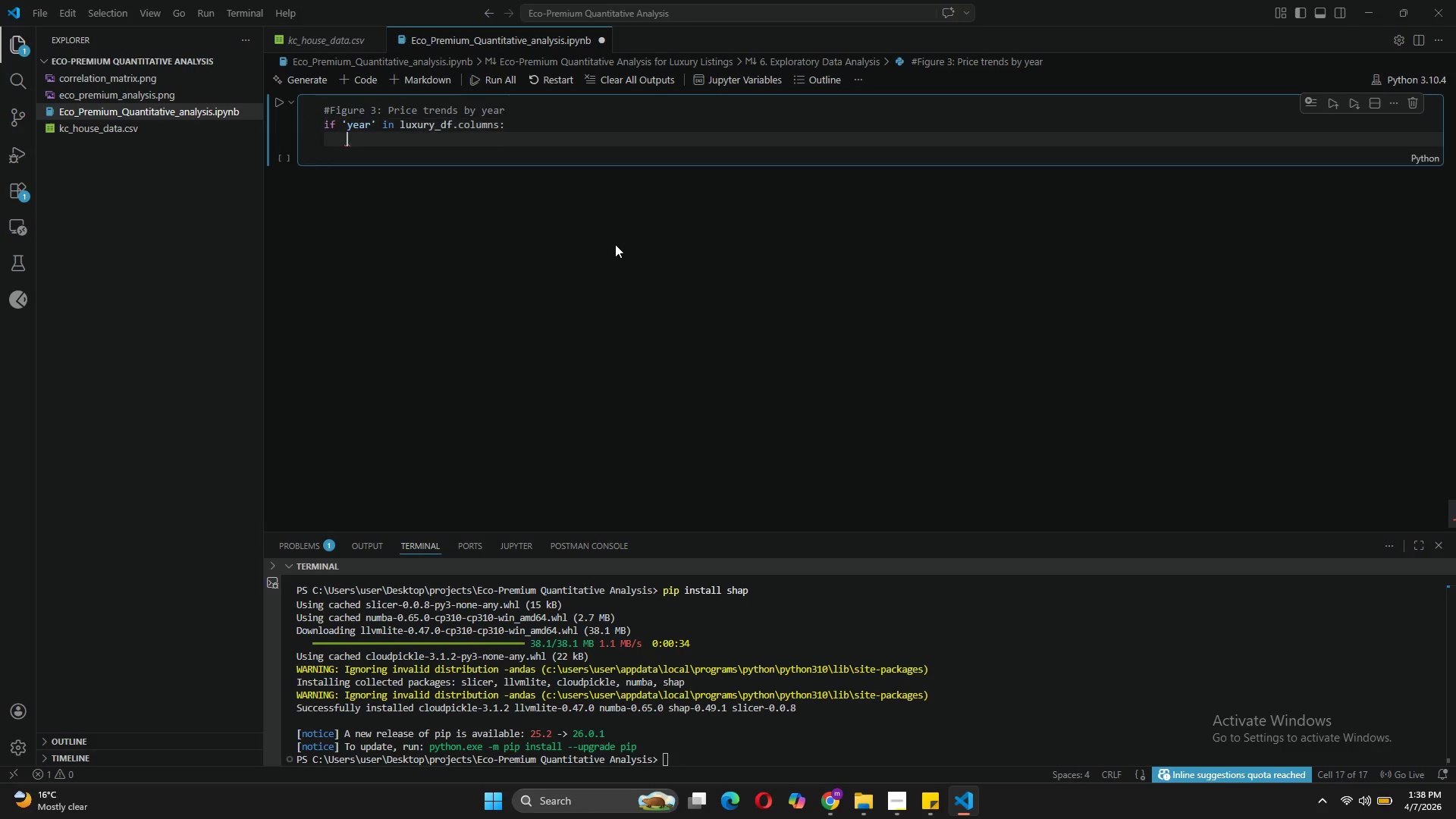 
key(Enter)
 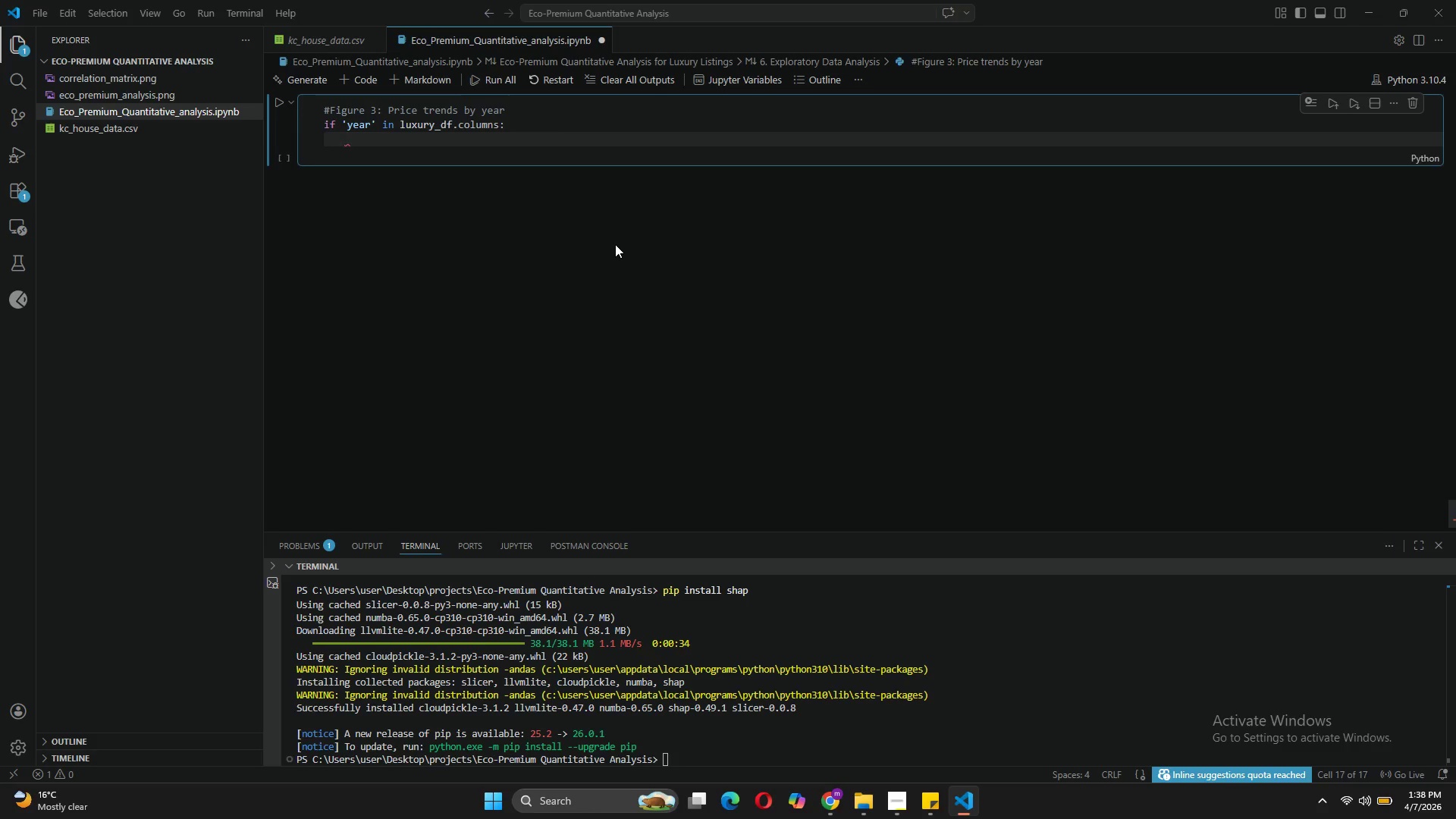 
type(yearly_stats = luxury)
 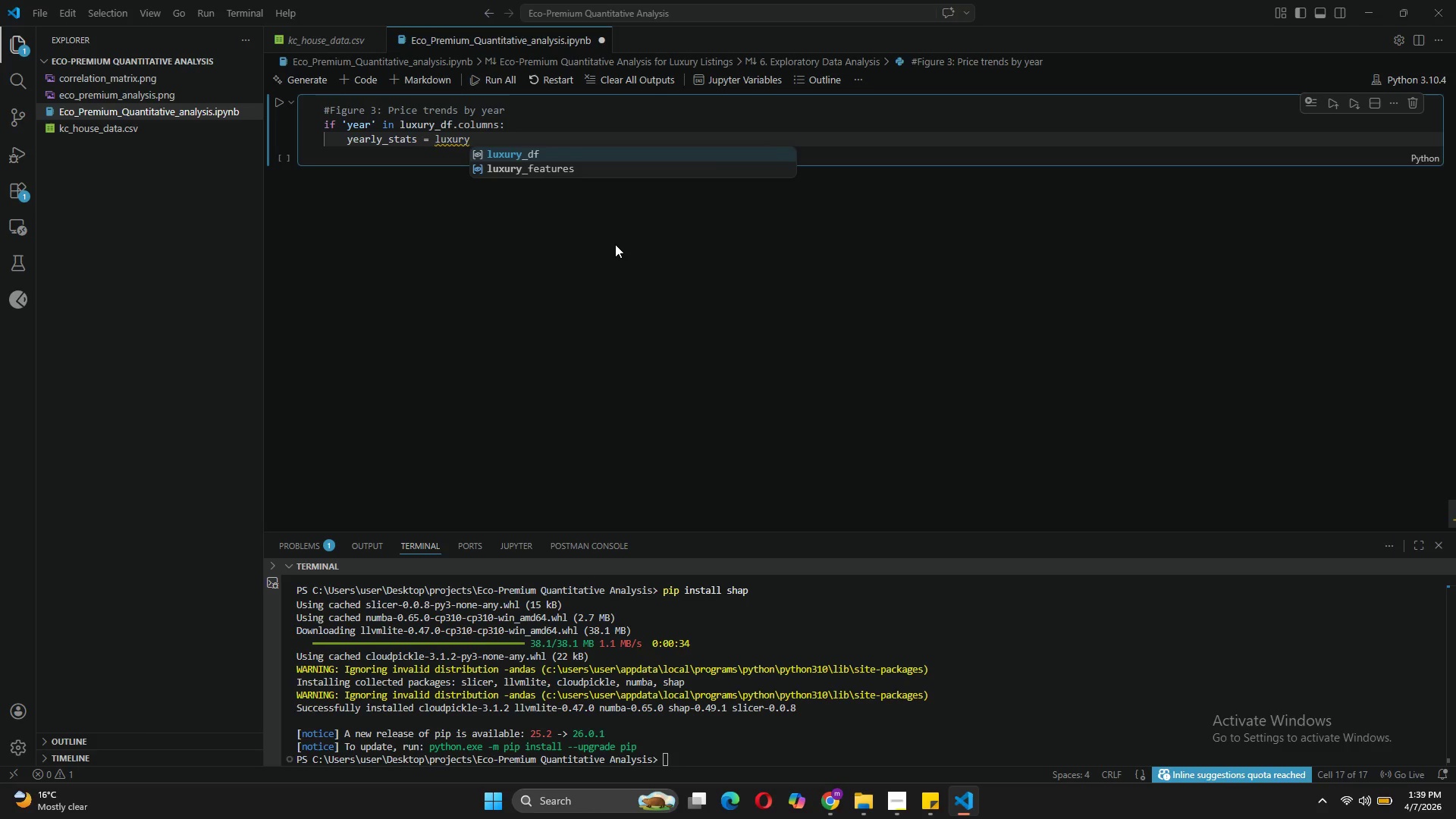 
left_click([560, 156])
 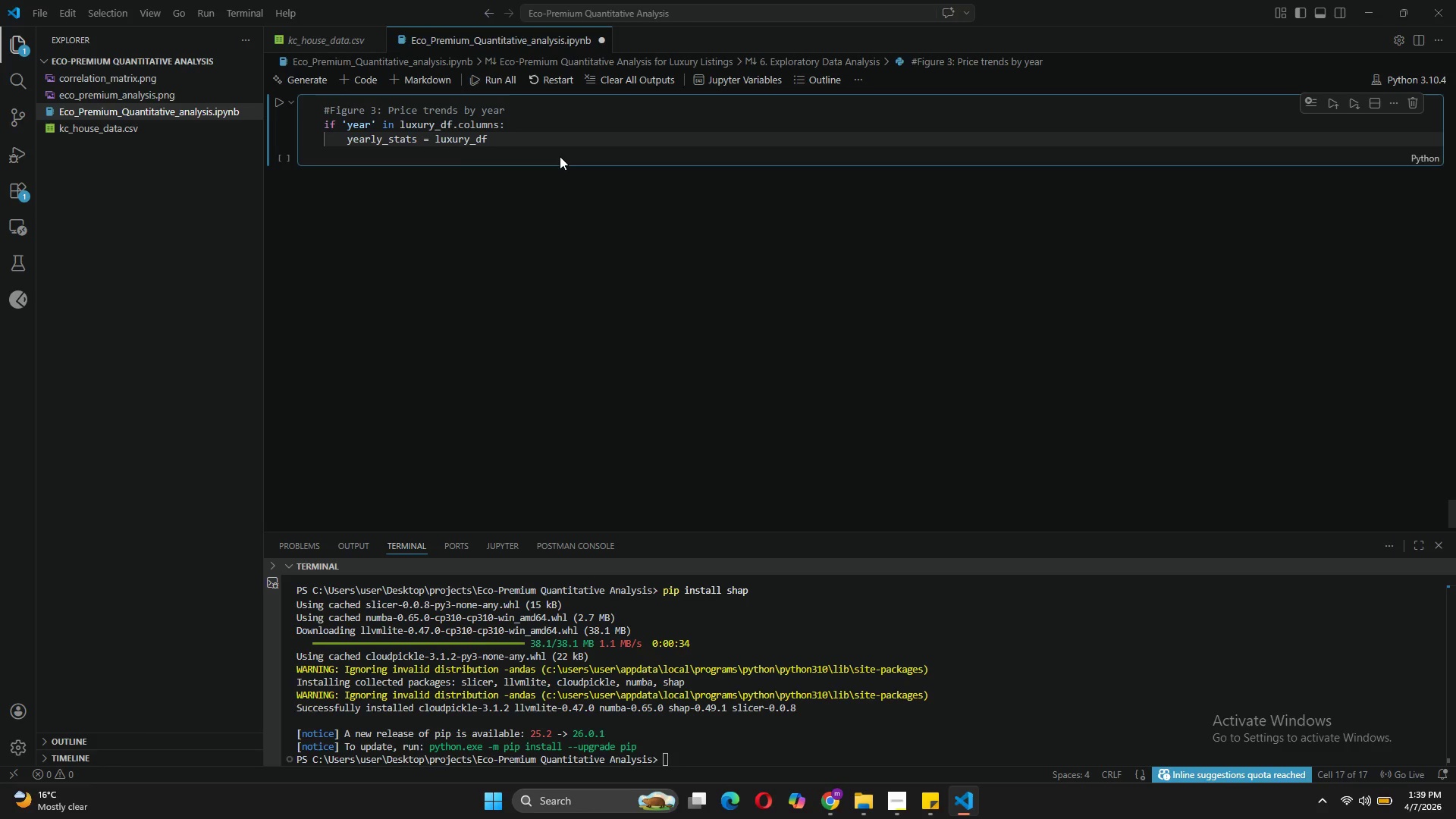 
type(.groupby('year)
 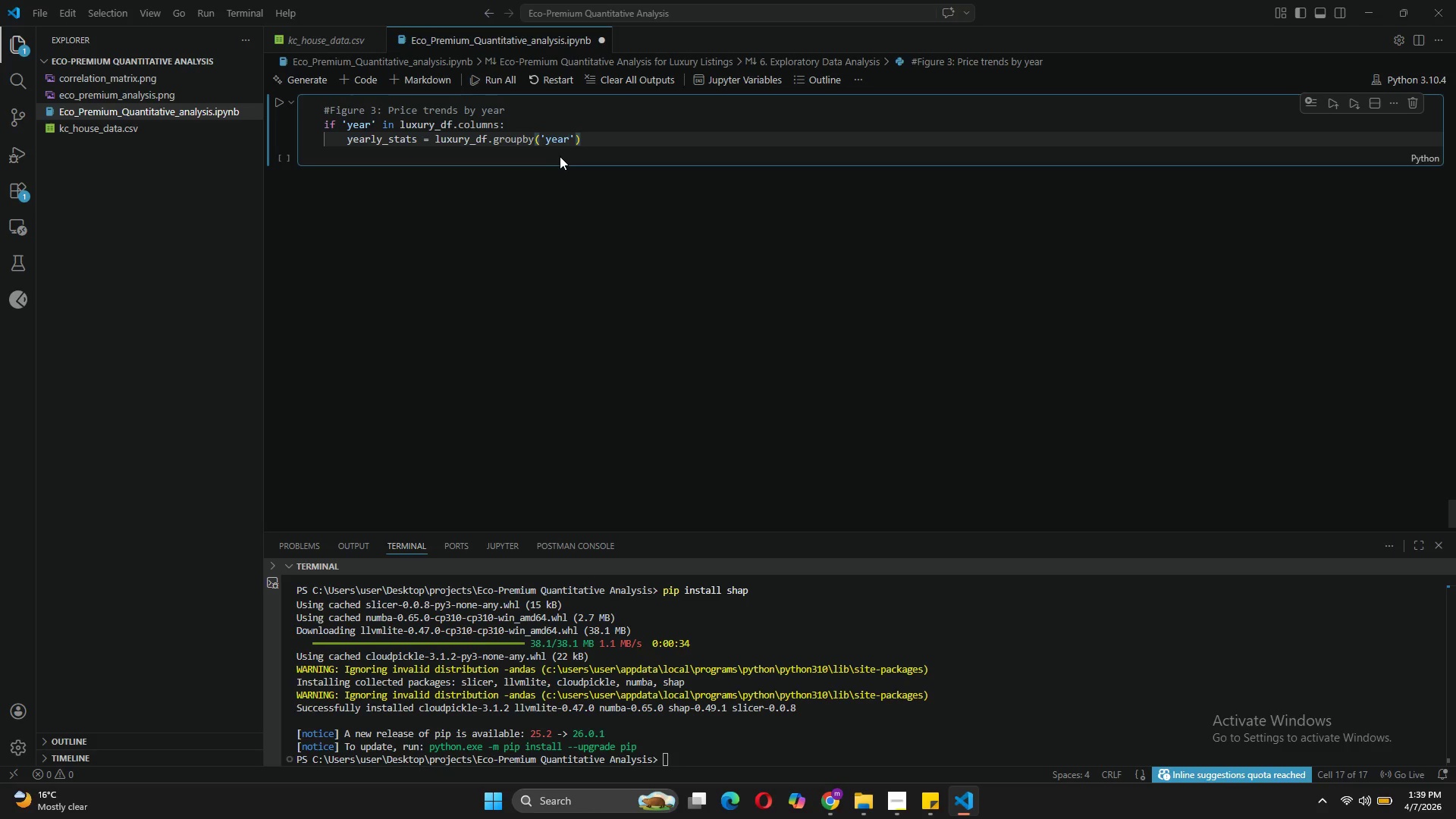 
key(ArrowRight)
 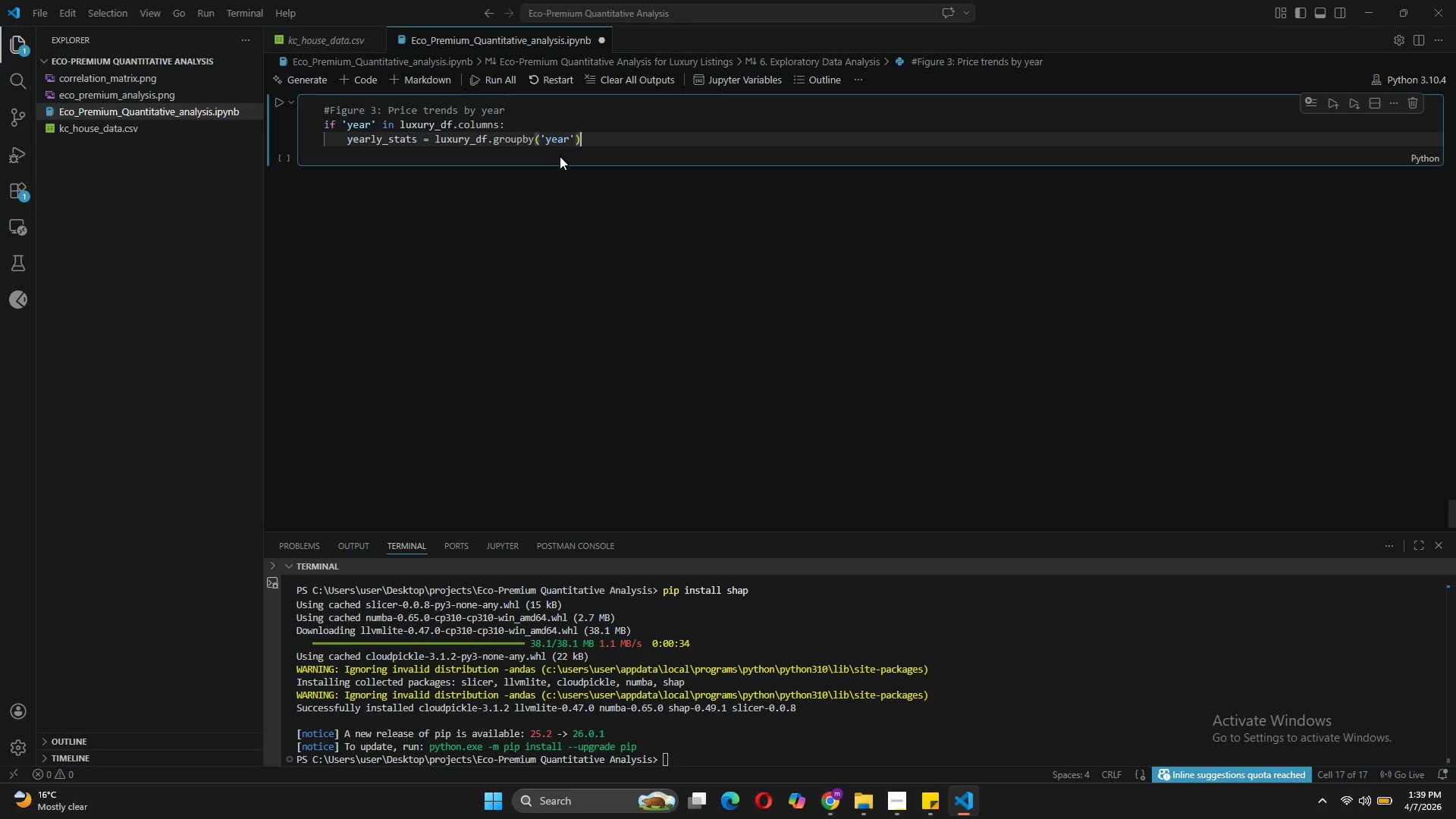 
key(ArrowRight)
 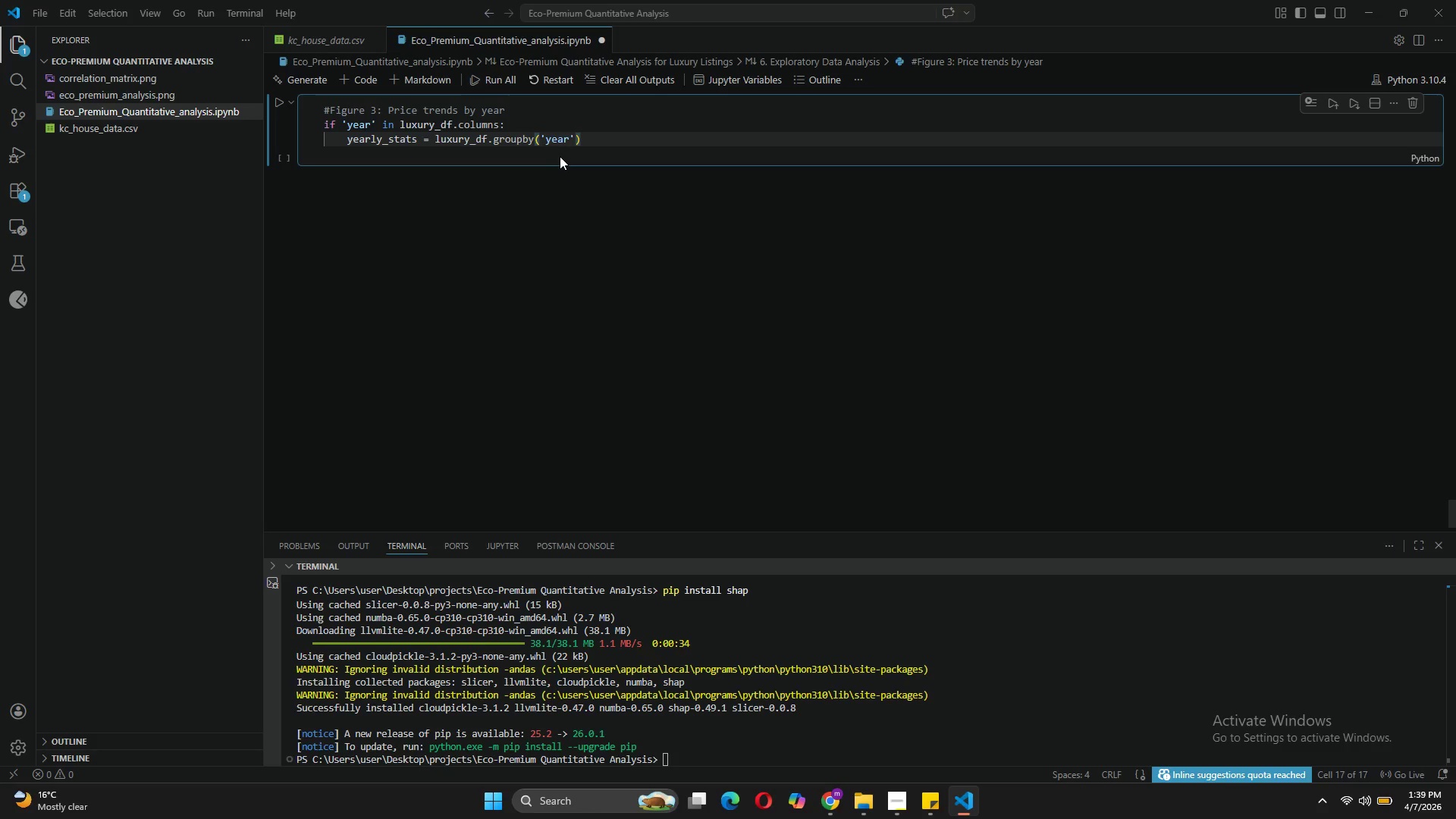 
type(.agg({)
 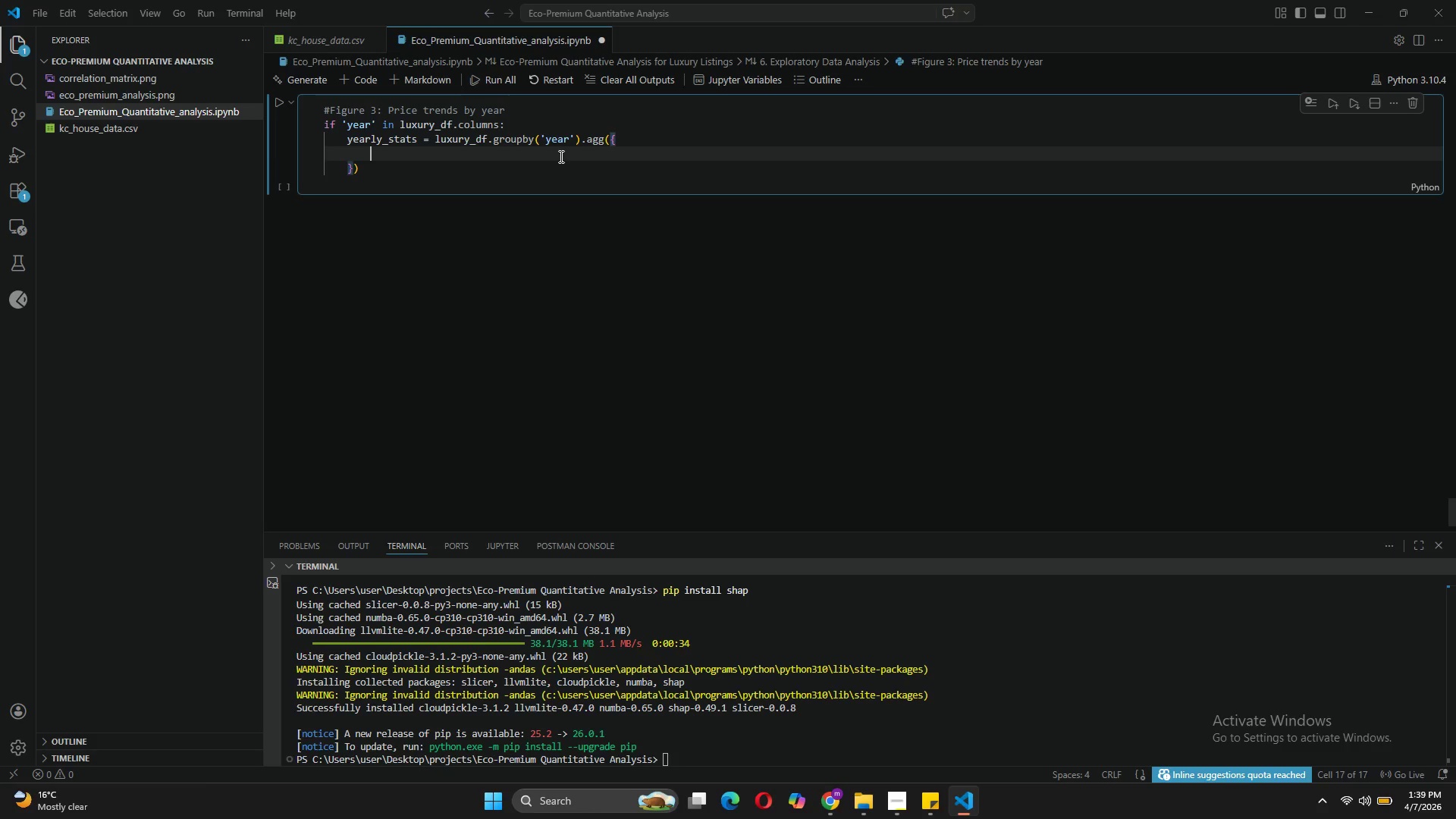 
 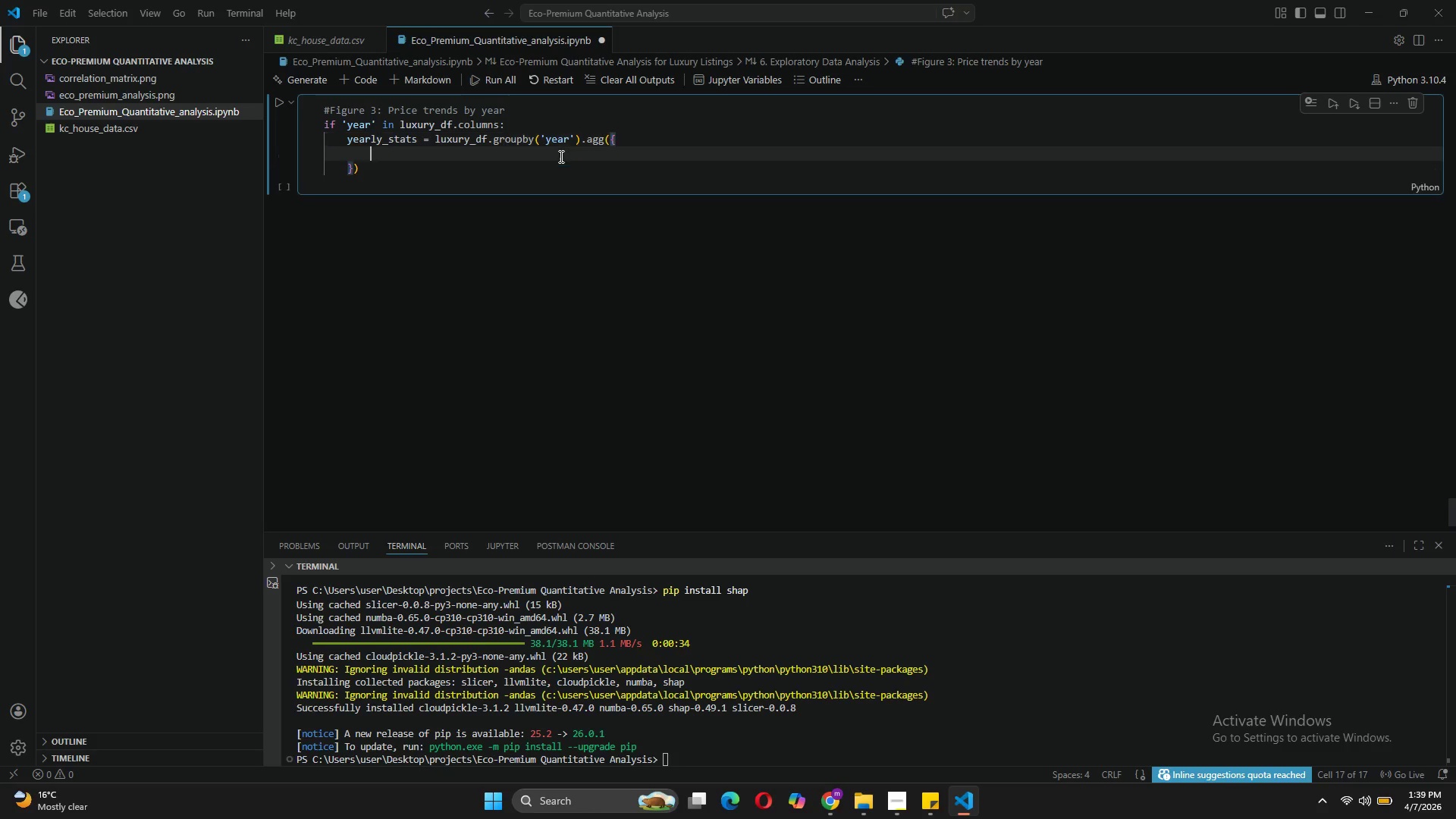 
key(Enter)
 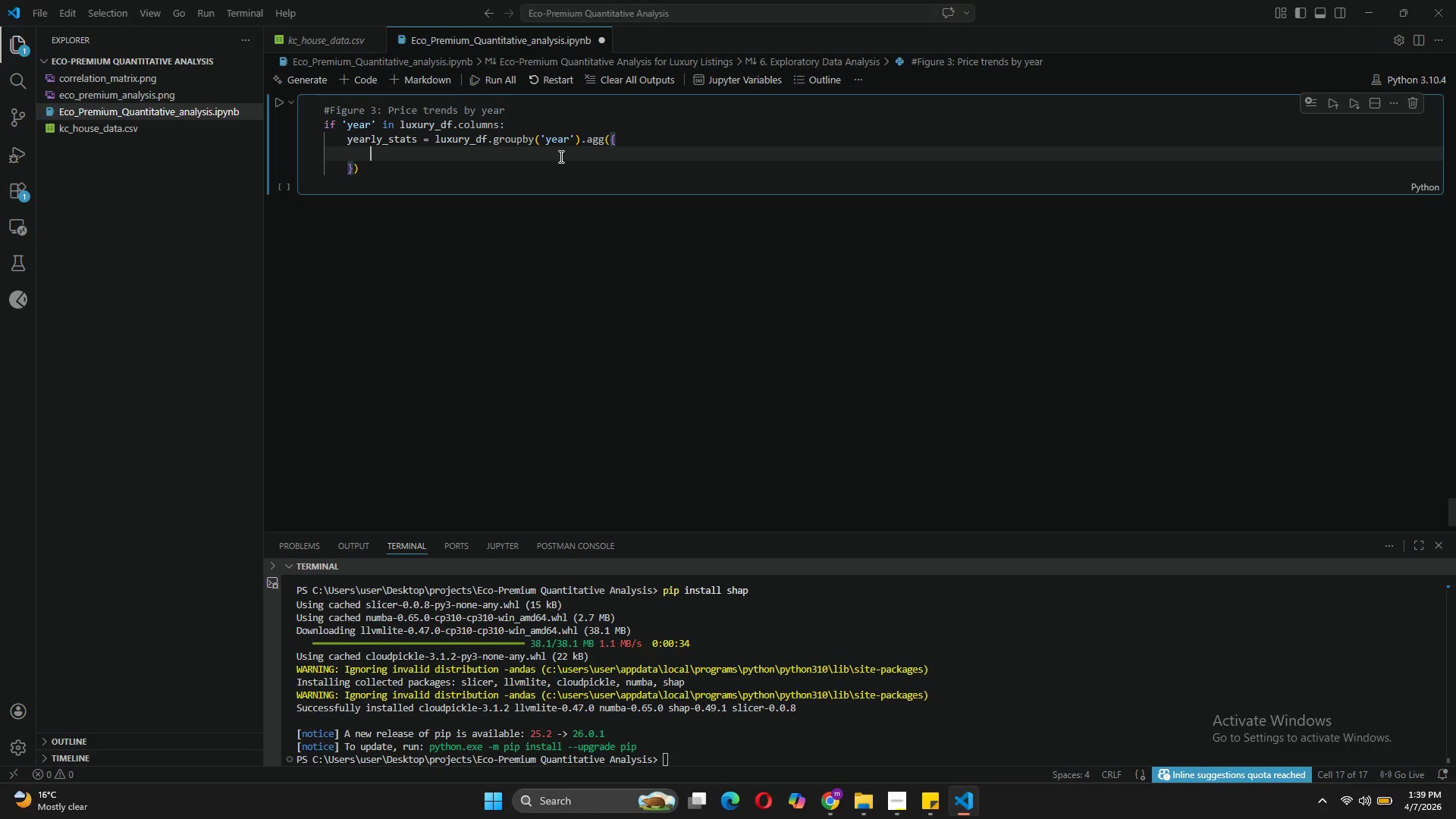 
wait(5.73)
 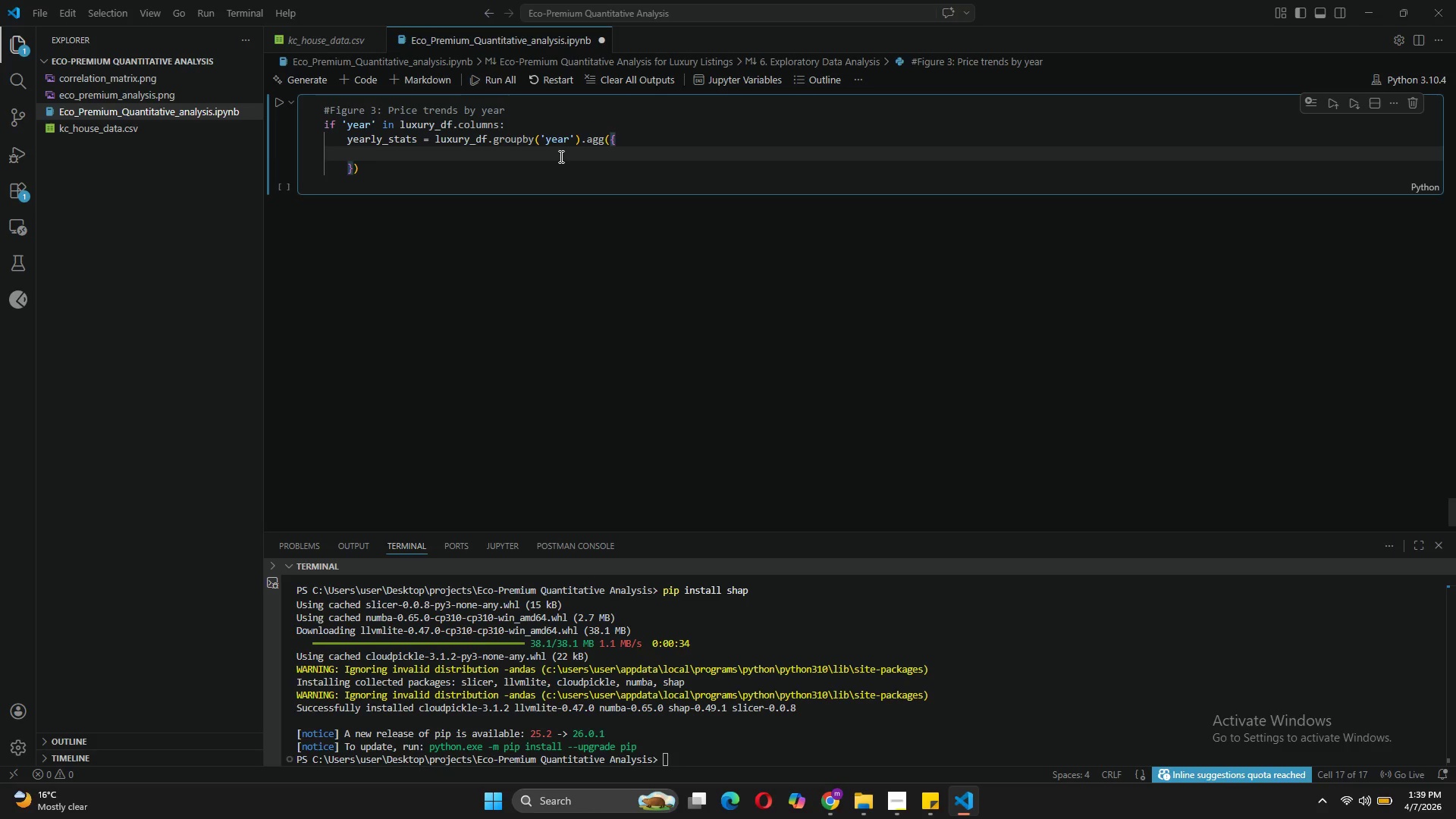 
type('price)
 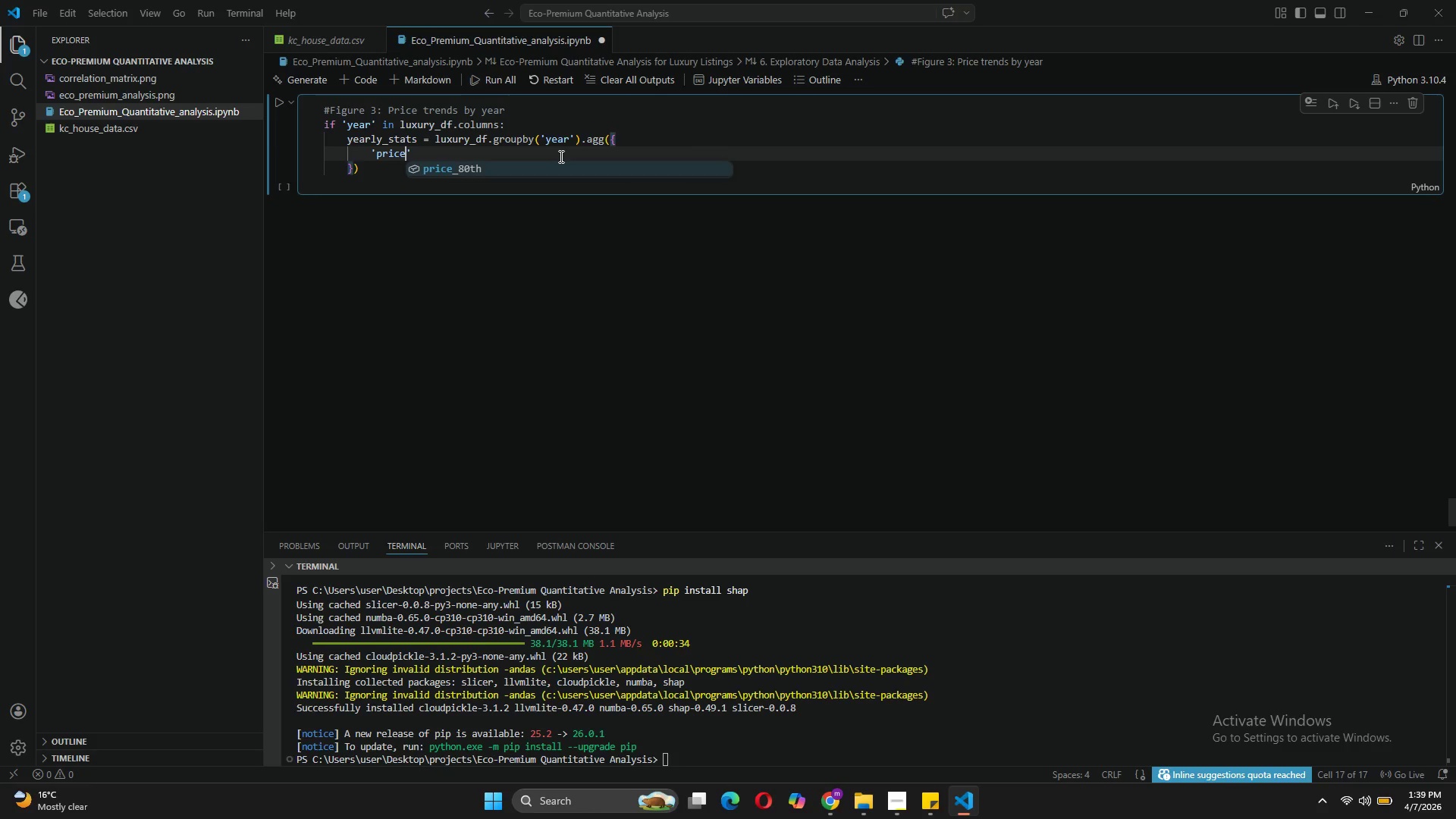 
key(ArrowRight)
 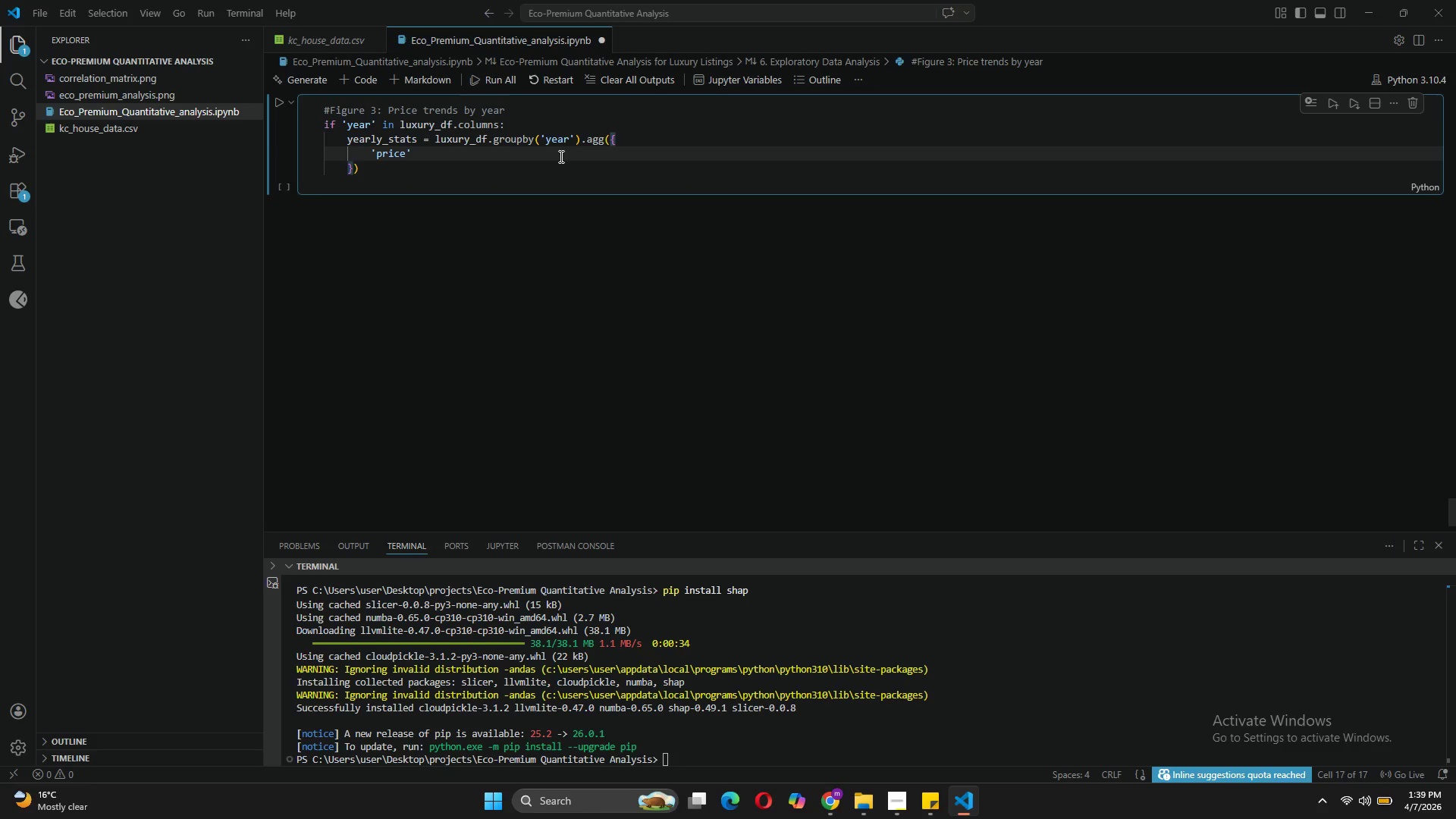 
type(: 'median)
 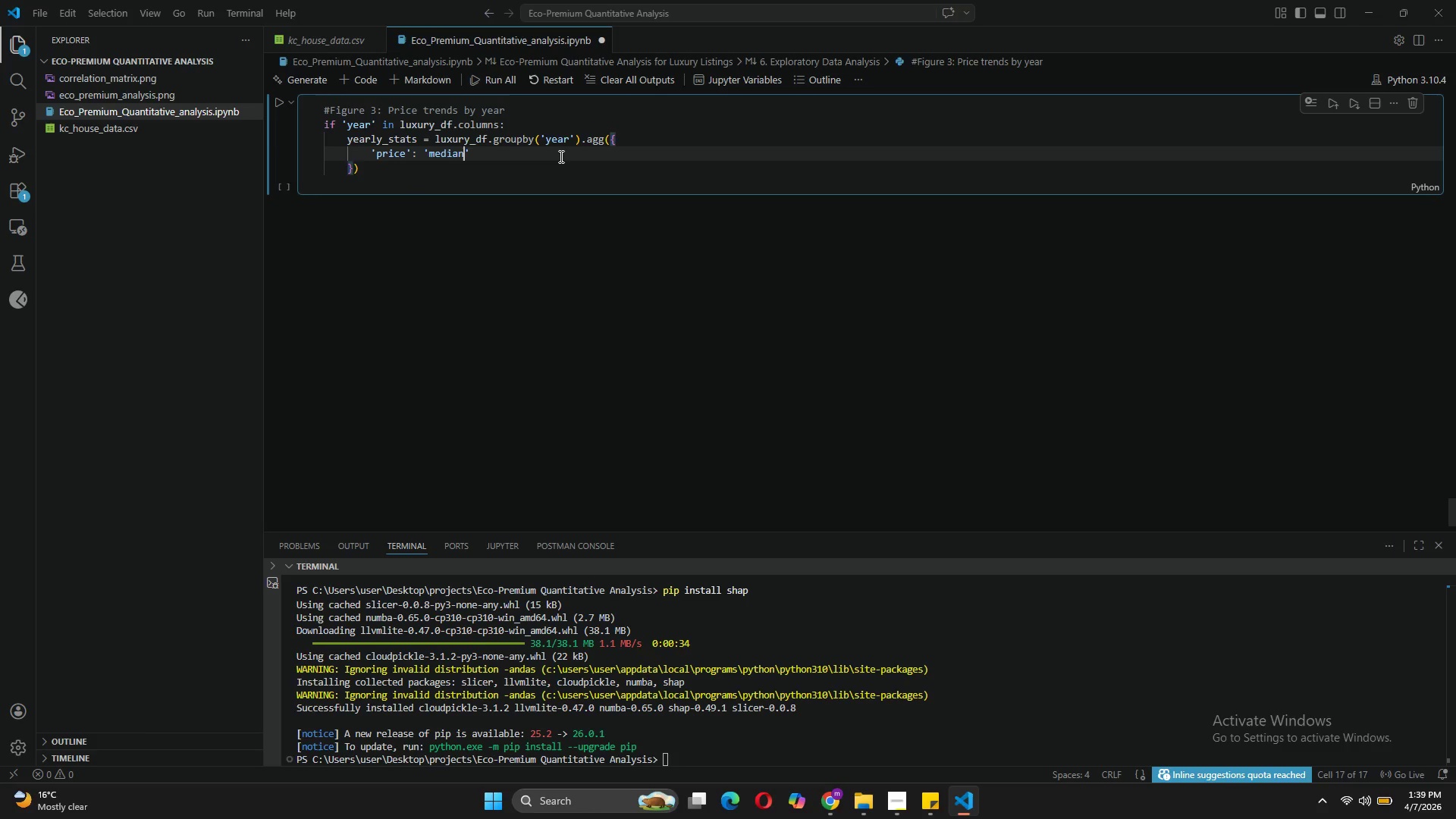 
key(ArrowRight)
 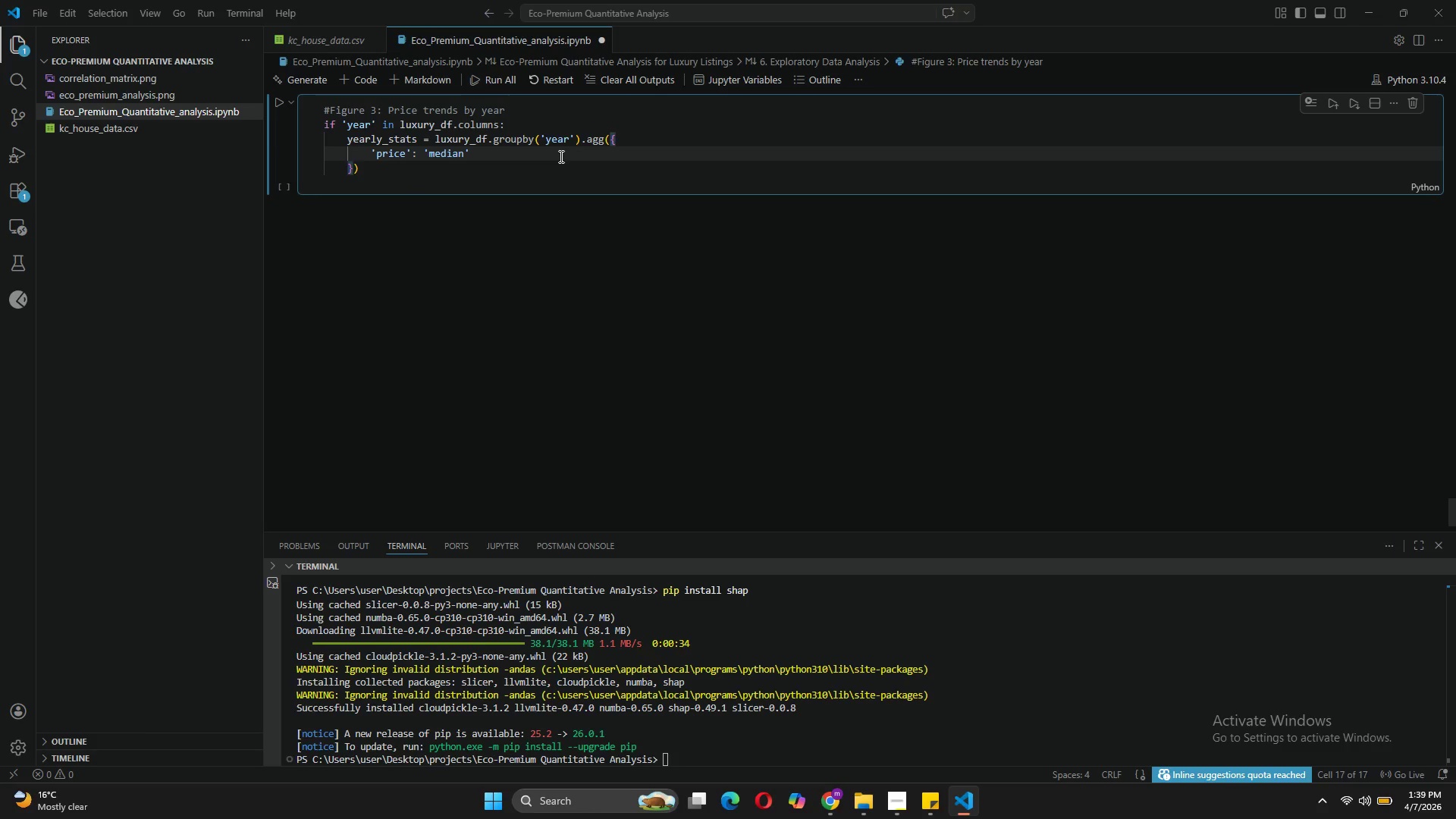 
key(Comma)
 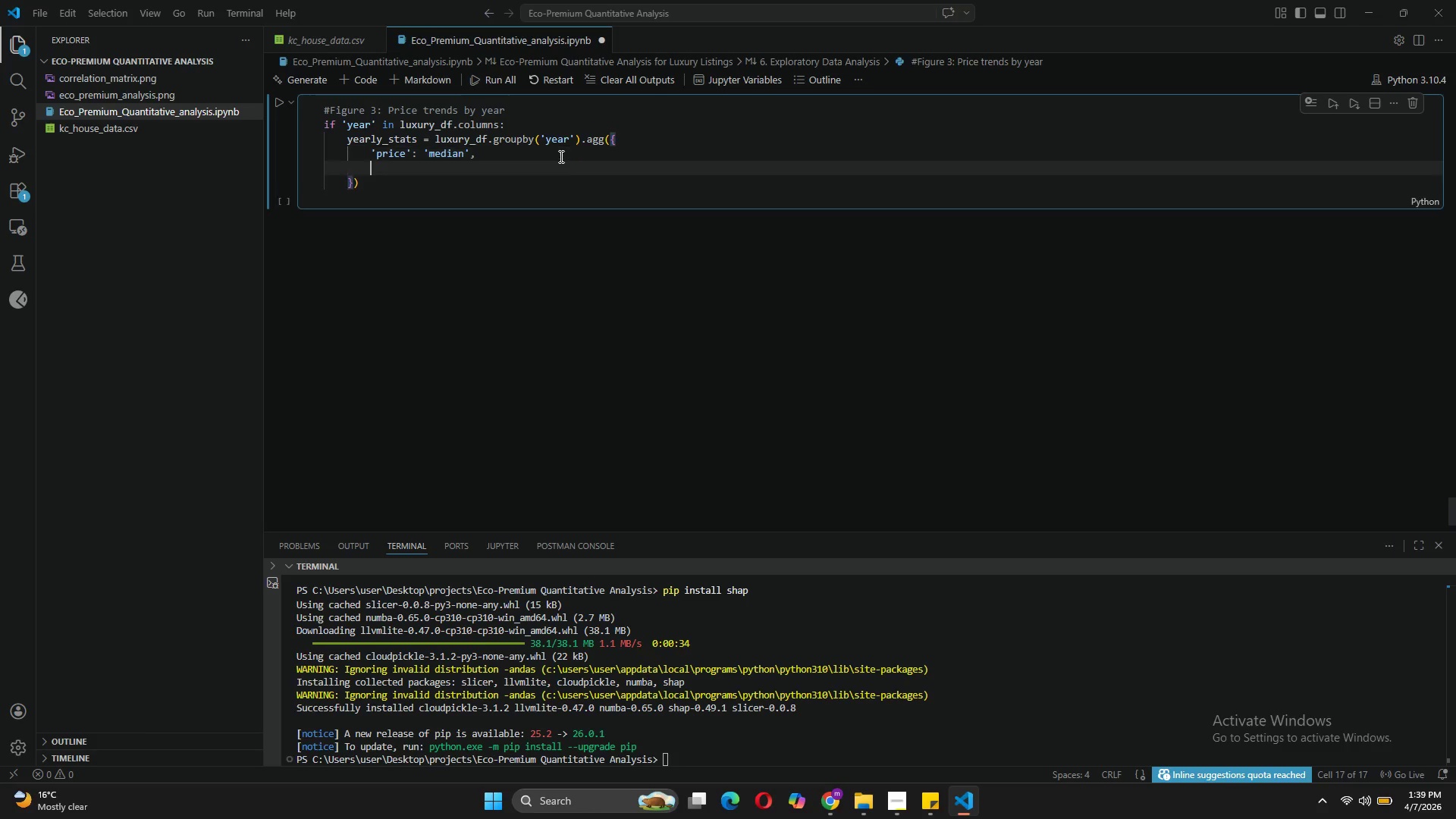 
key(Enter)
 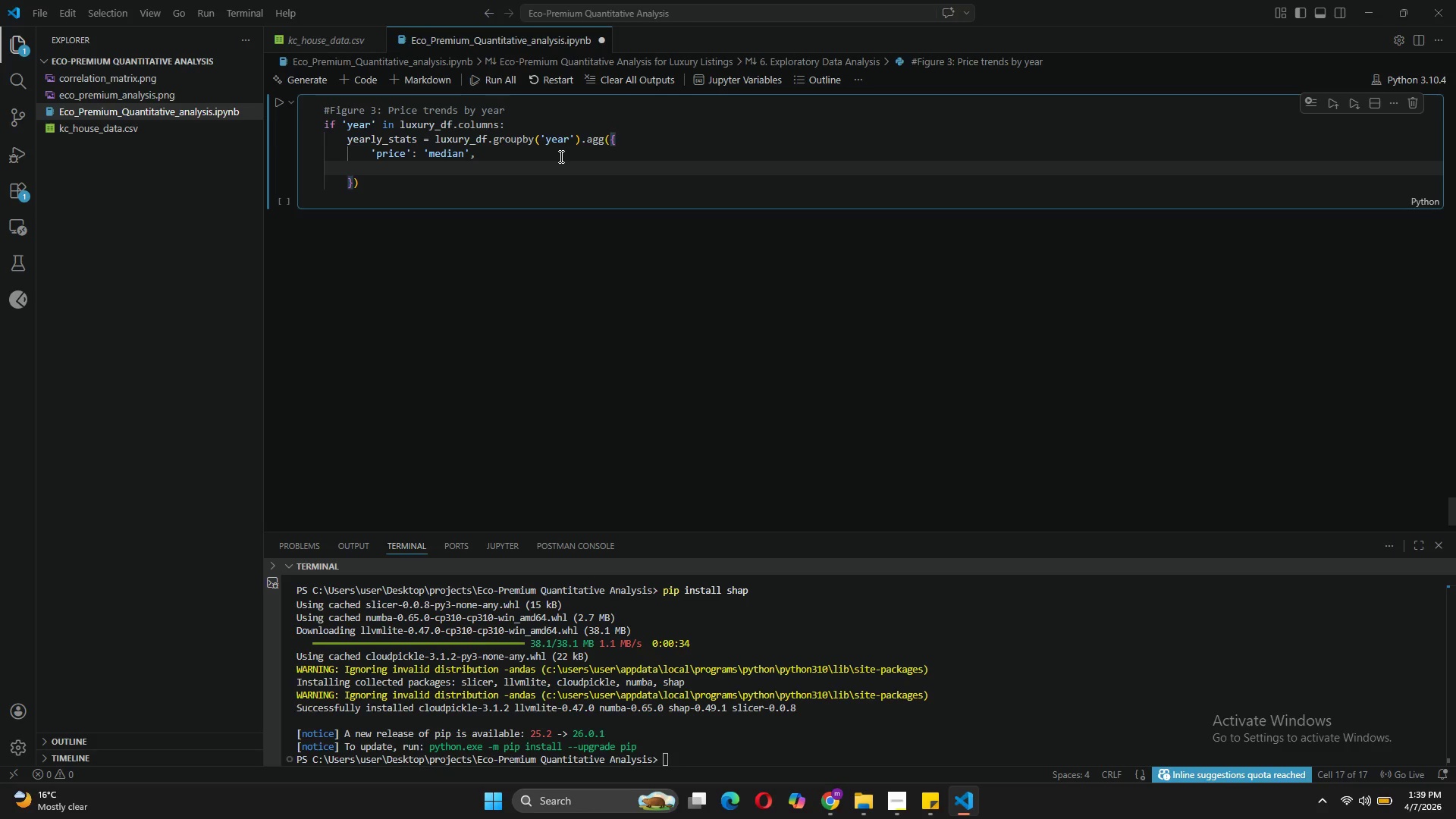 
type('price_per_sqft)
 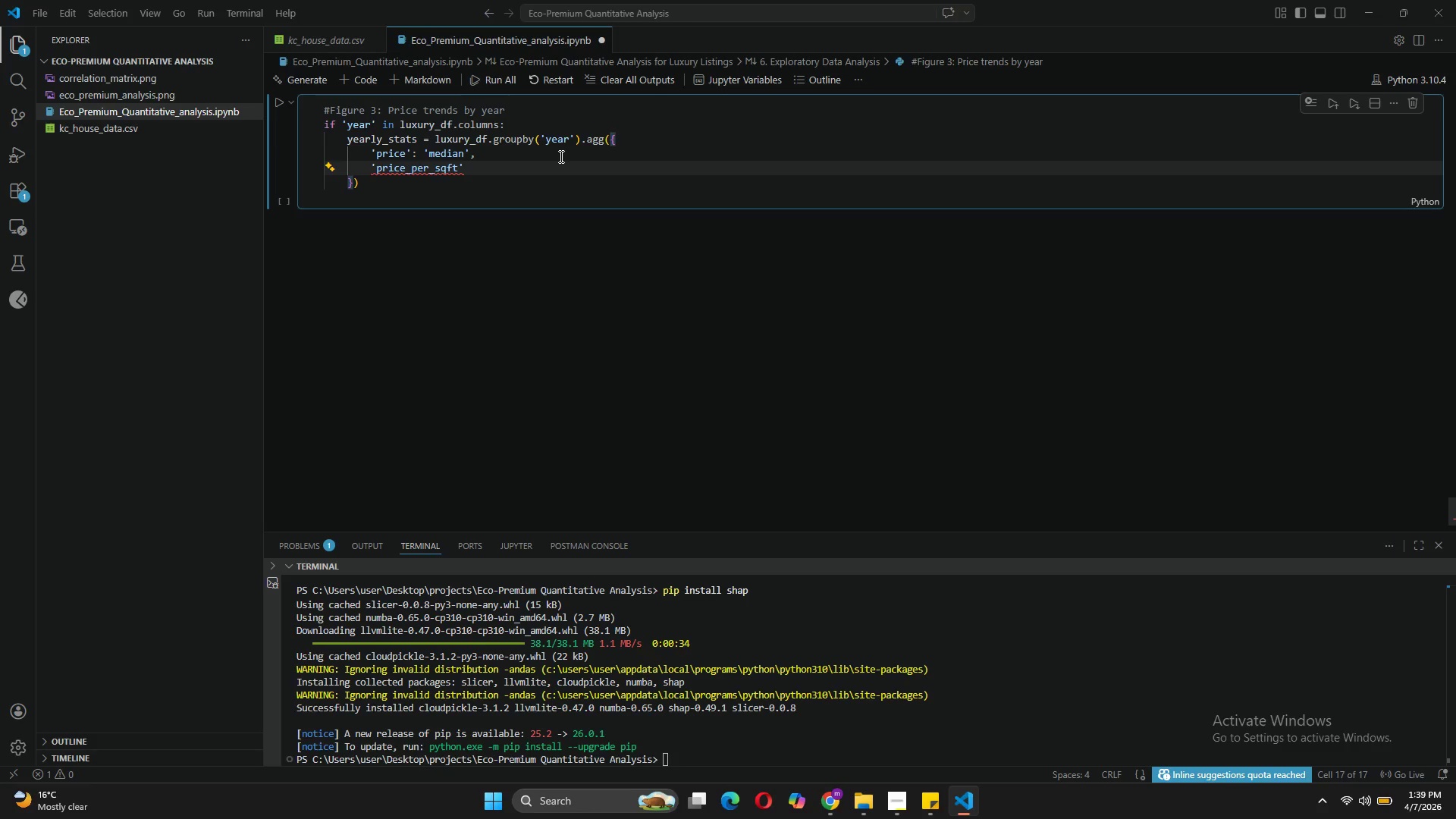 
key(ArrowRight)
 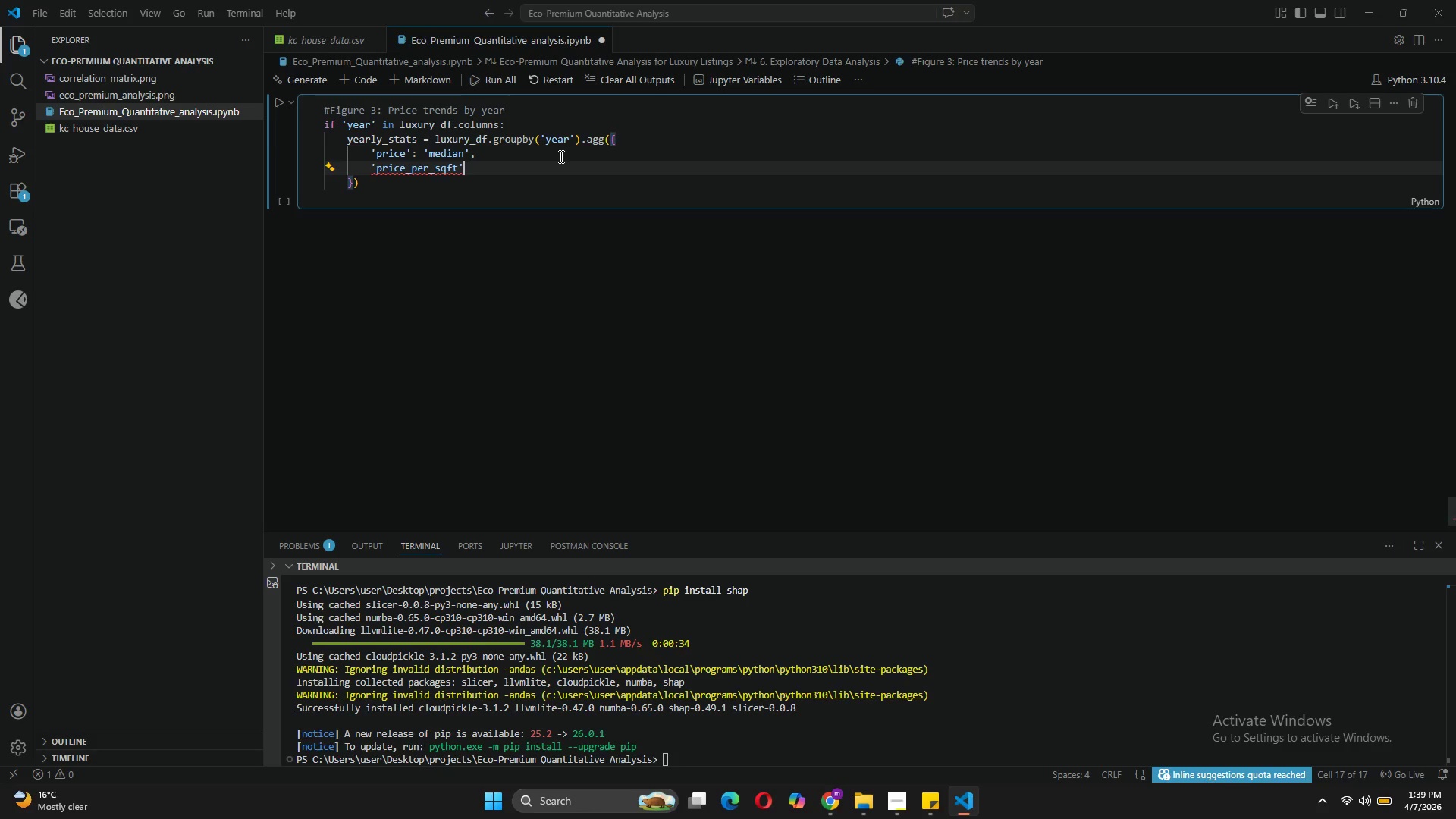 
type(: 'median)
 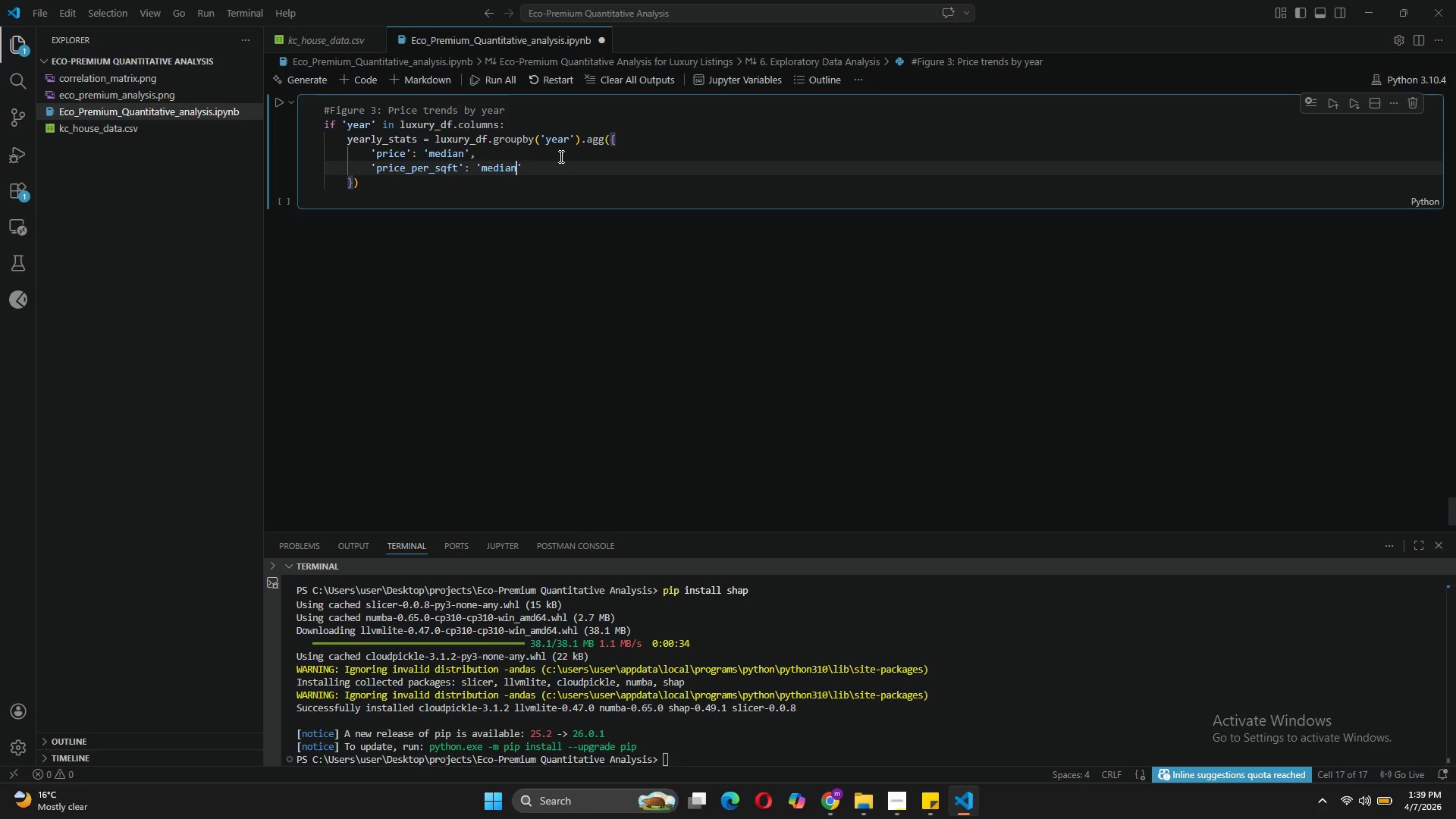 
key(ArrowRight)
 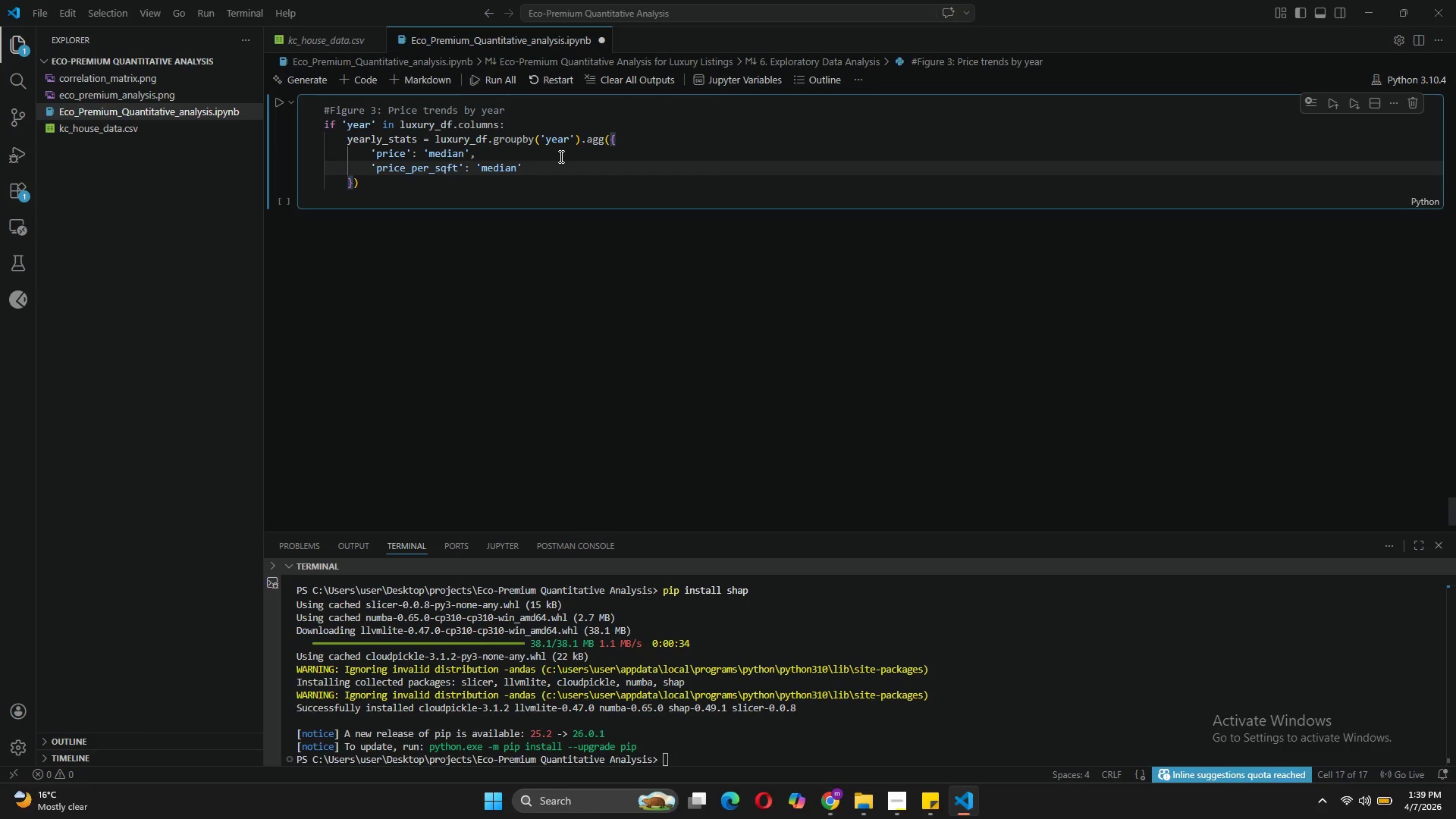 
key(Comma)
 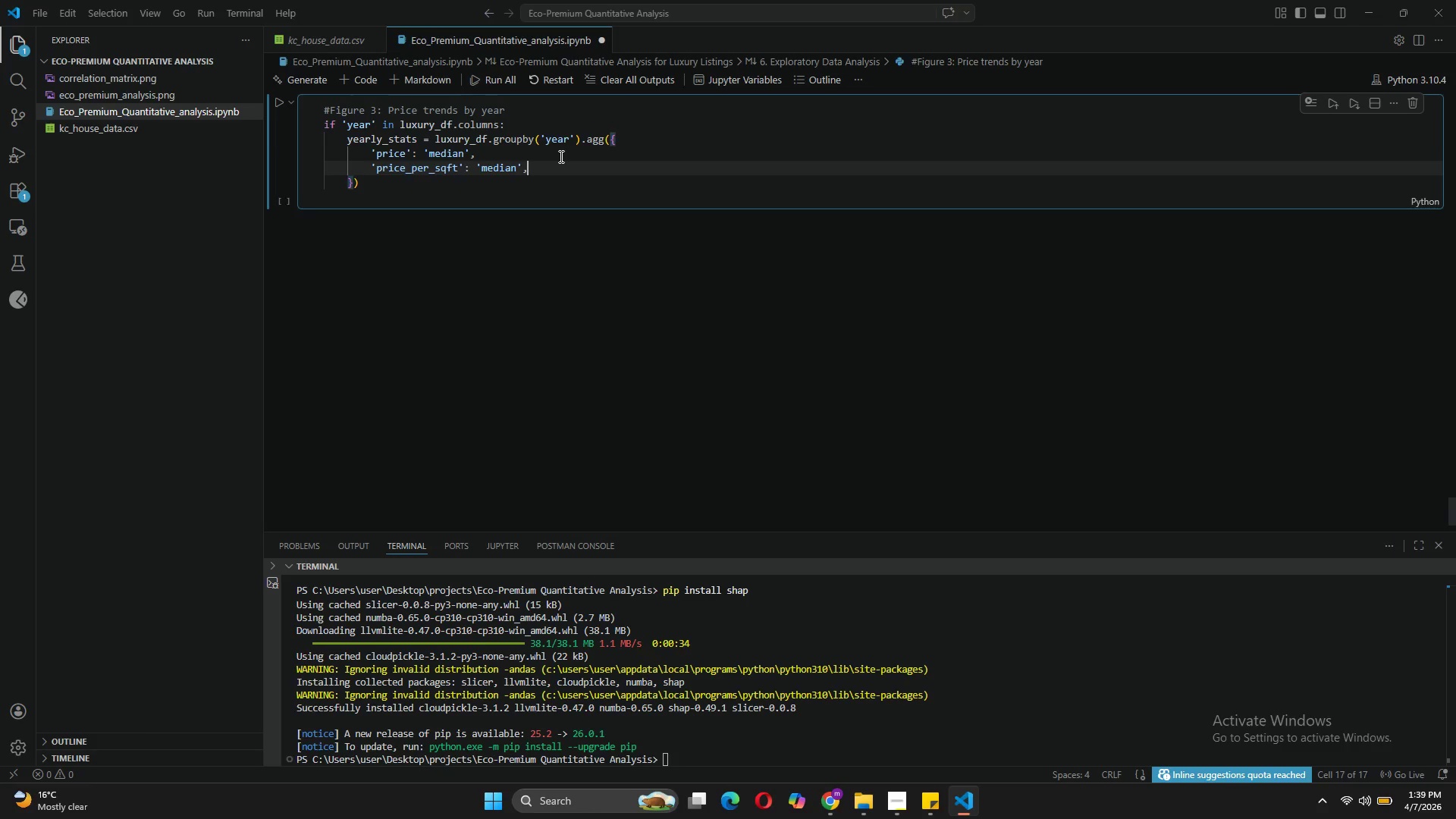 
key(Enter)
 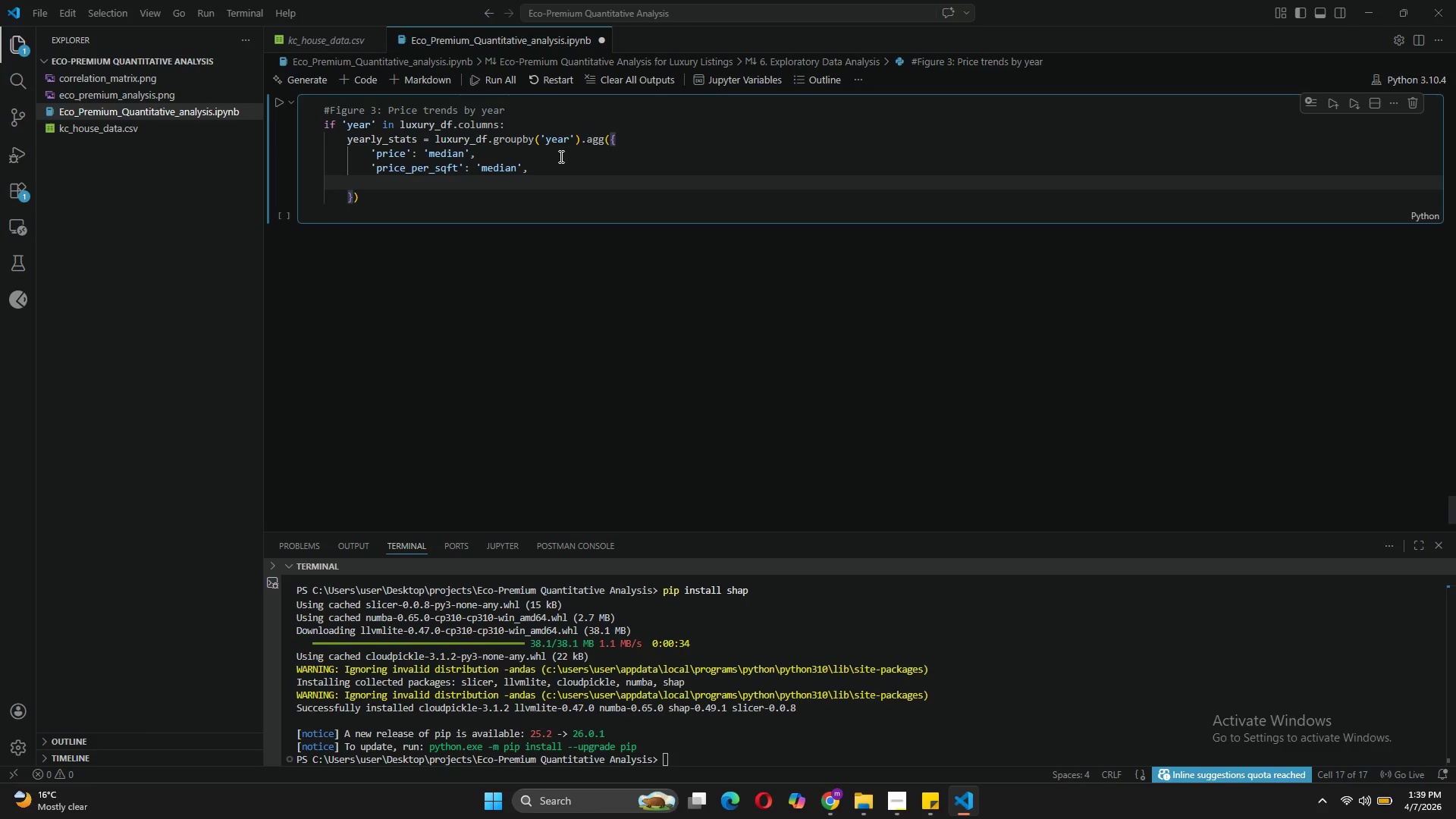 
type('eco_score)
 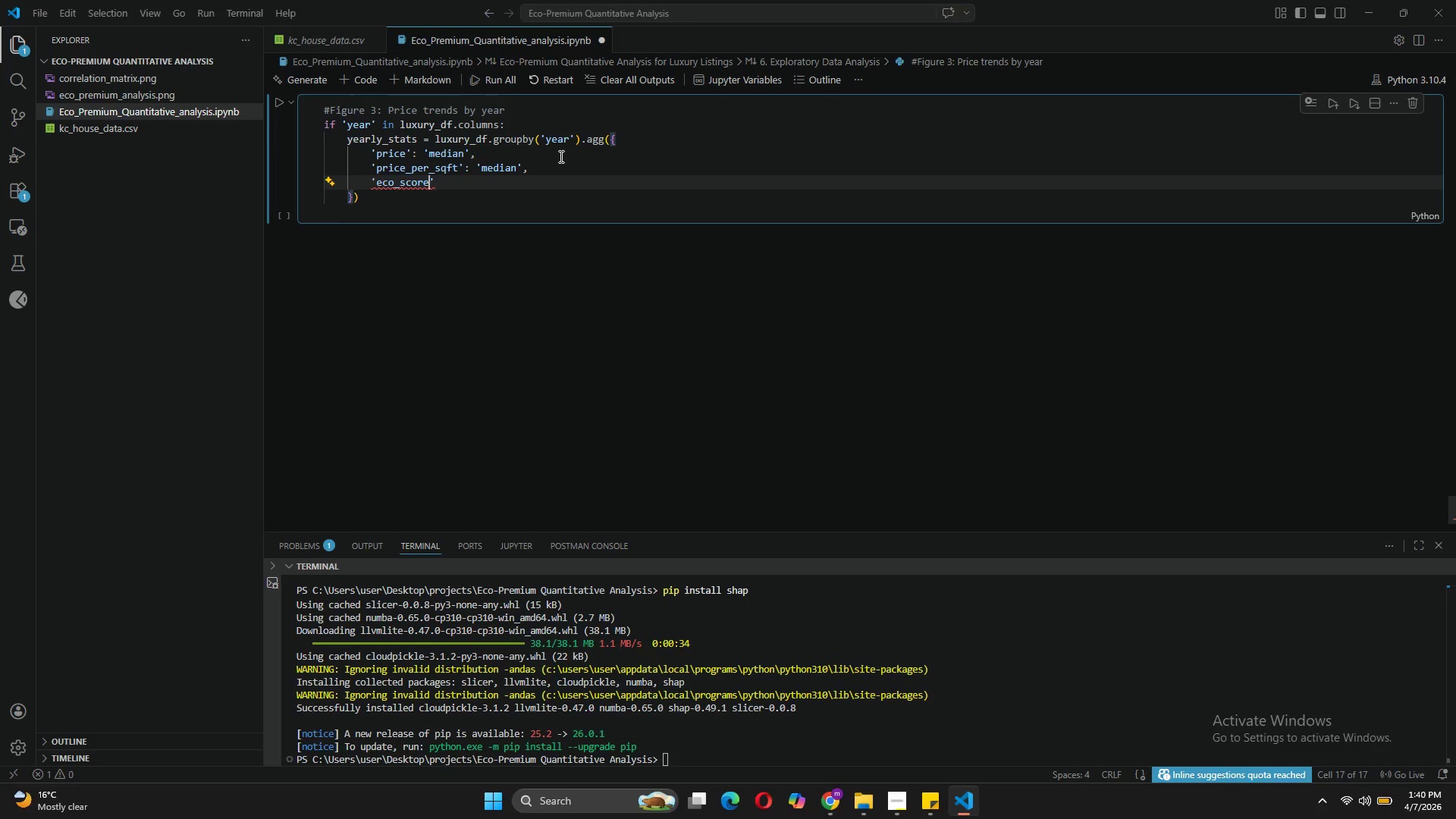 
key(ArrowRight)
 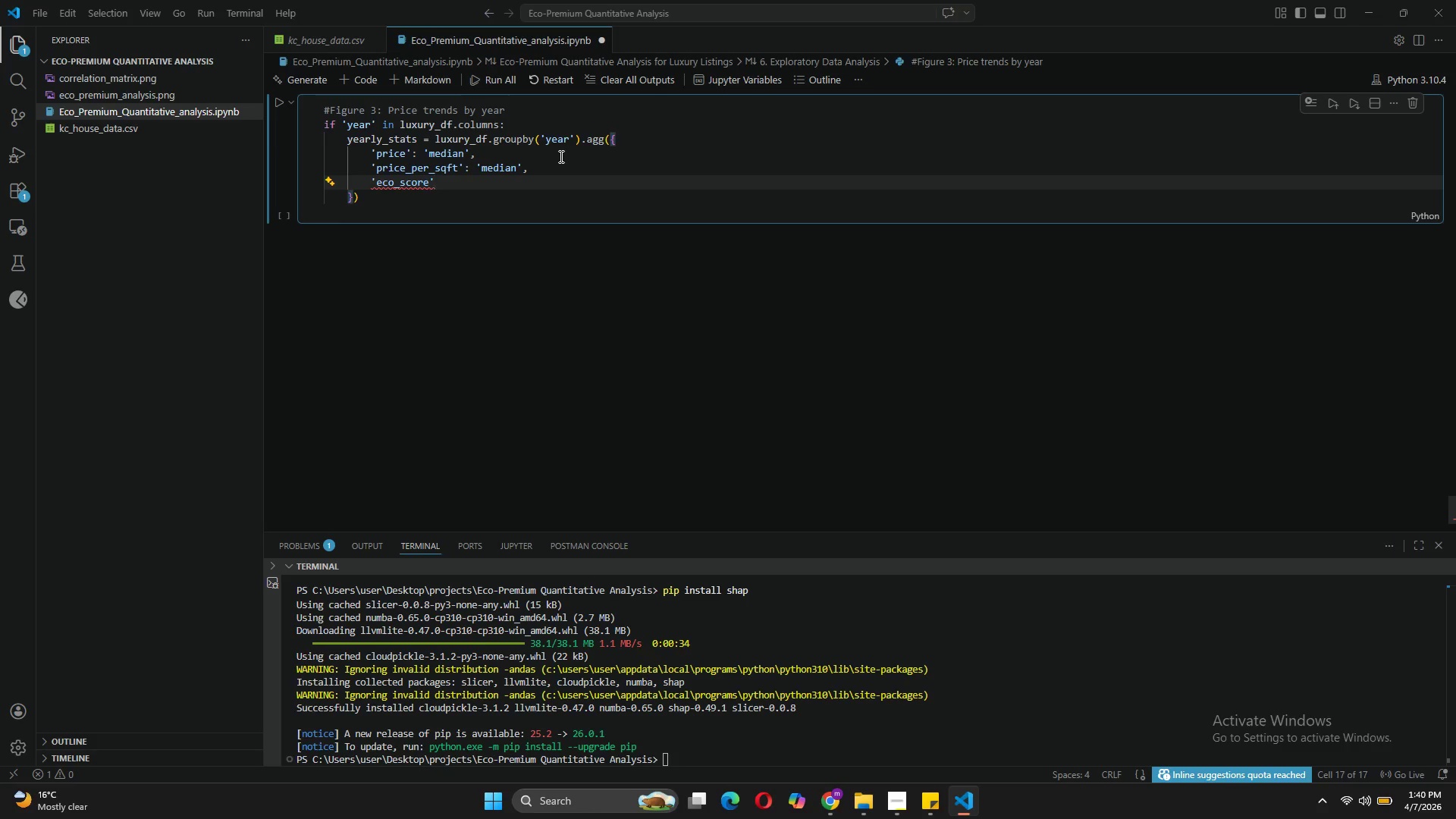 
type(: 'mean)
 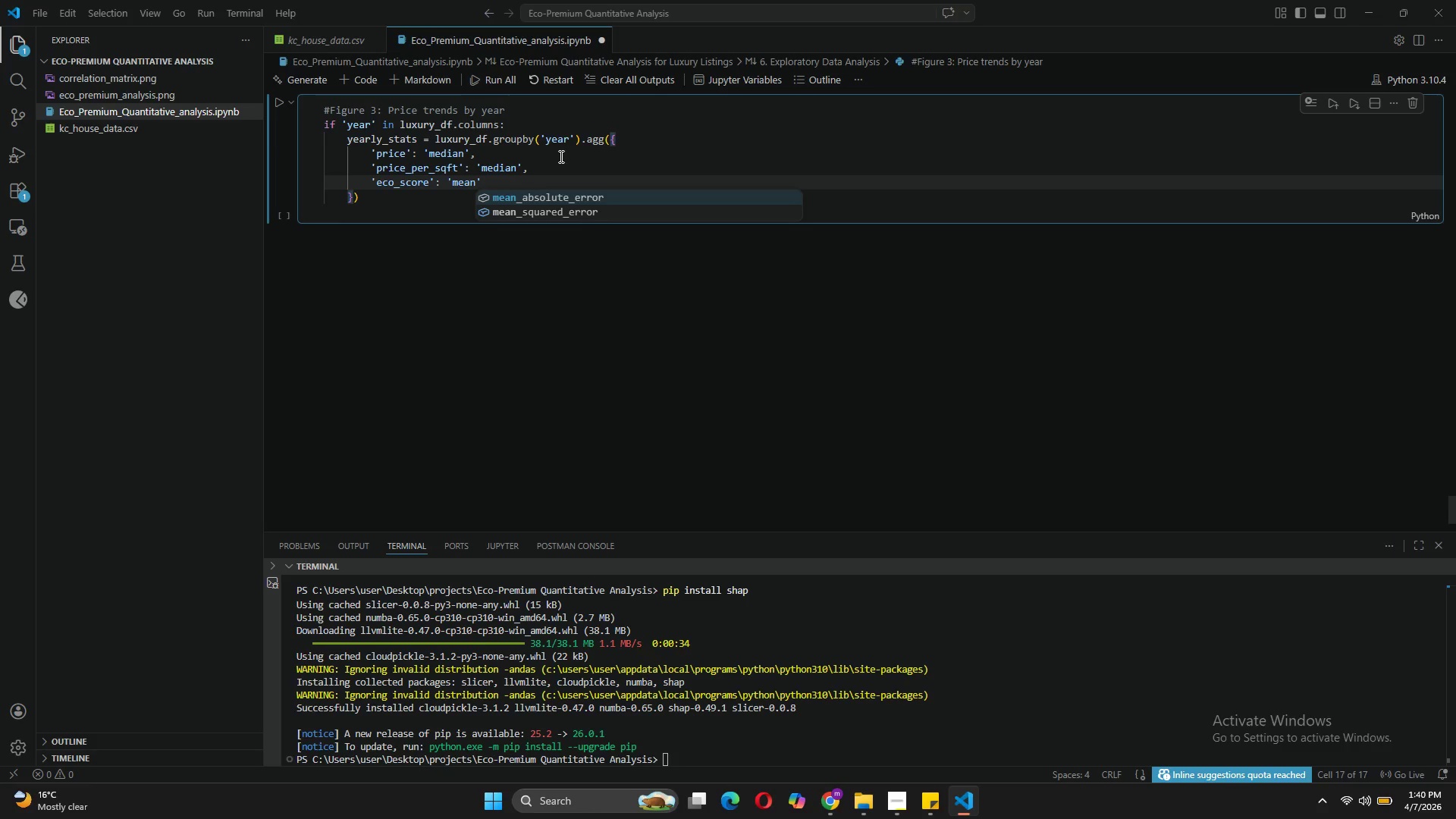 
wait(7.69)
 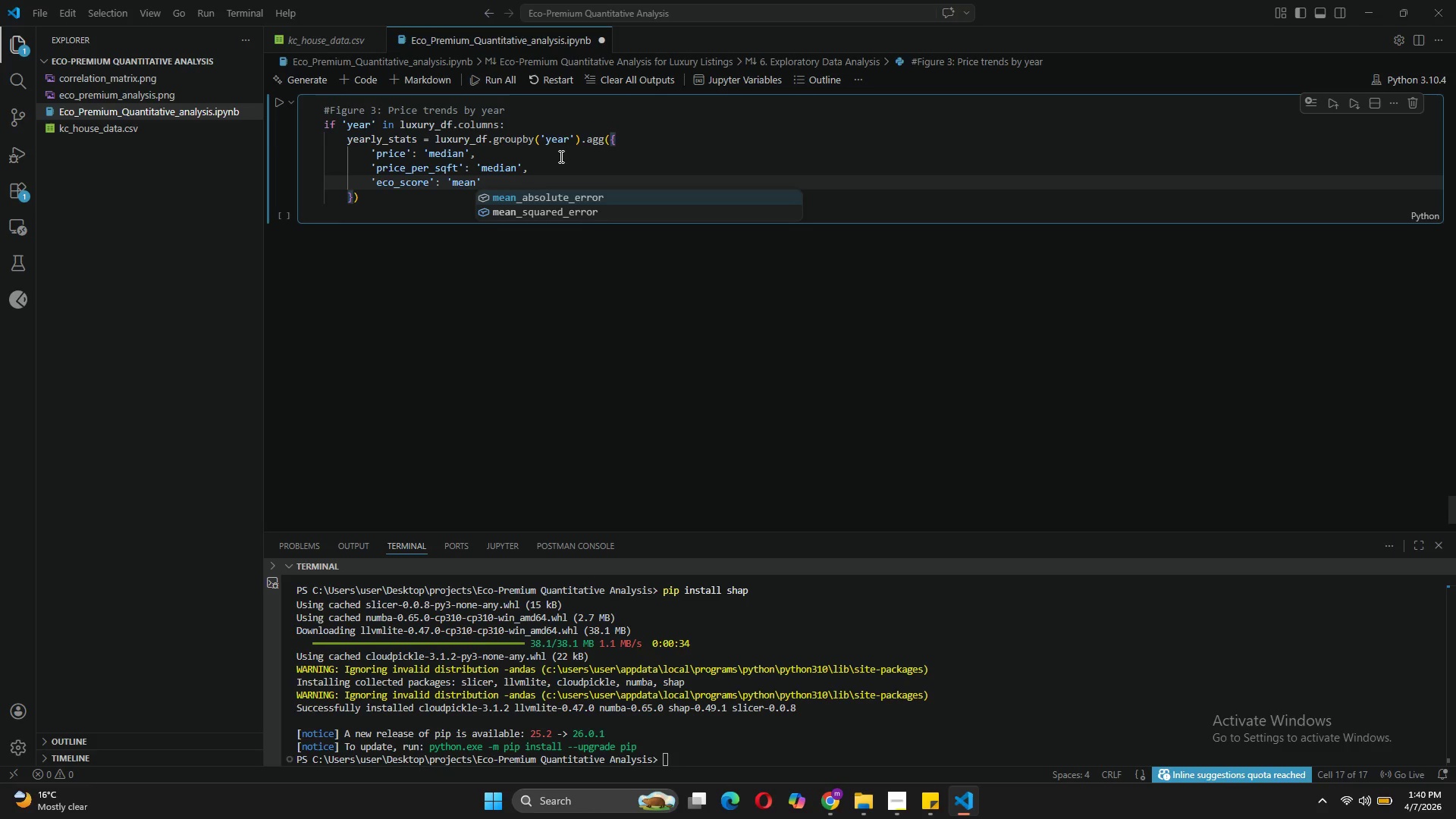 
left_click([356, 194])
 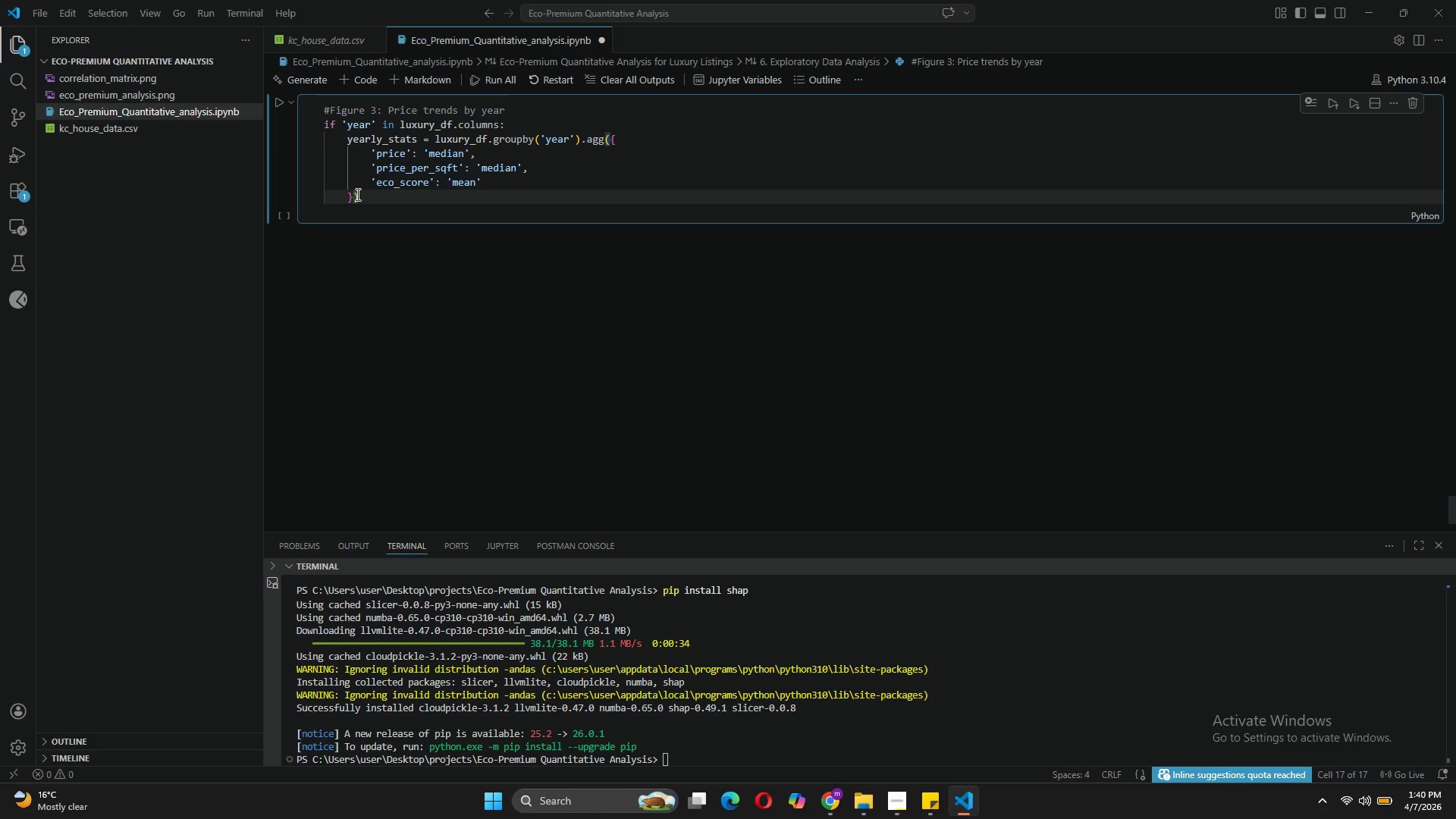 
type(.round)
 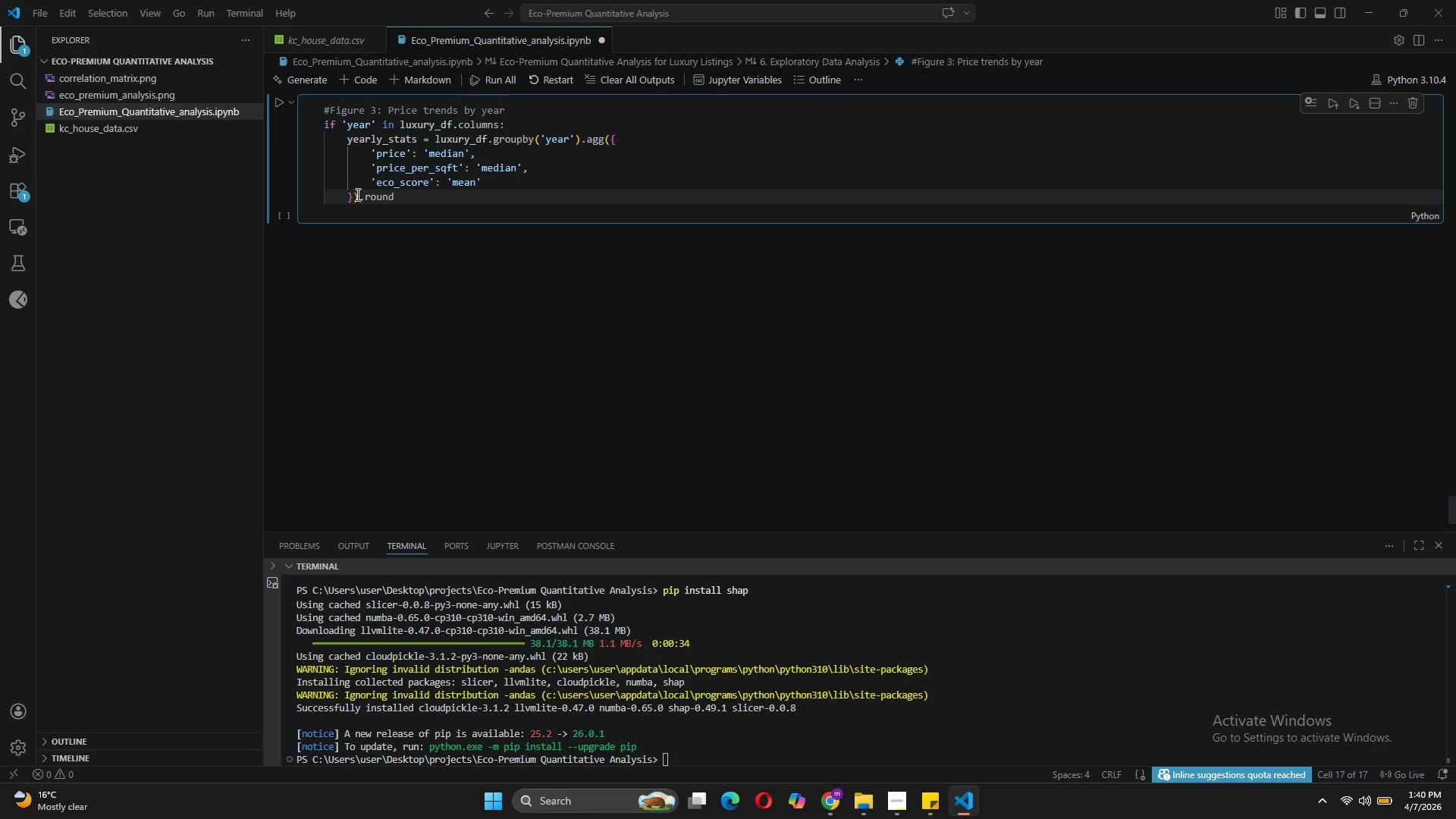 
type((2)
 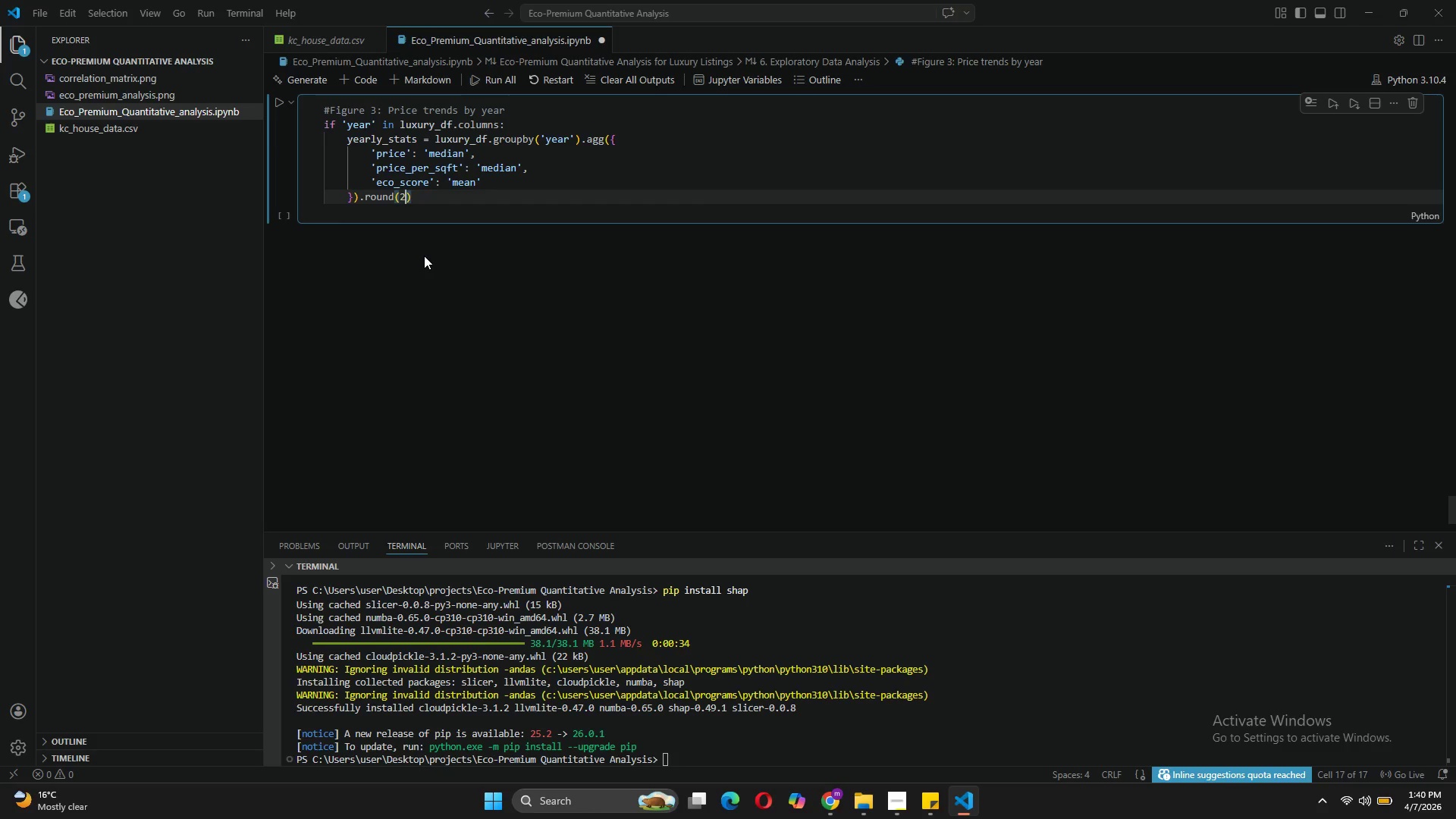 
key(ArrowRight)
 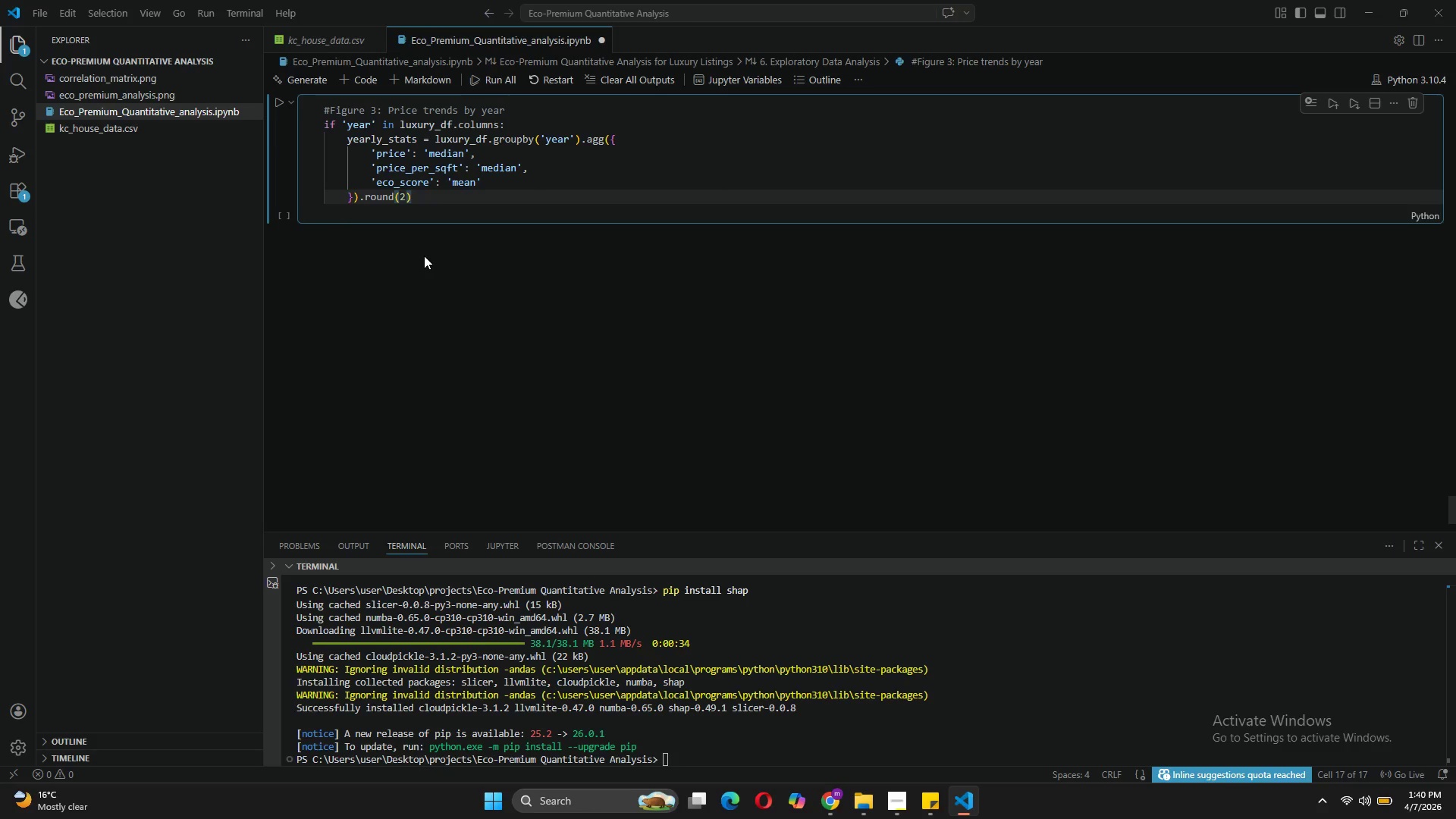 
key(Enter)
 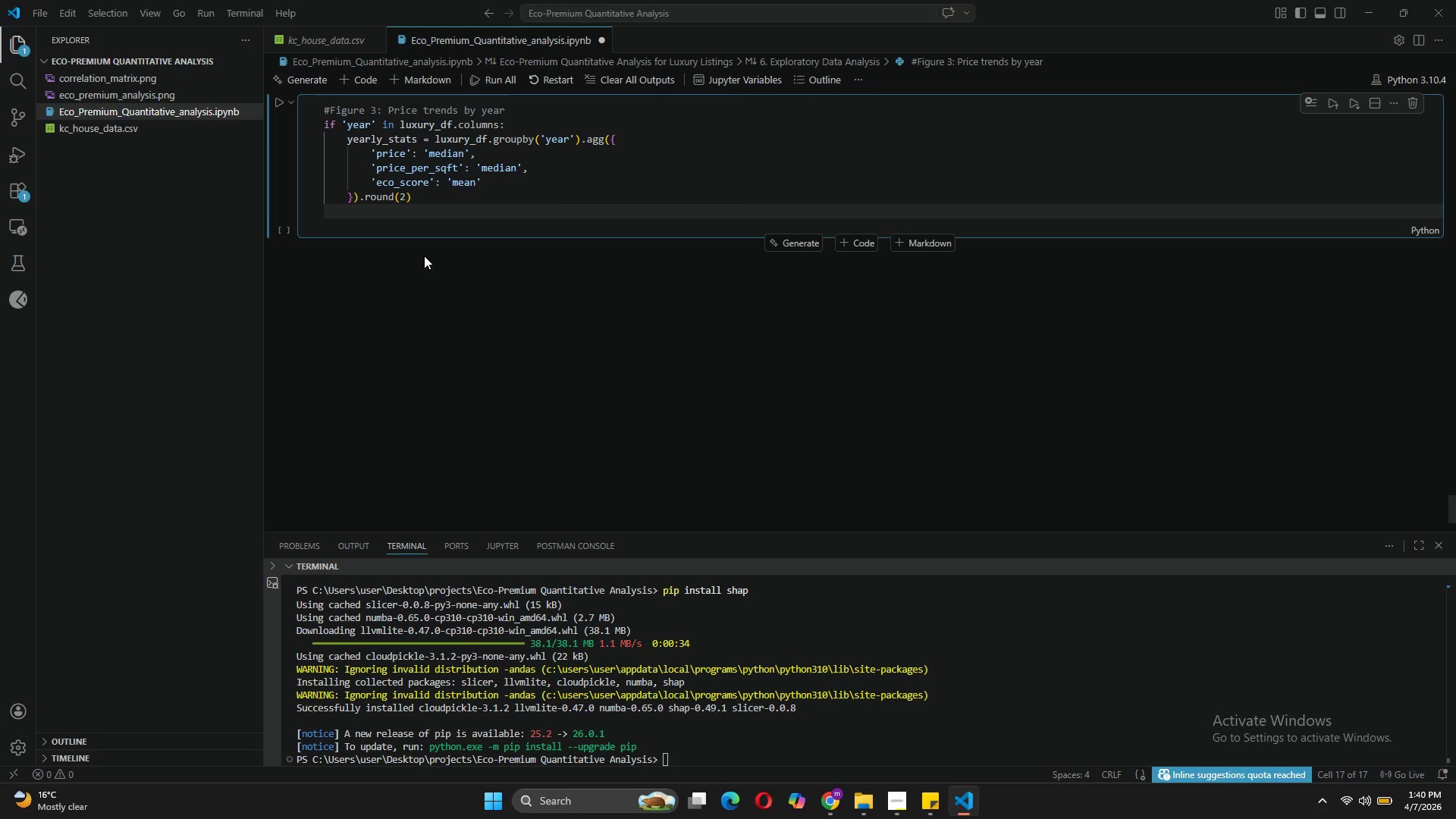 
key(Enter)
 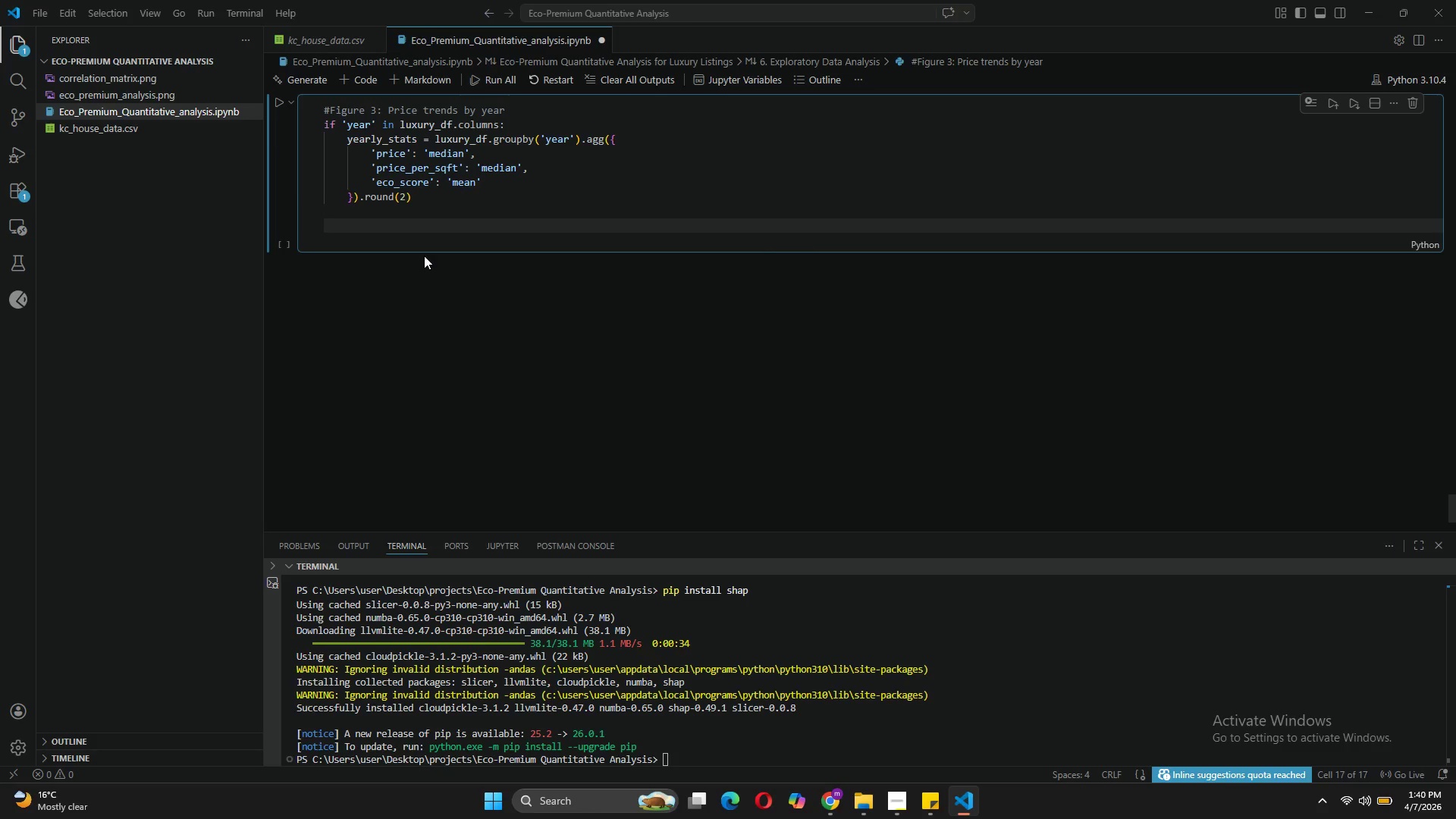 
type(fig, (ax1, ax2)
 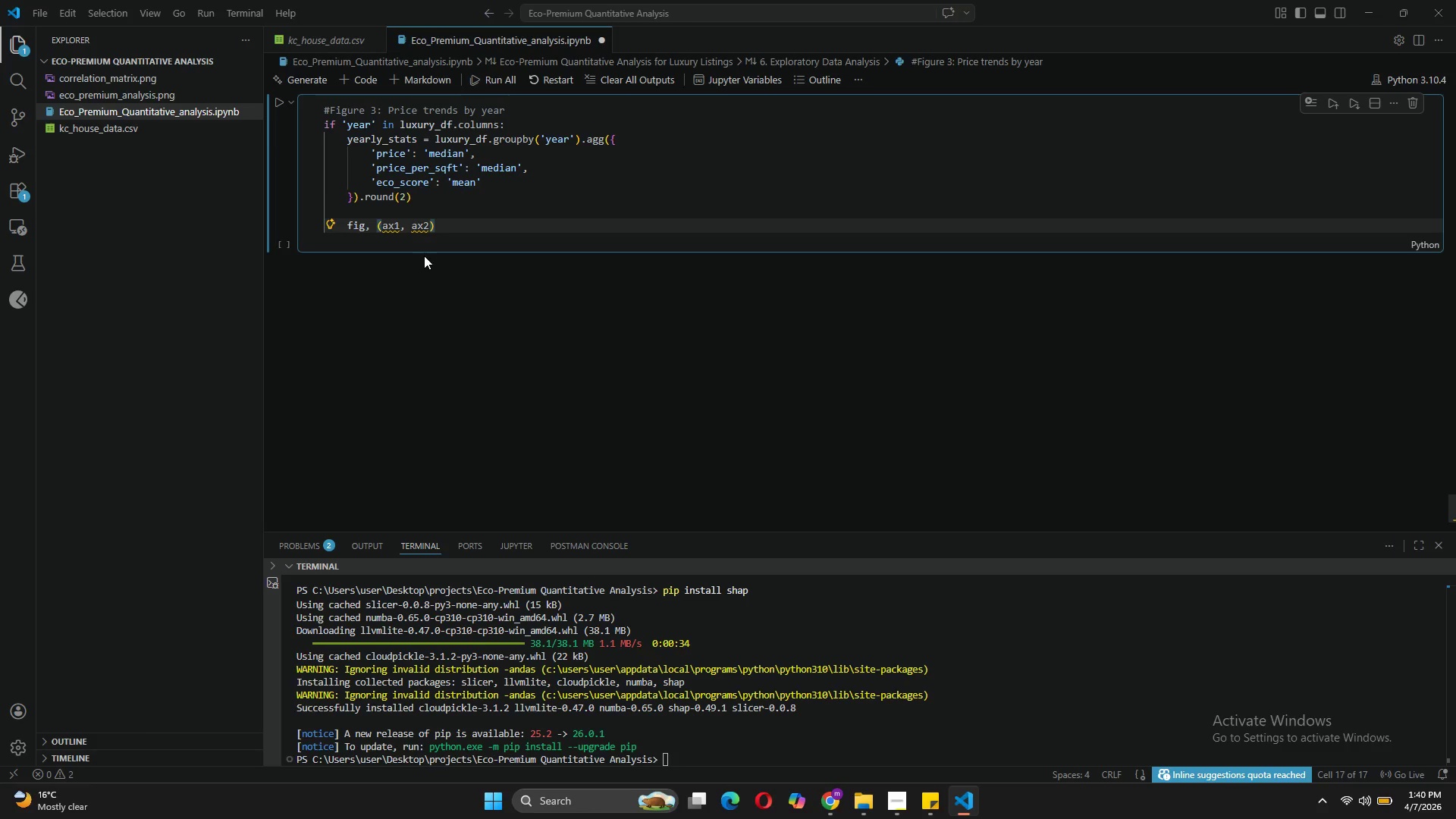 
key(ArrowRight)
 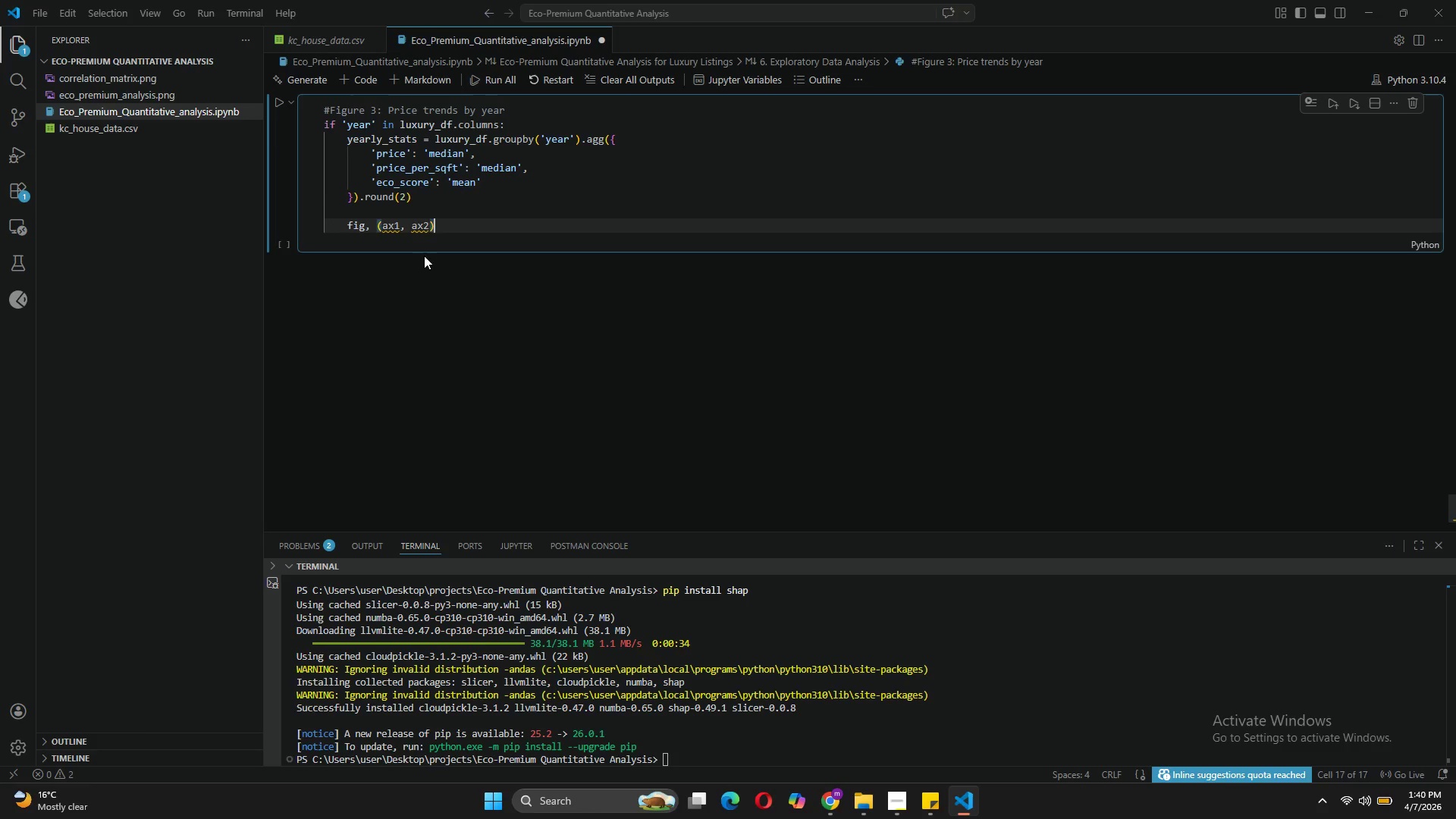 
type( = plt.subplots)
 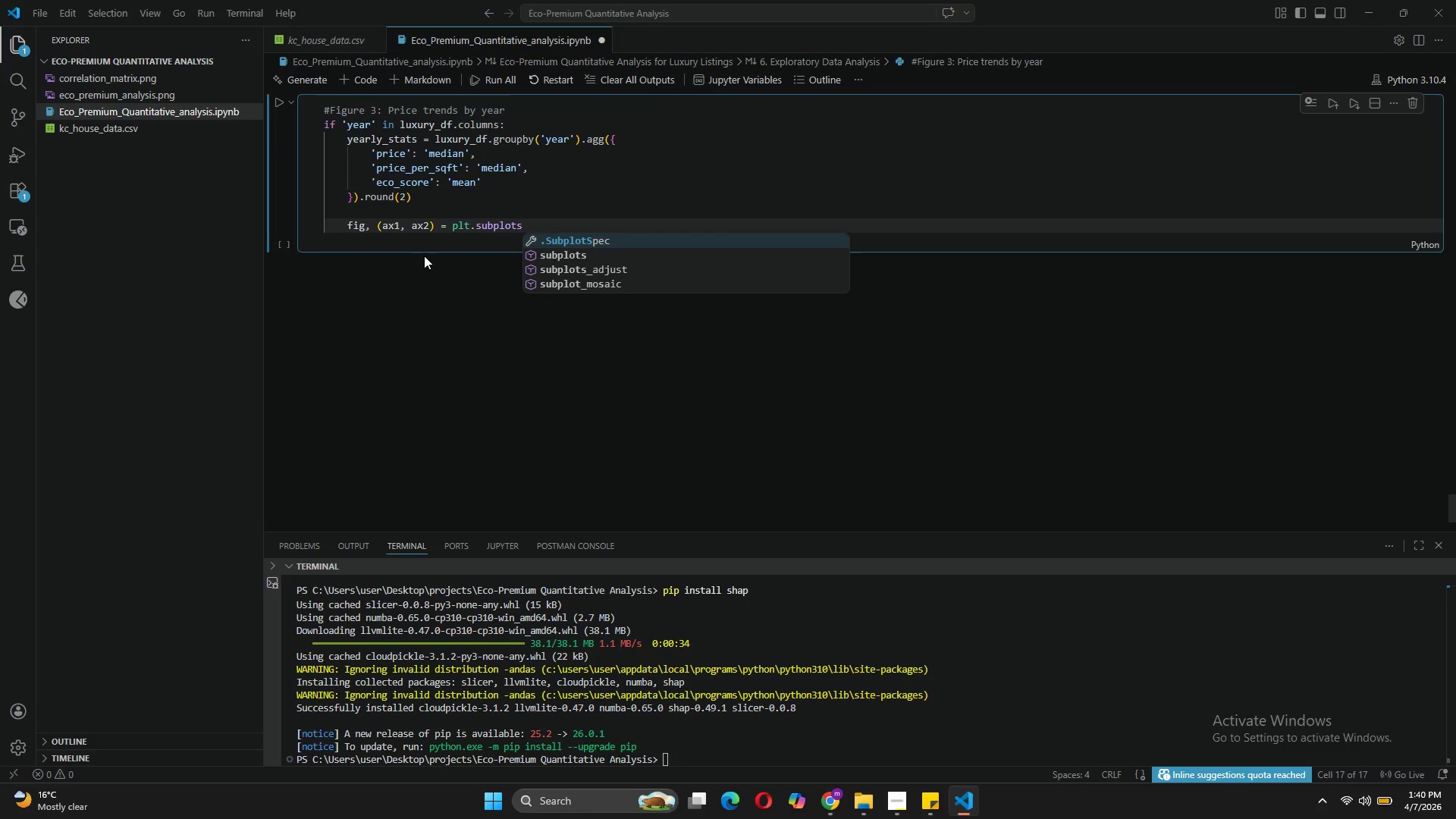 
wait(6.28)
 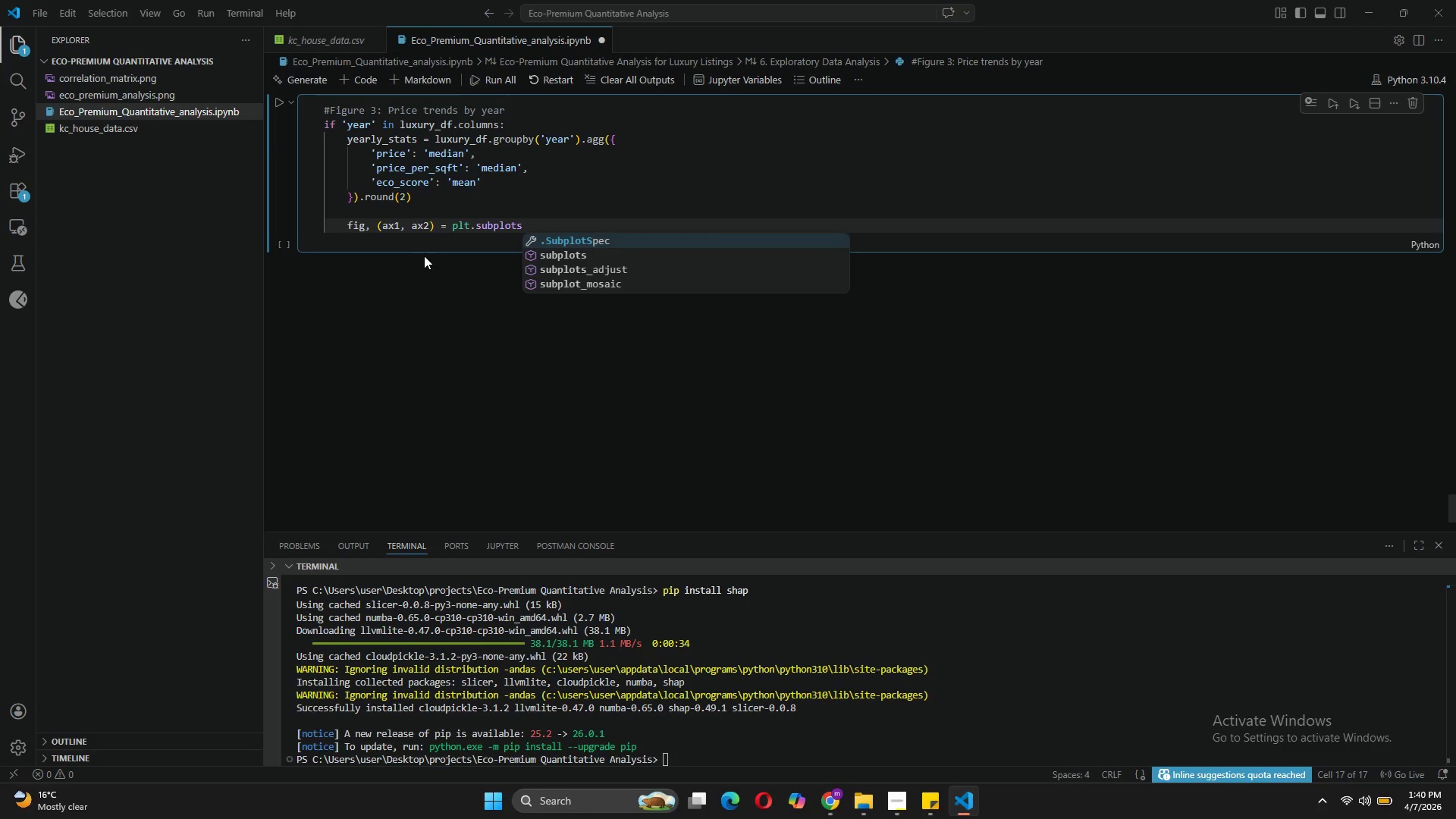 
type((1,2, figsize=(12,5)
 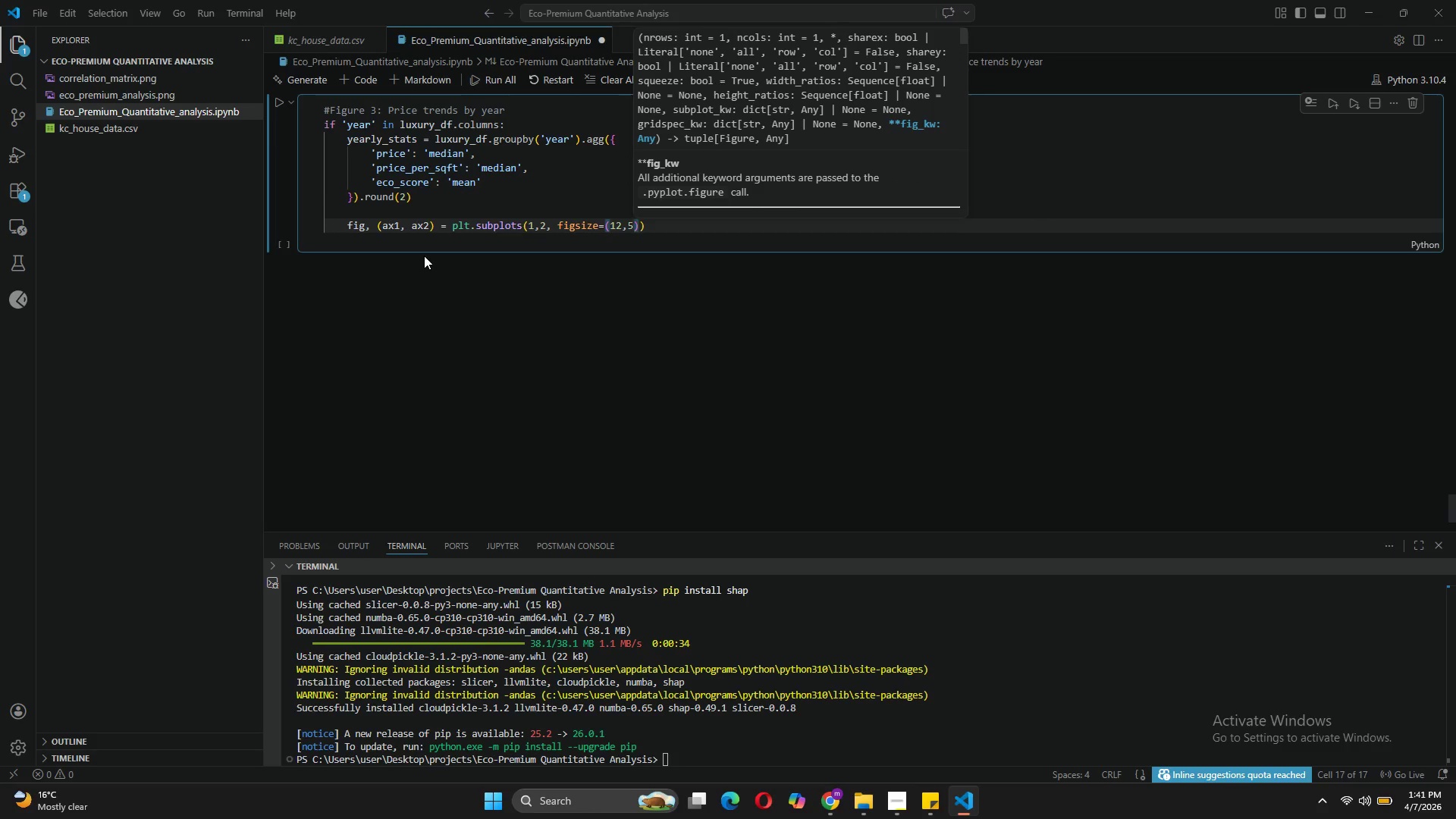 
key(ArrowRight)
 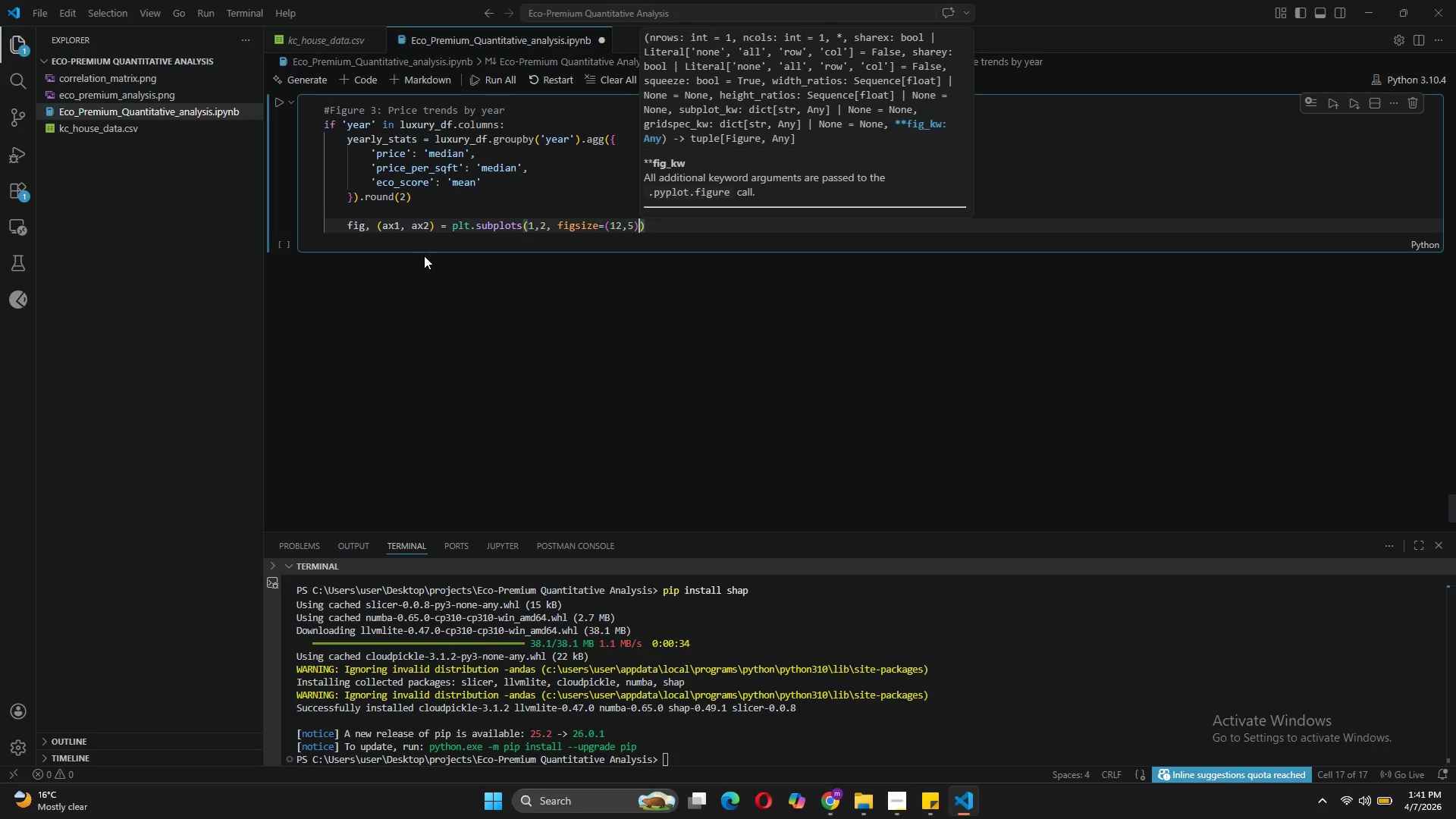 
key(ArrowRight)
 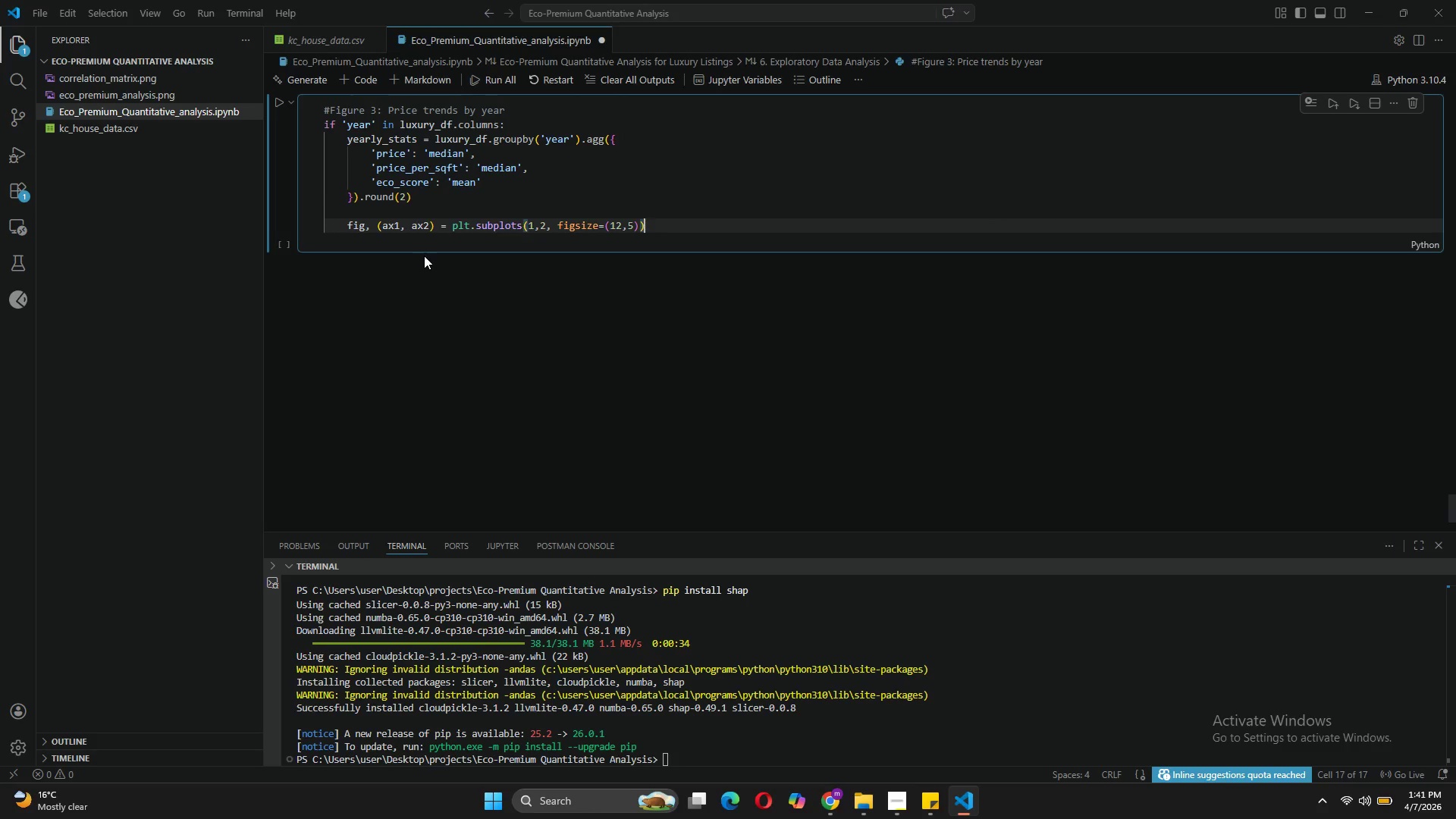 
key(Enter)
 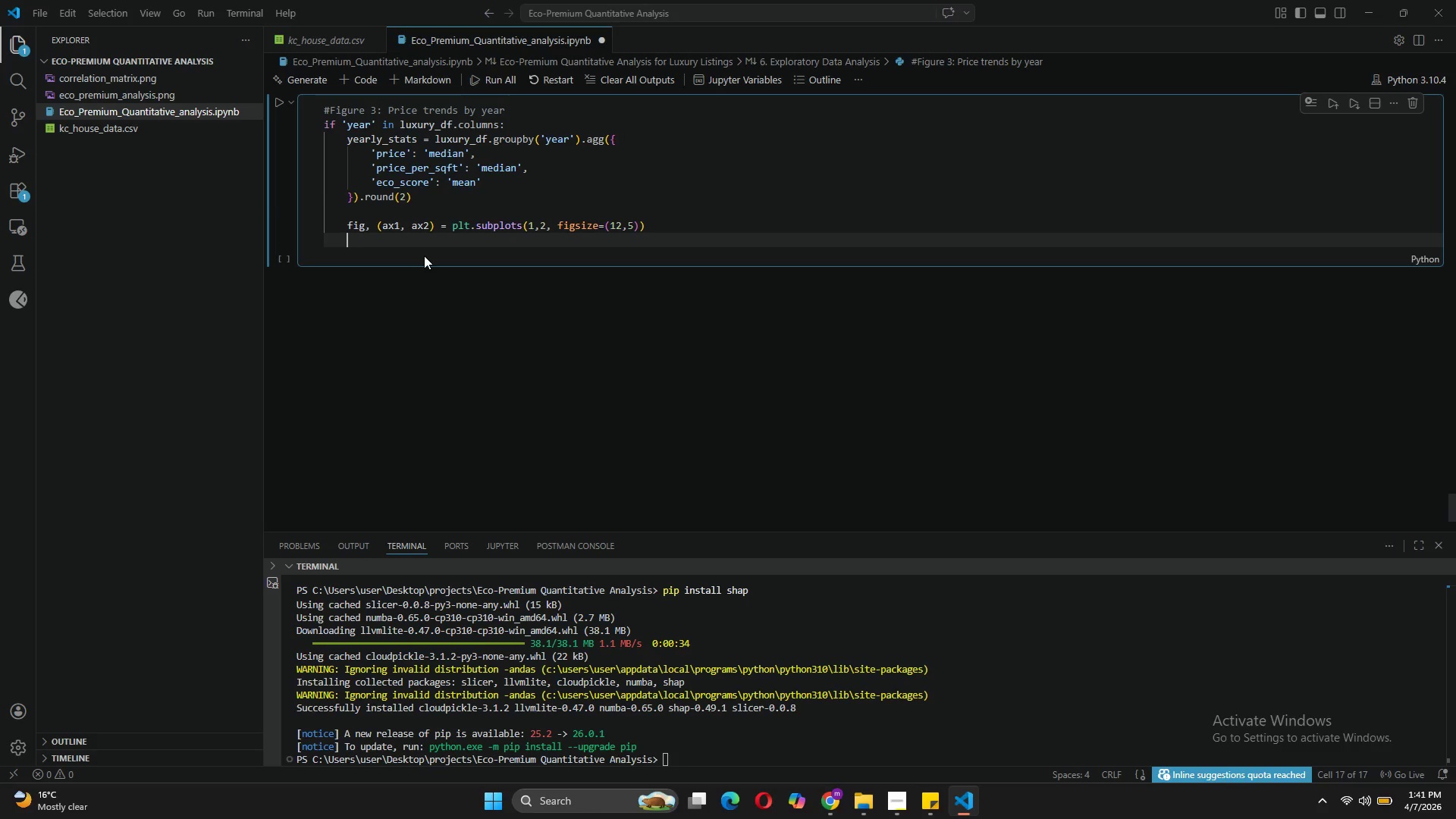 
key(Enter)
 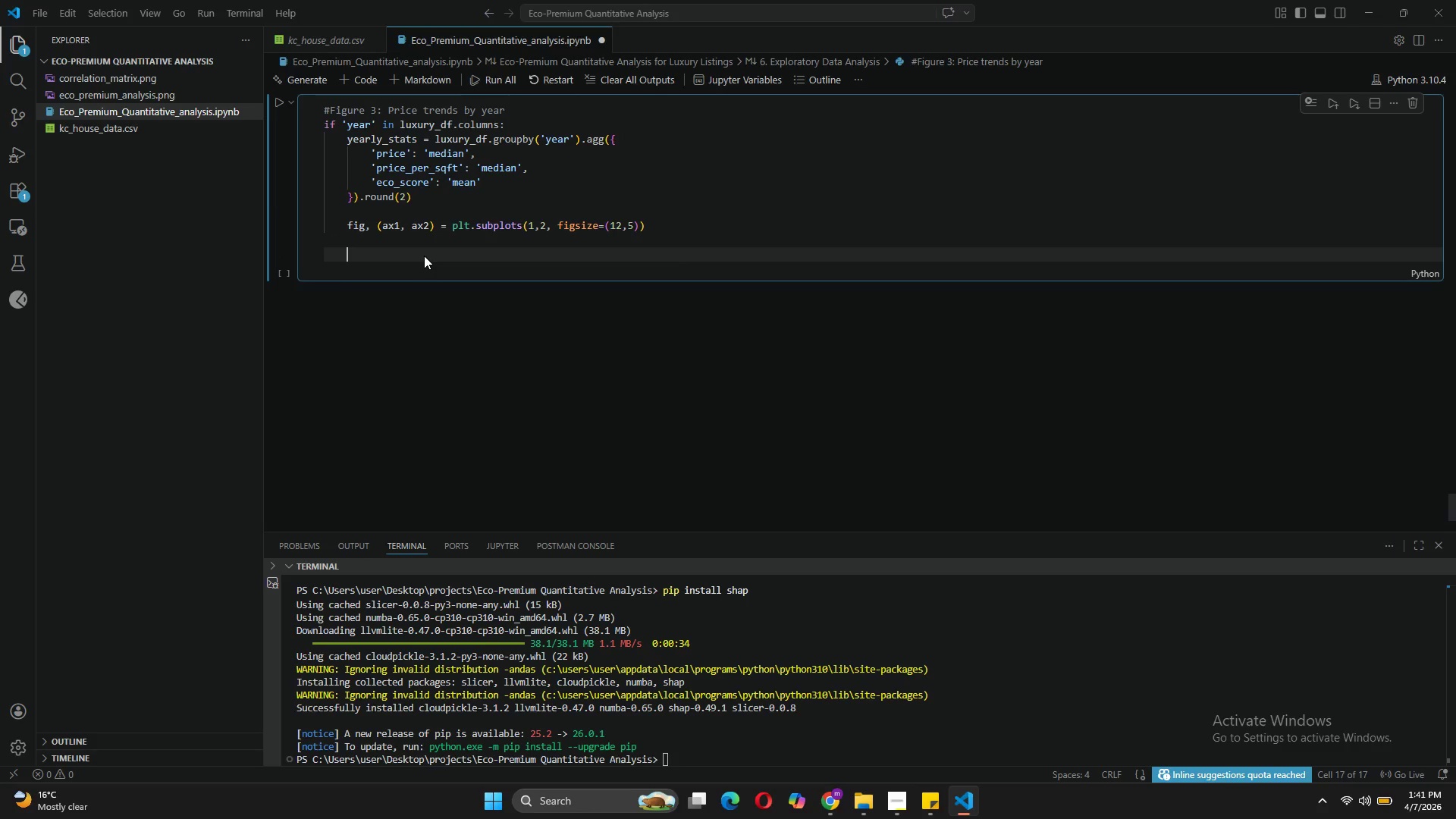 
type(# Price comparison)
 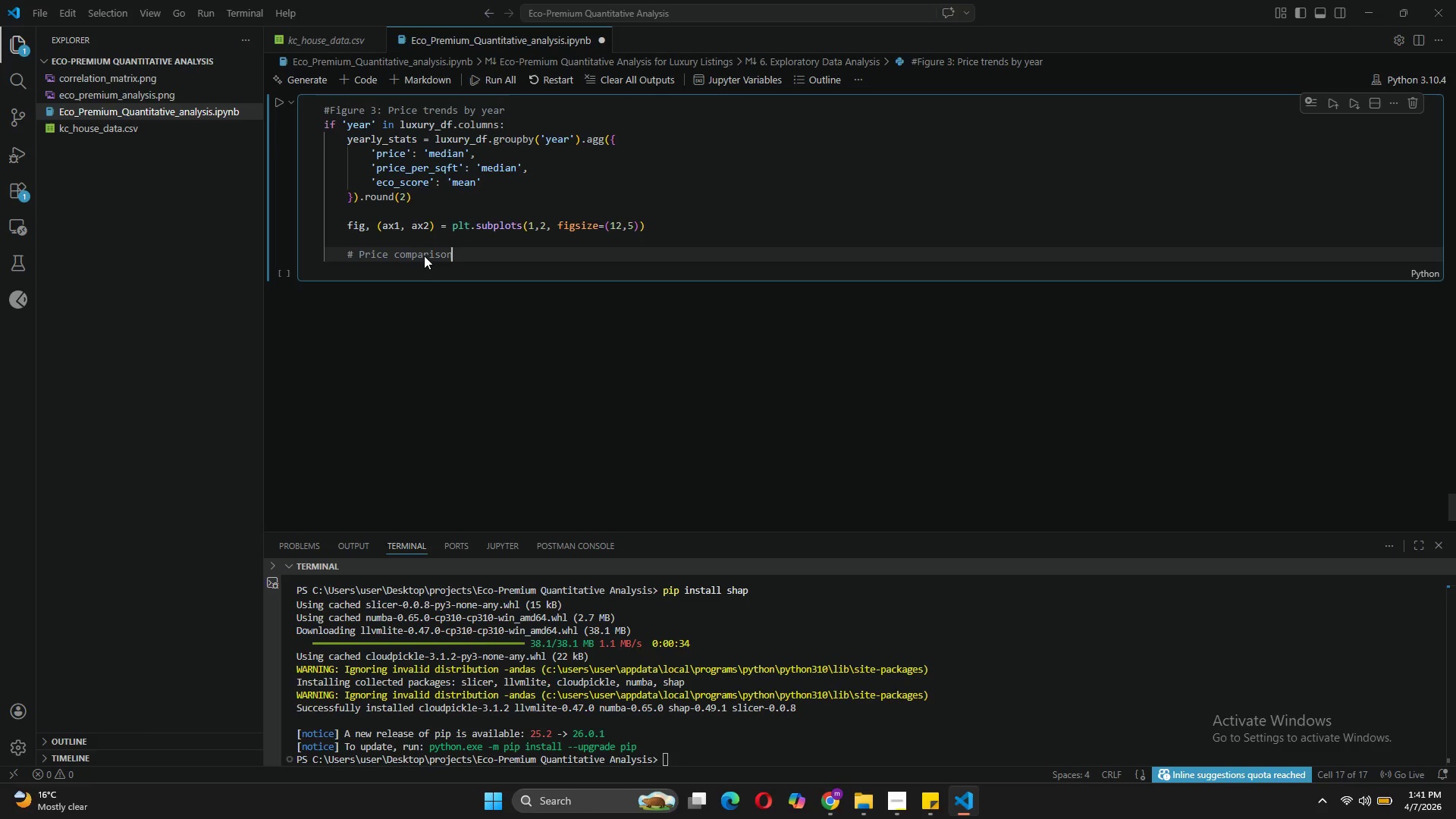 
key(Enter)
 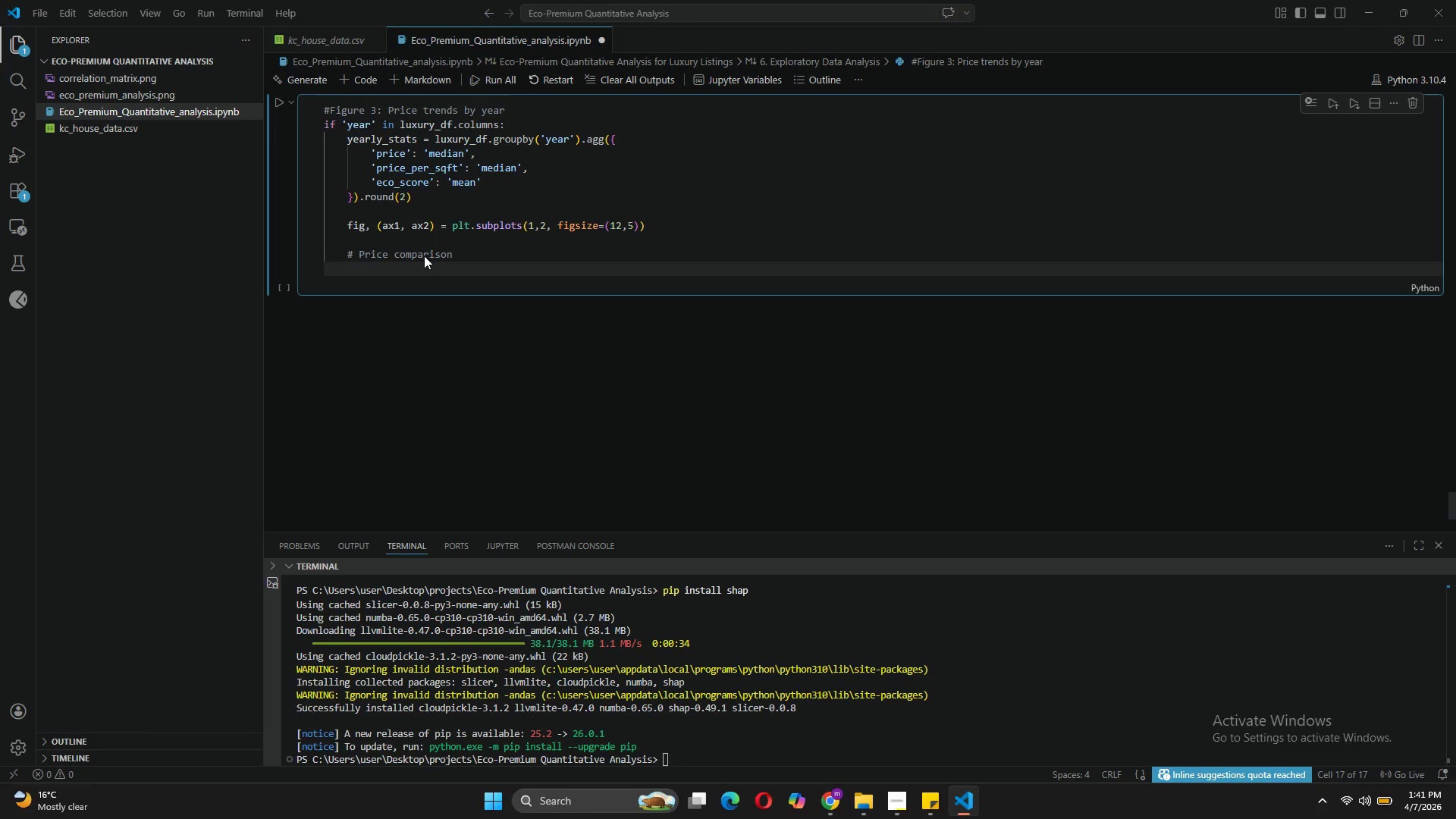 
type(years = s)
key(Backspace)
type(yearly_stats.index.tolist()
 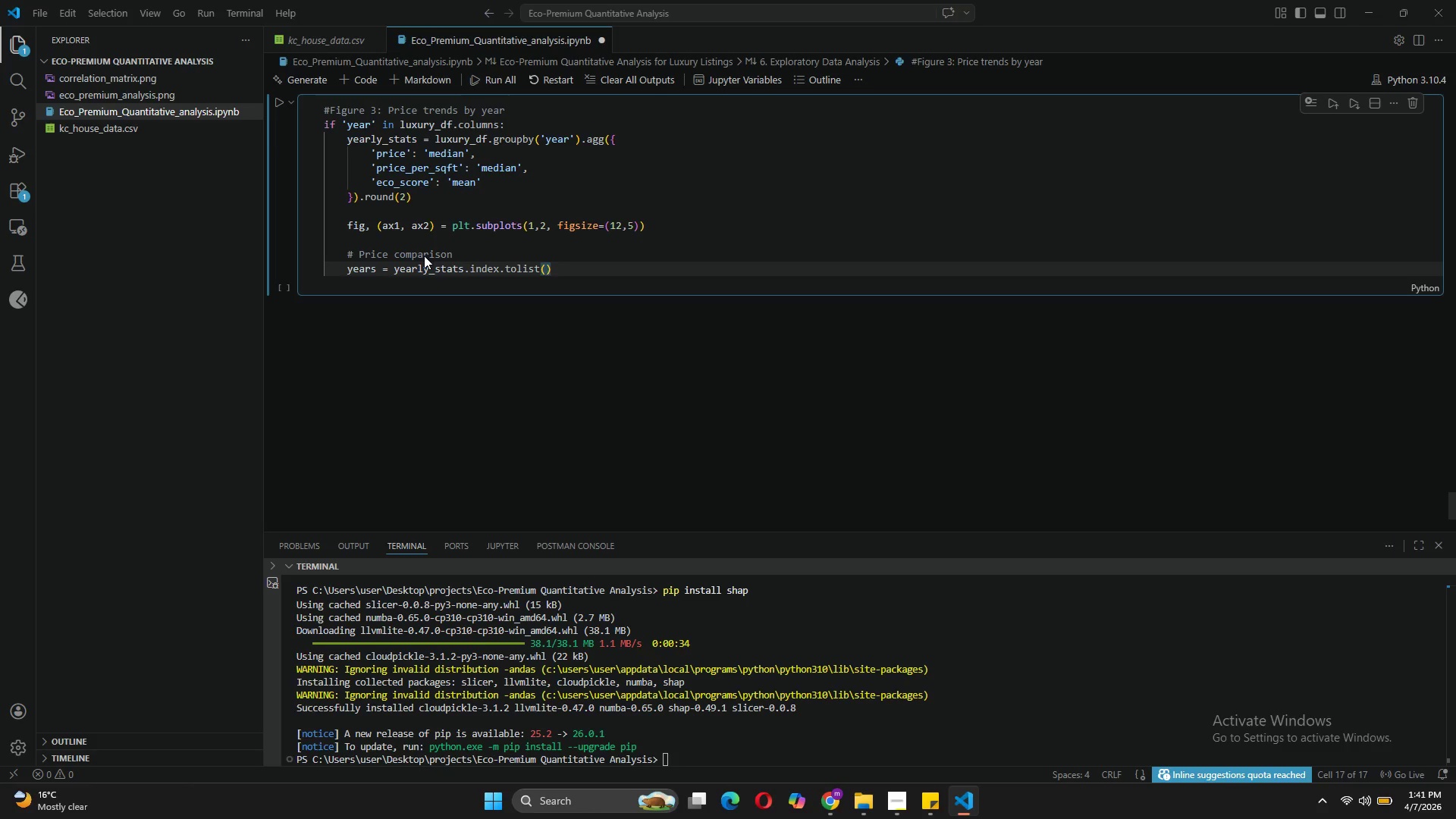 
key(ArrowRight)
 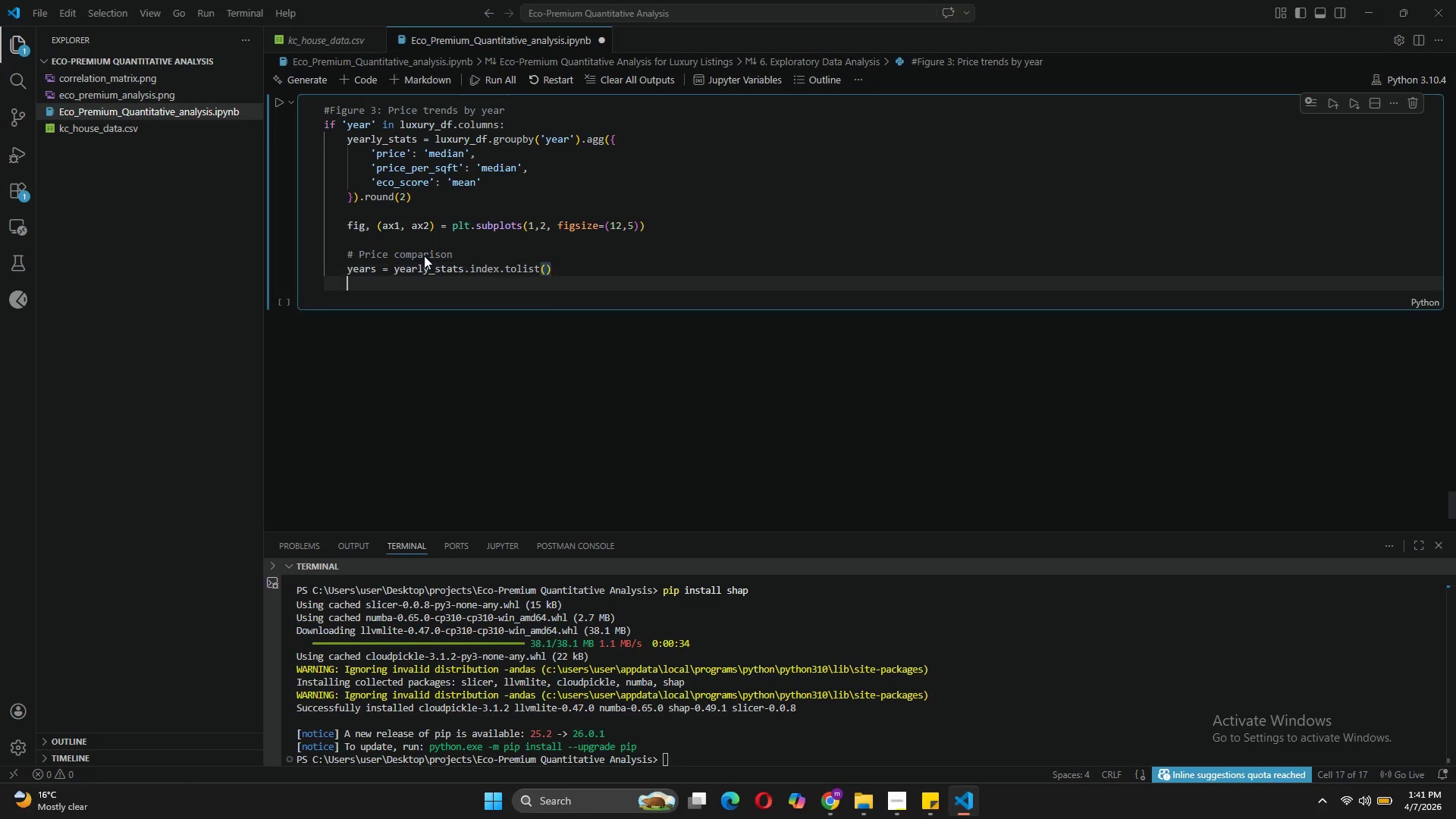 
key(Enter)
 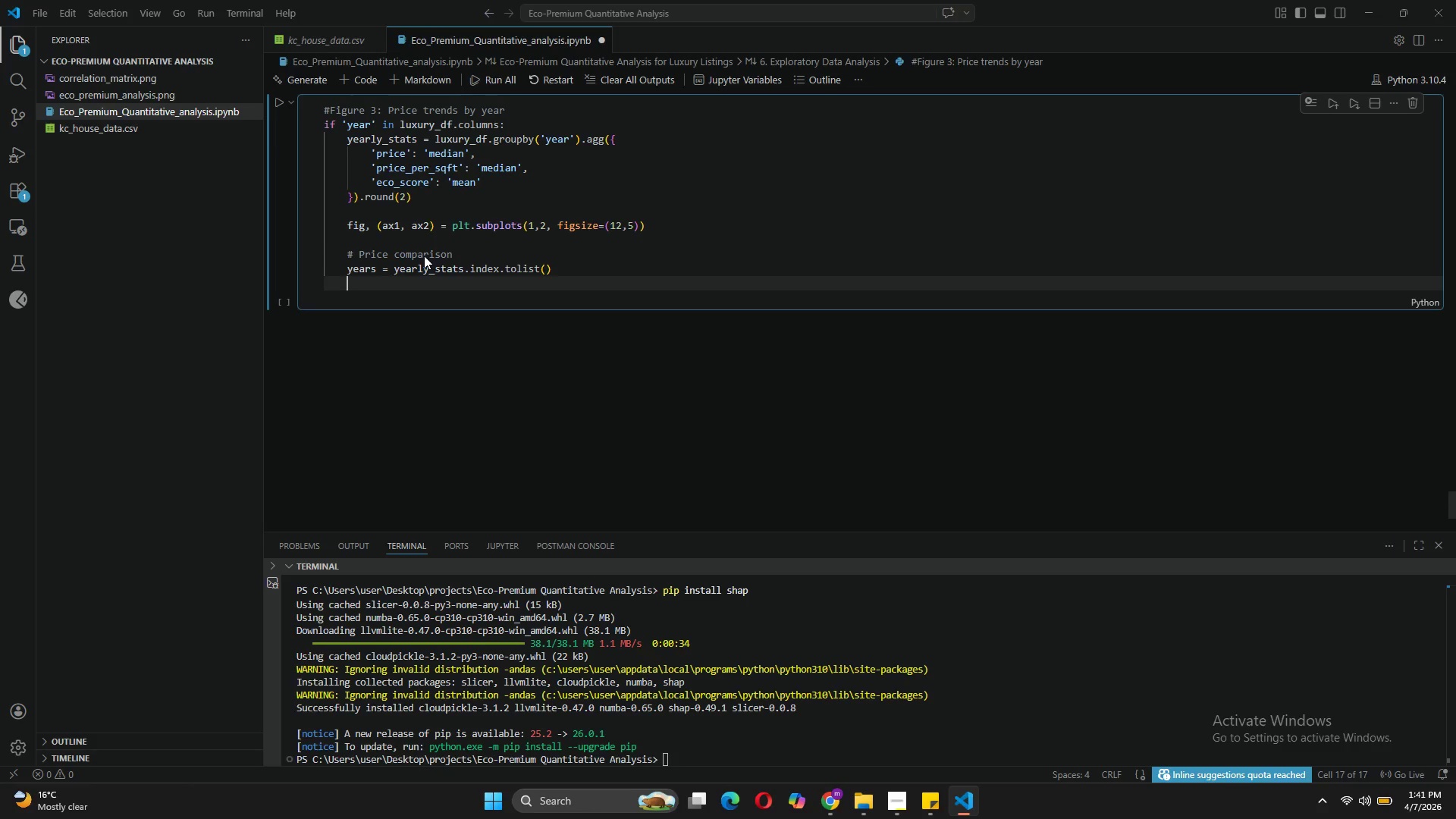 
type(prices = yearly_stats['price)
 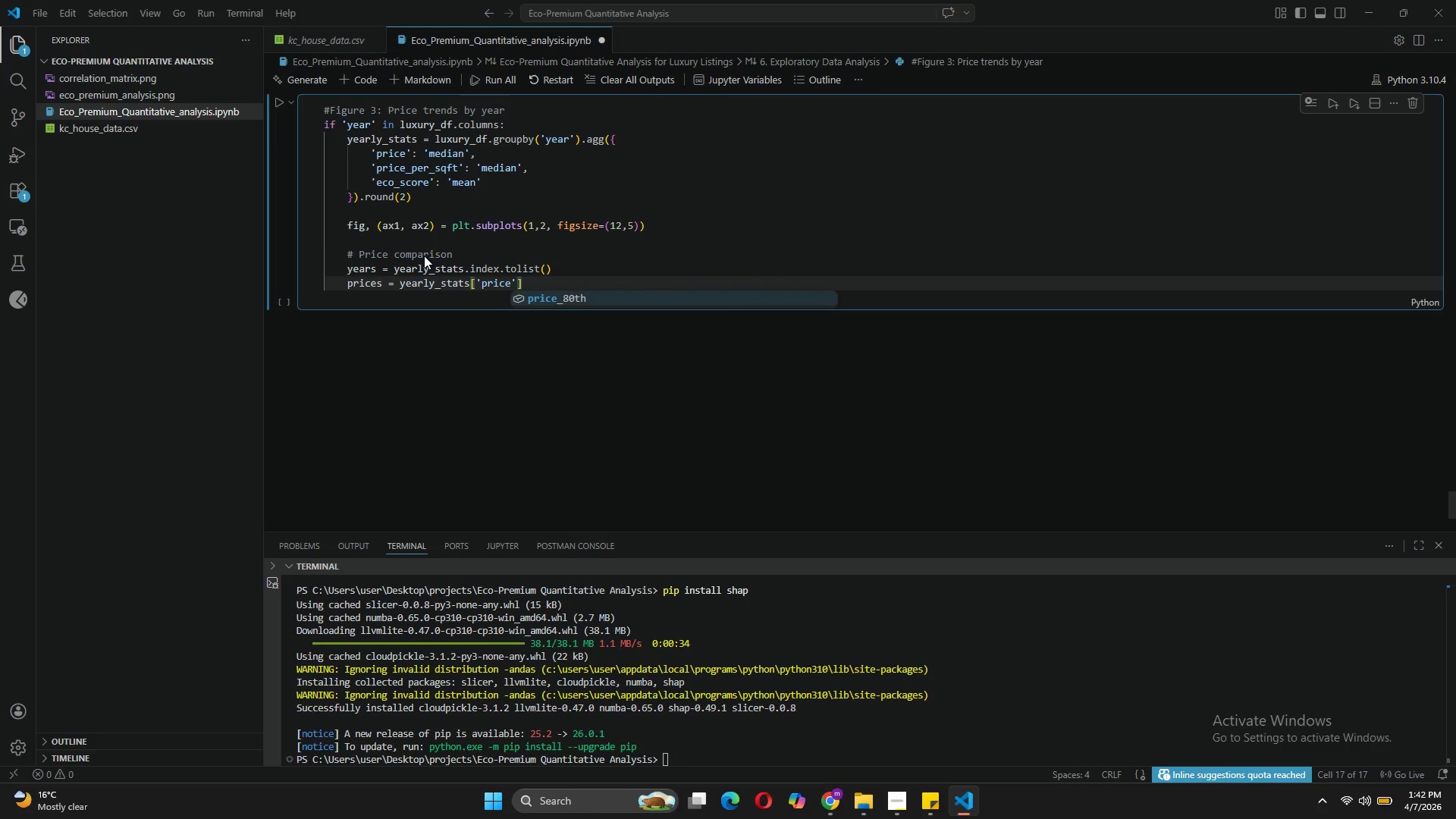 
key(ArrowRight)
 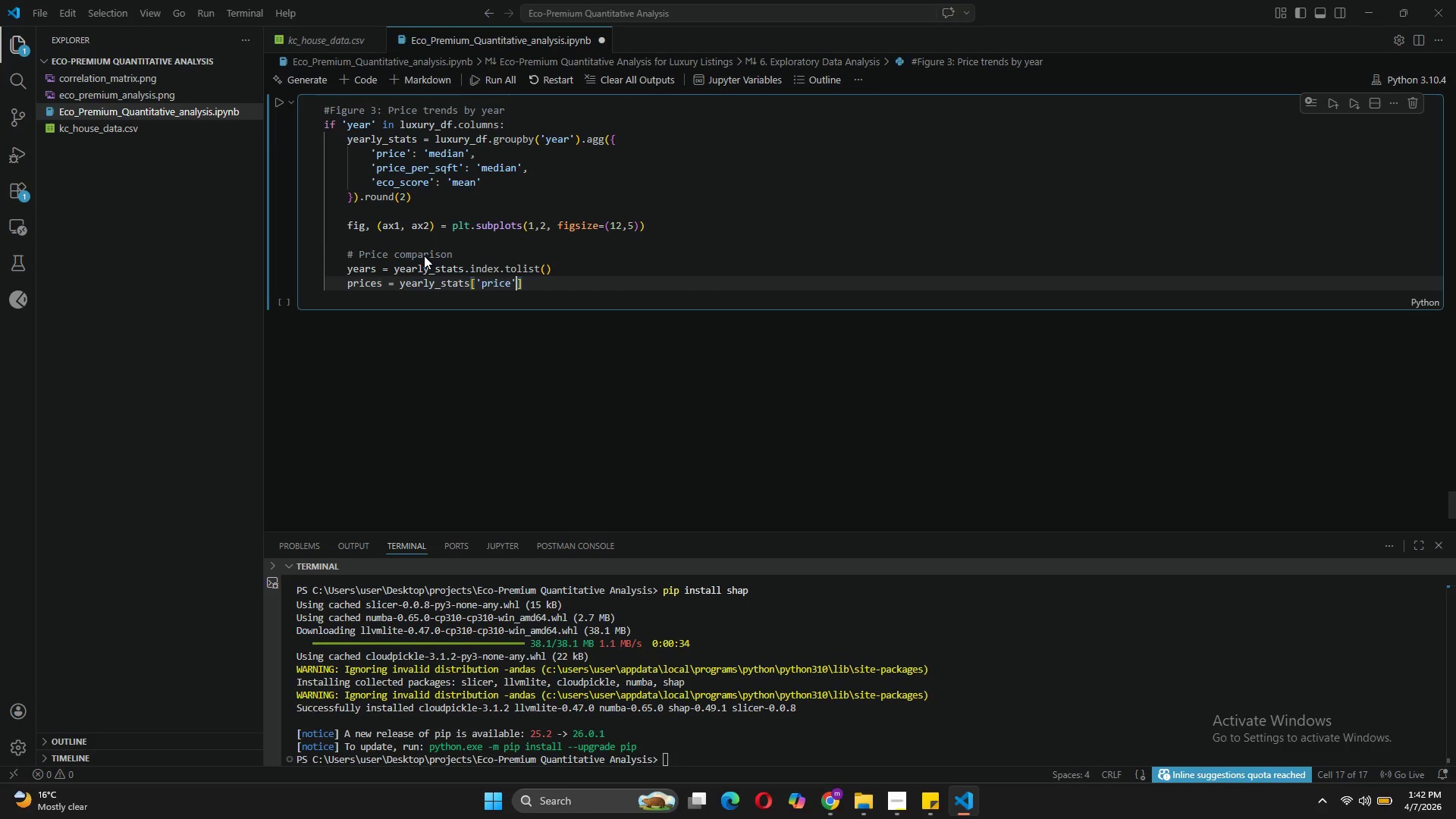 
key(ArrowRight)
 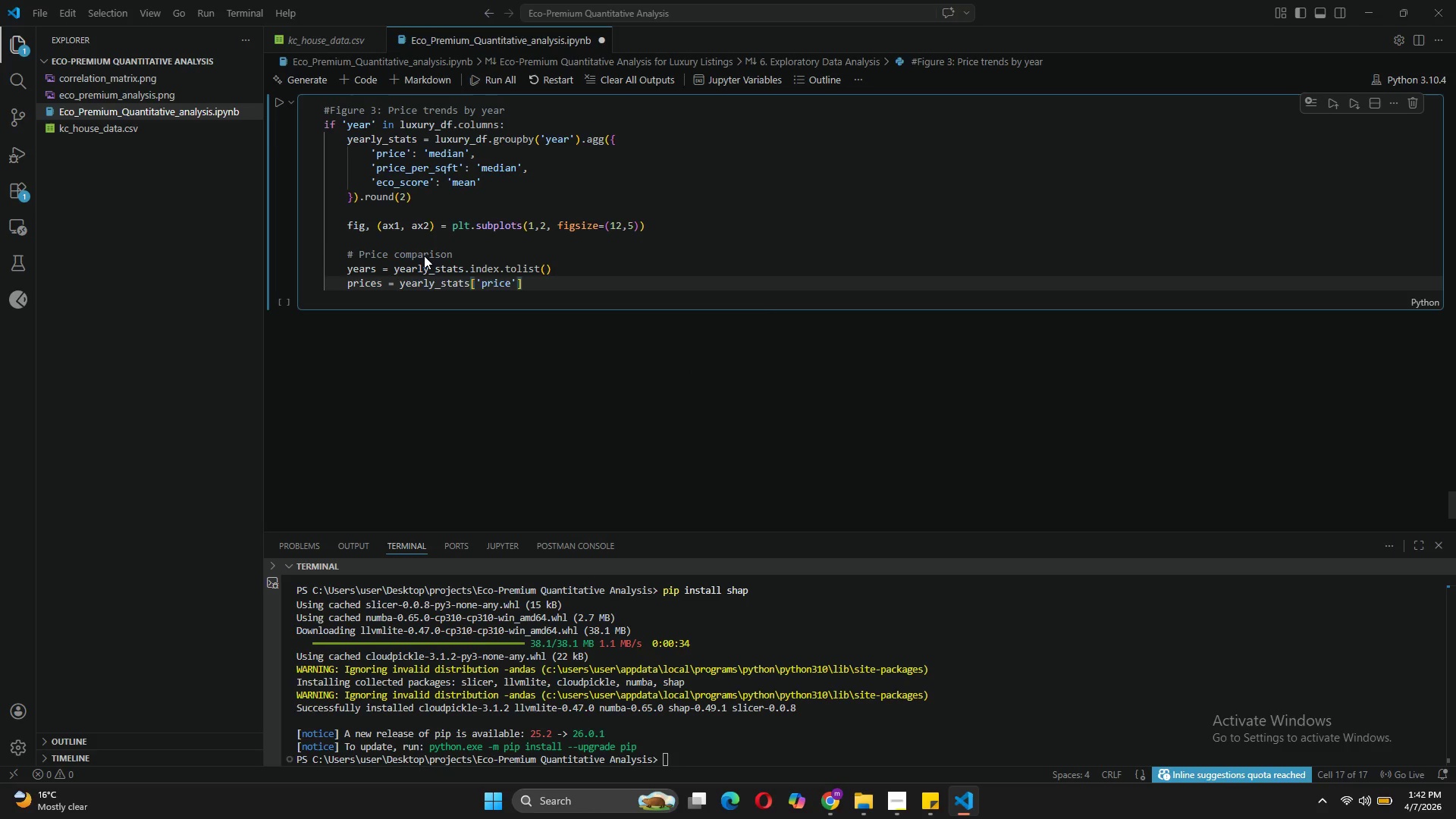 
type(.values)
 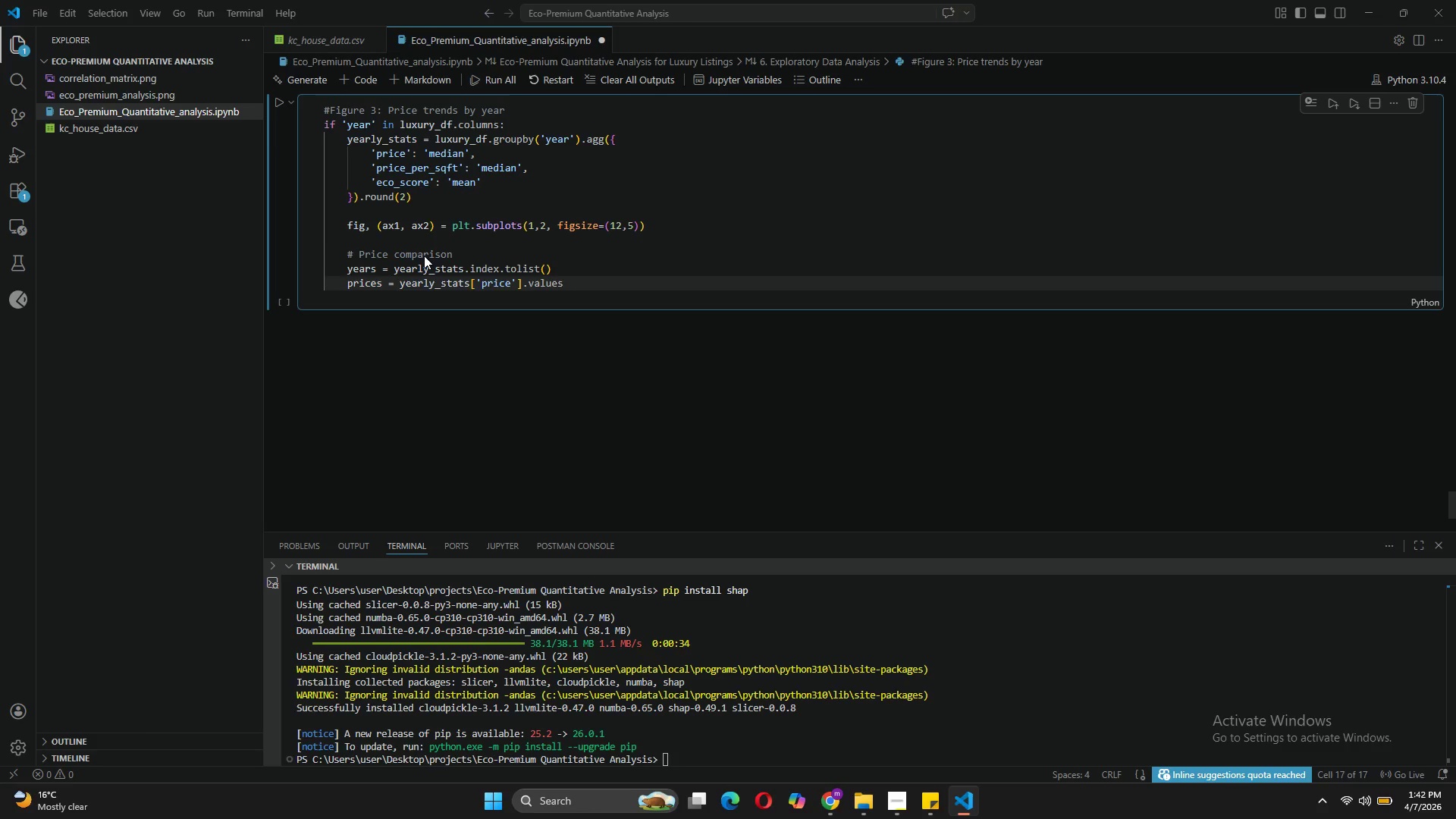 
key(Enter)
 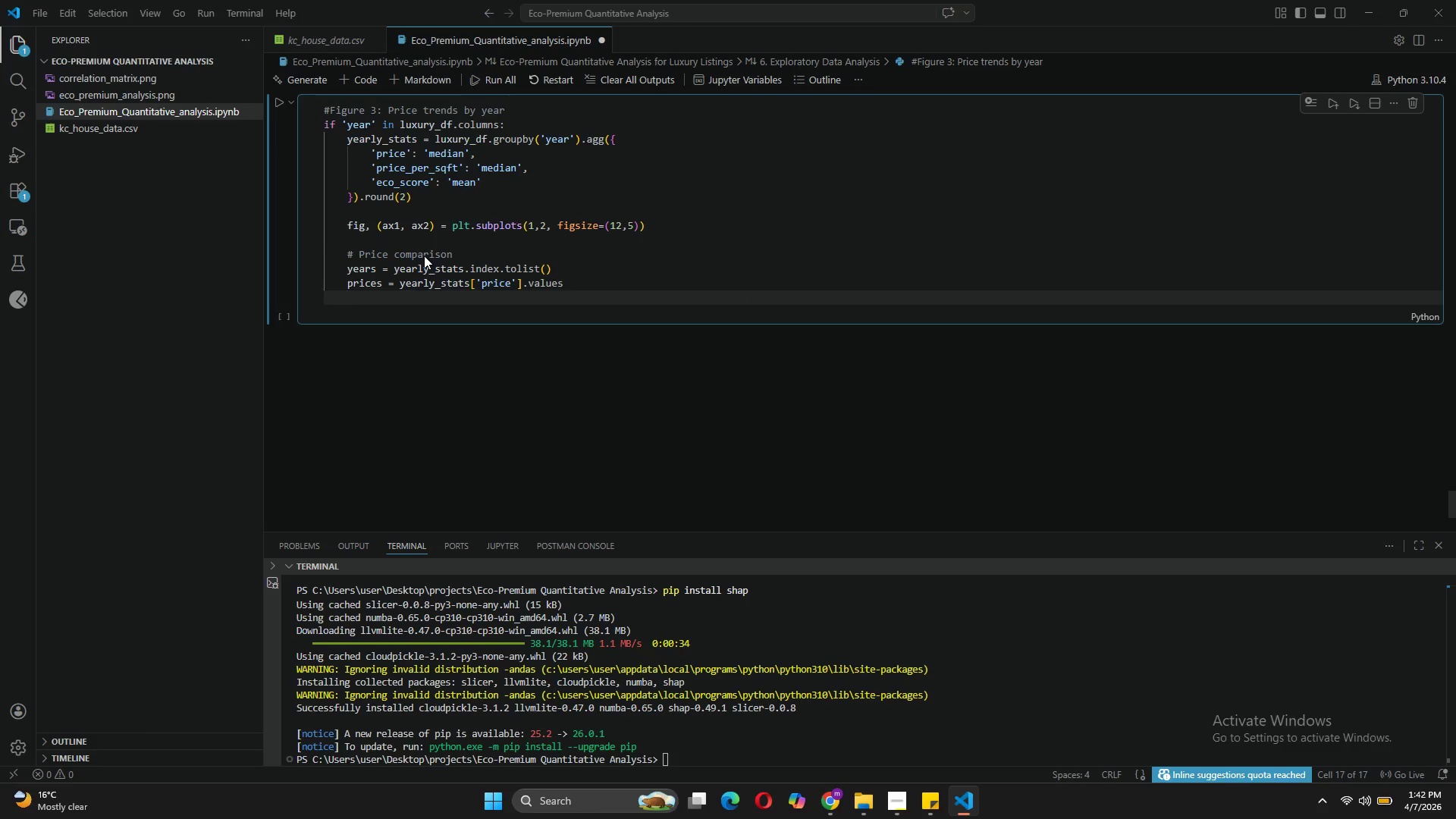 
type(bars1 = ax1.bar(years, prices, color=COLORS['luxury)
 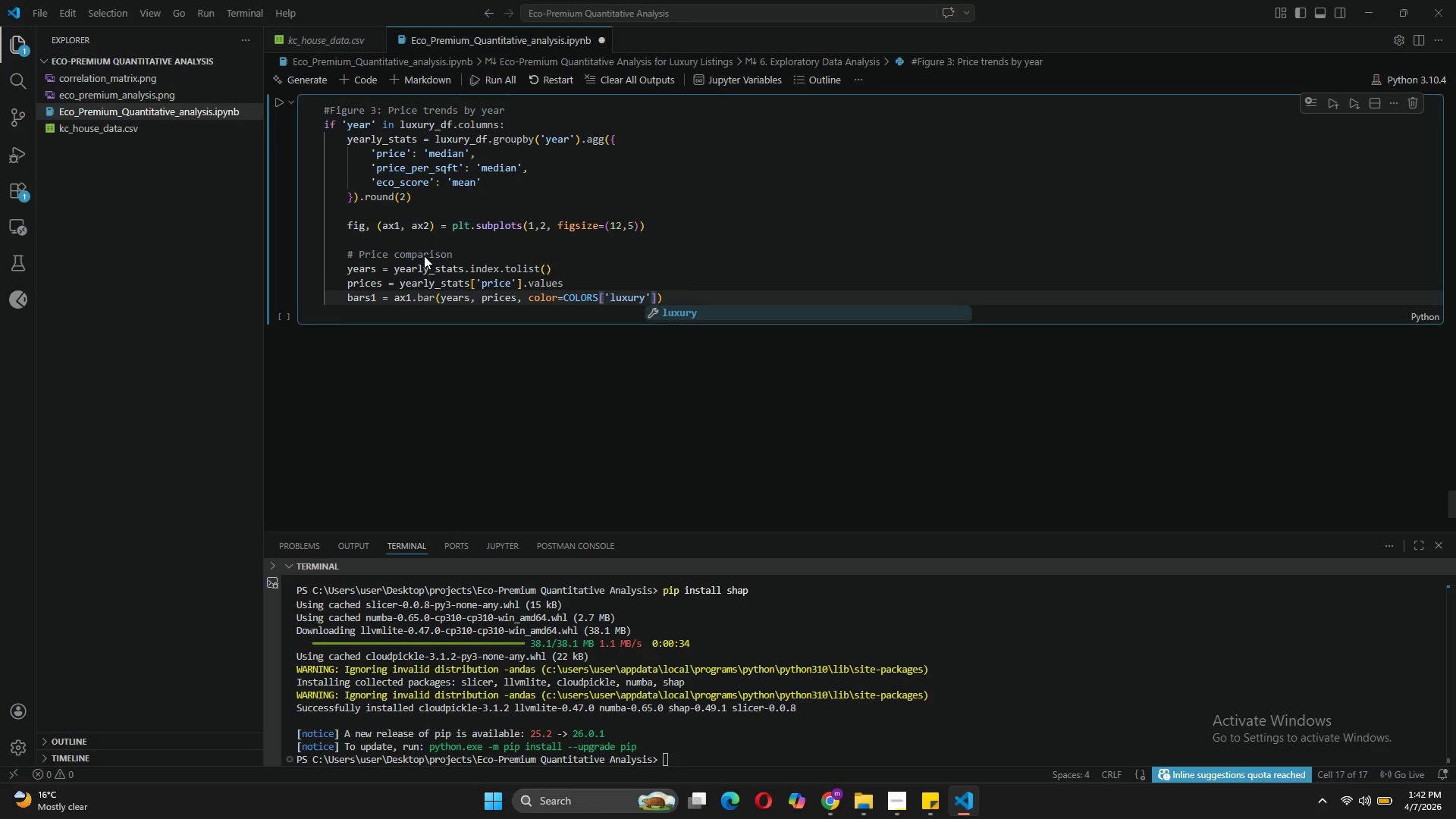 
key(ArrowRight)
 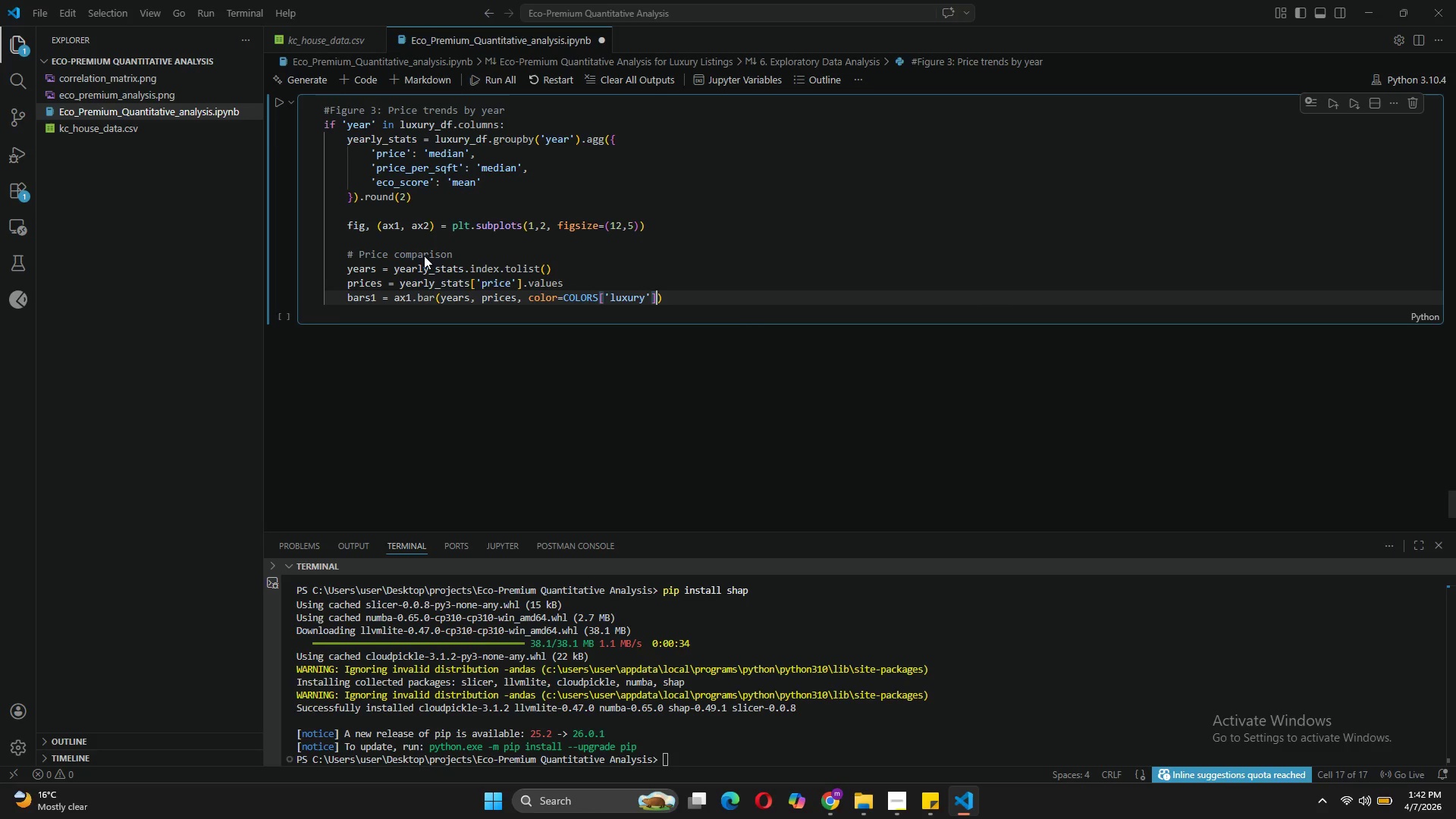 
key(ArrowRight)
 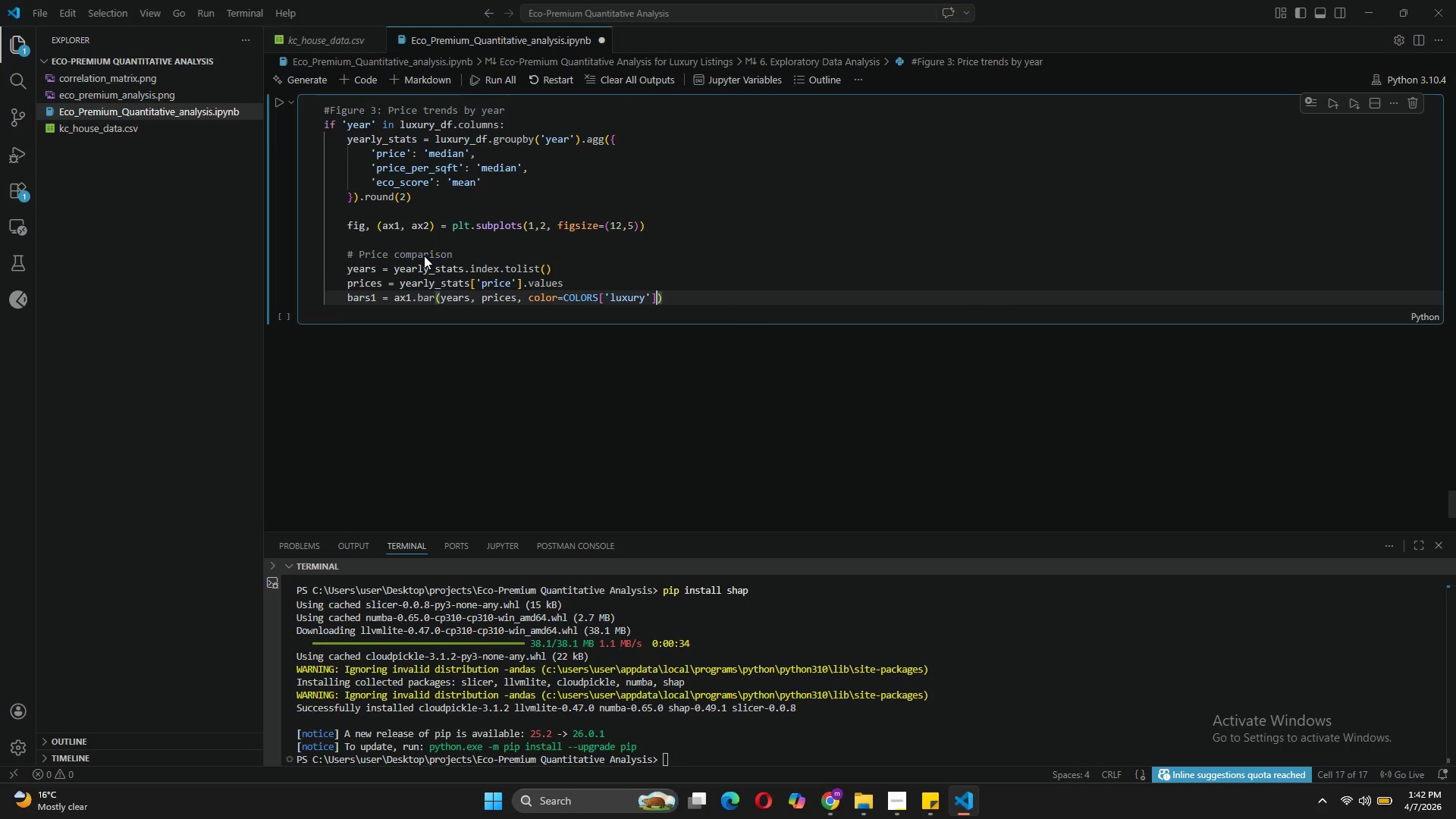 
type(, edgecolor='black)
 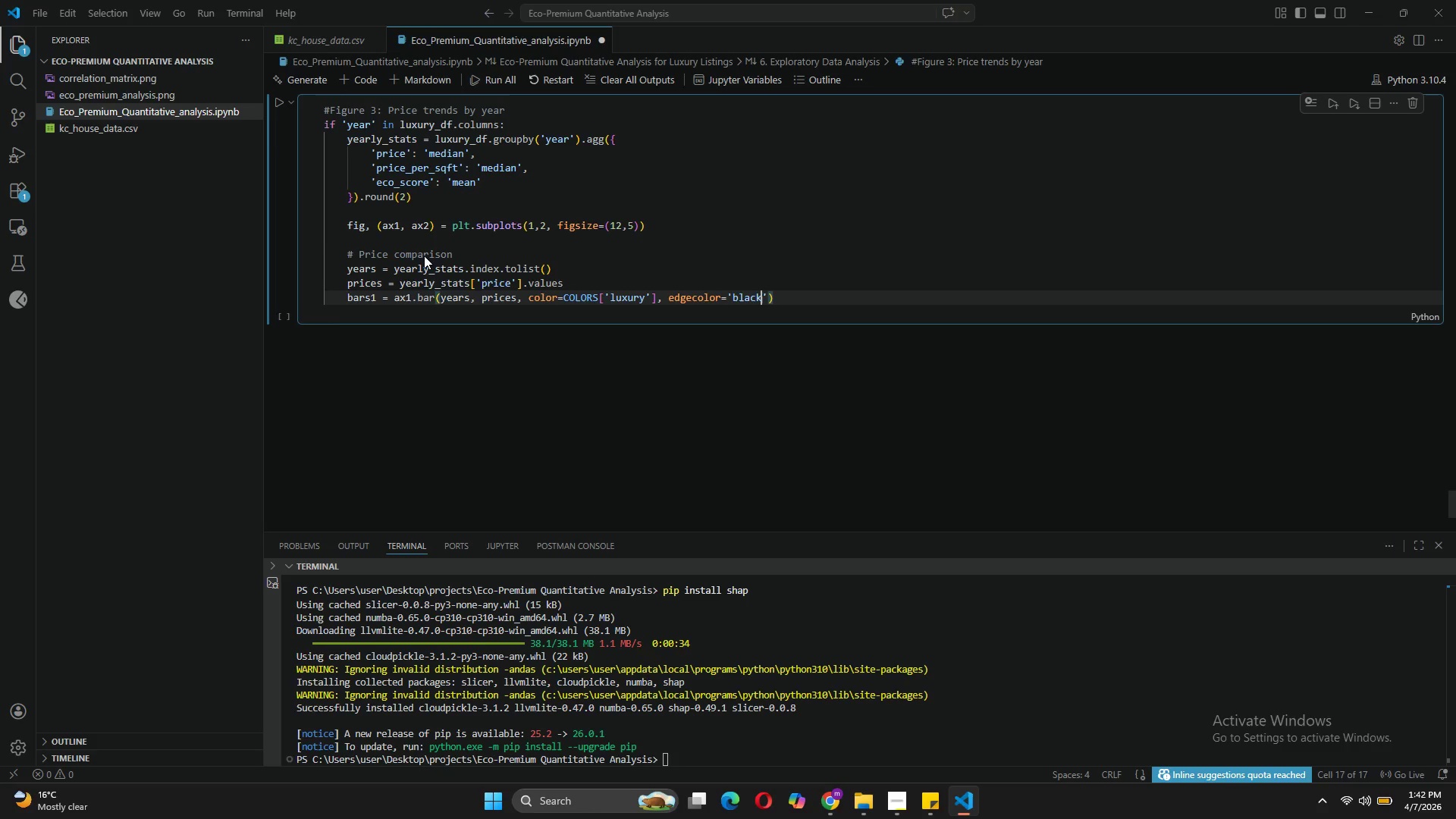 
key(ArrowRight)
 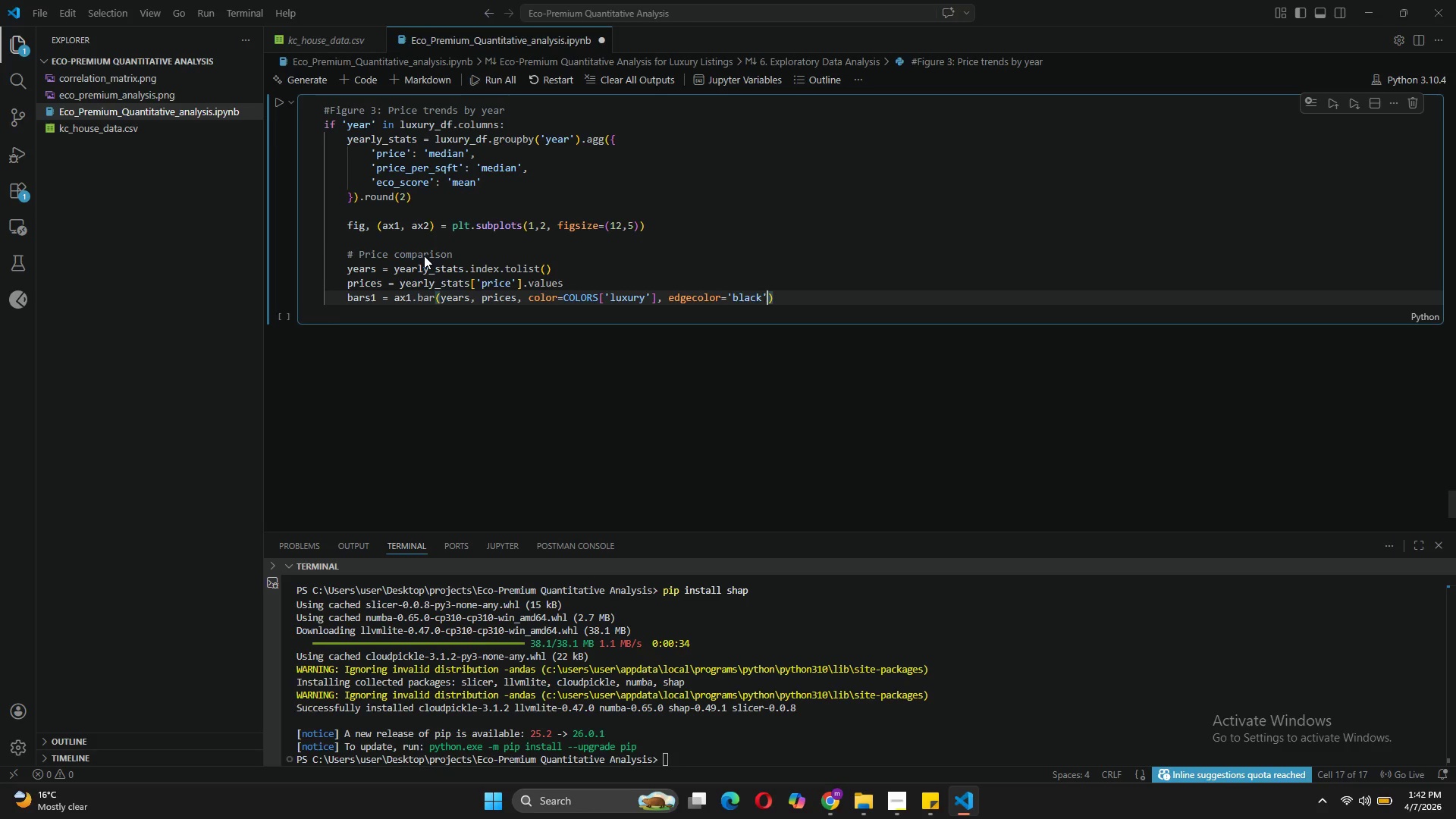 
type(, linewidth=1.5)
 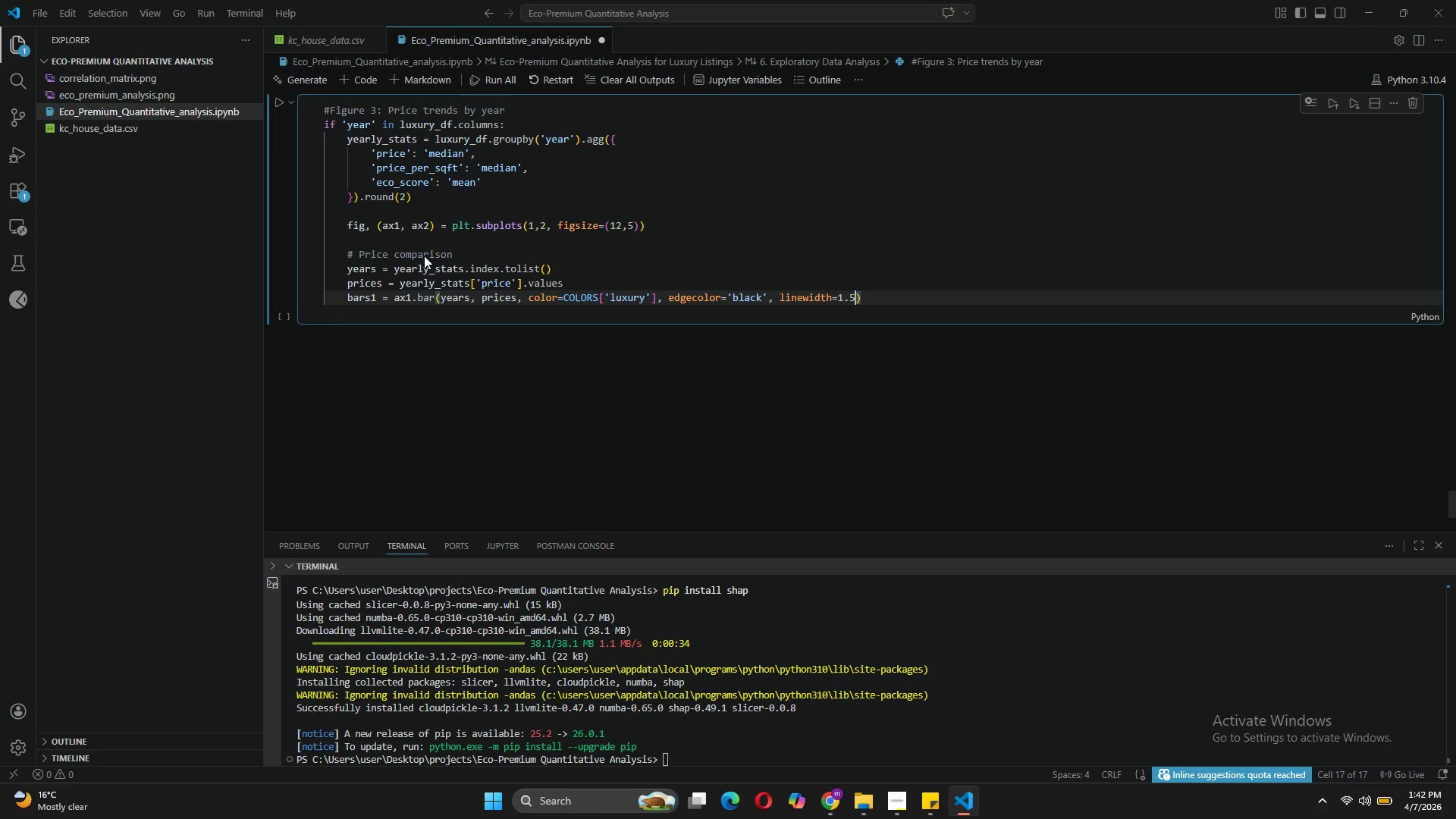 
key(ArrowRight)
 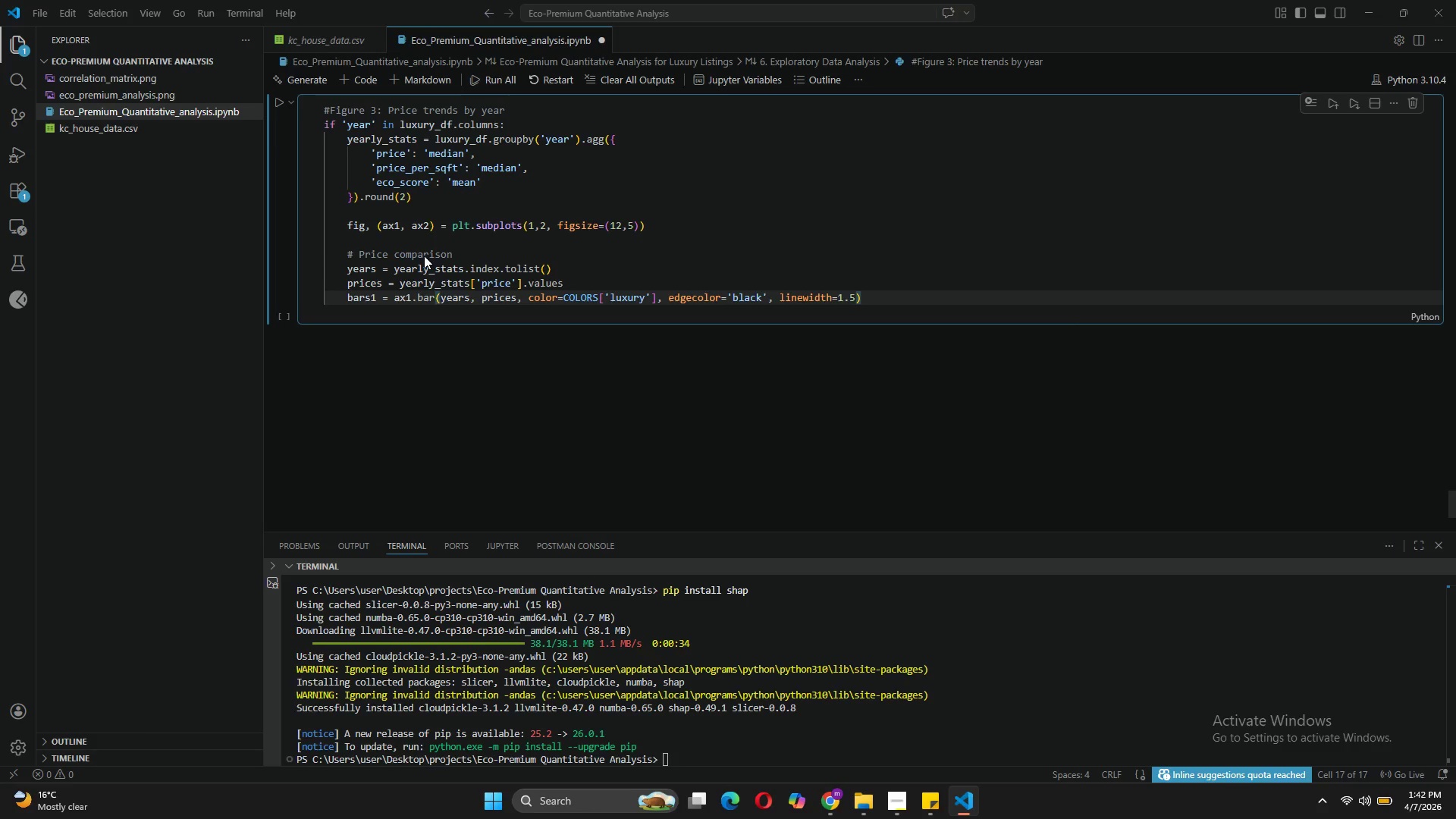 
key(Enter)
 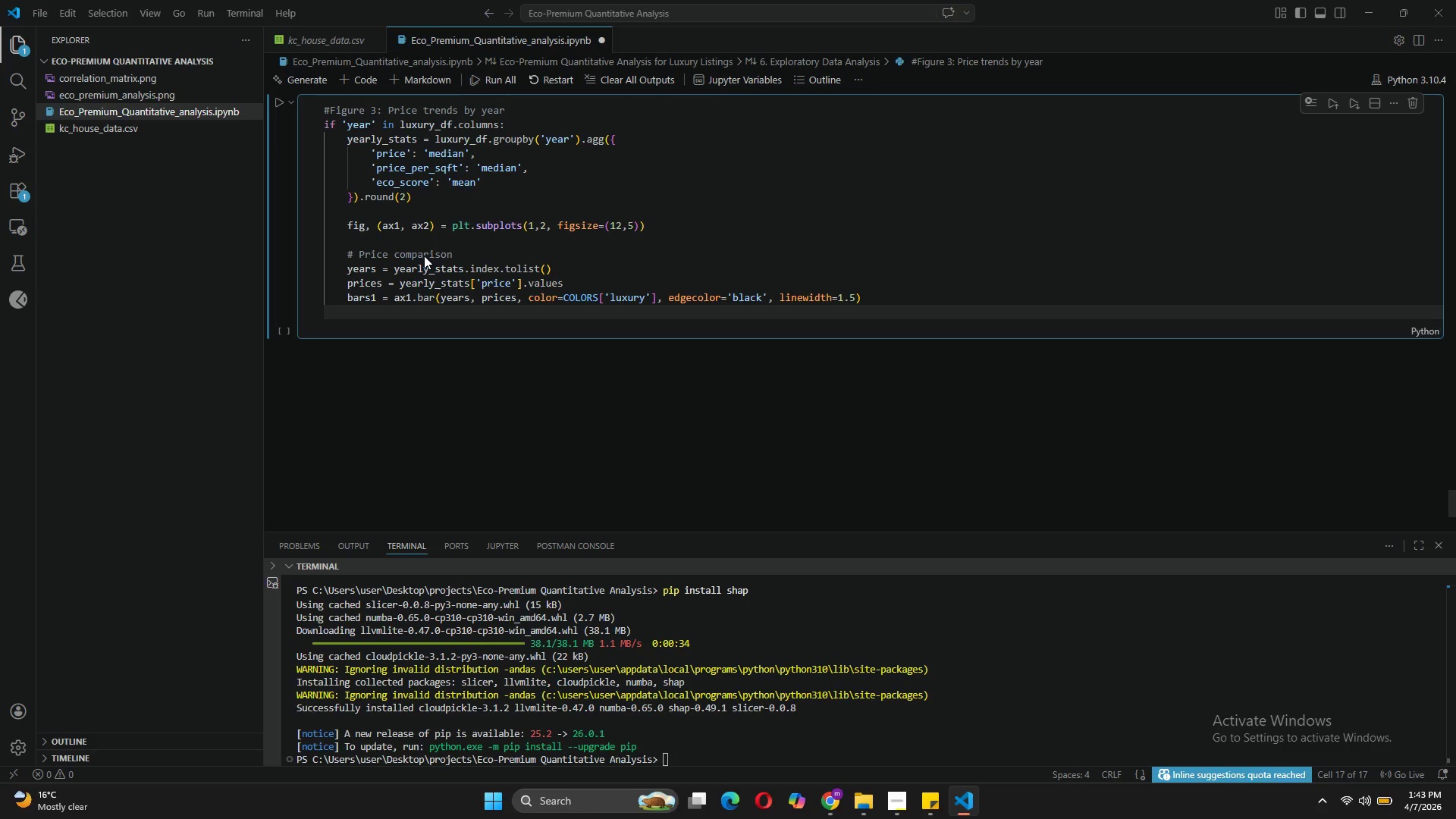 
wait(13.78)
 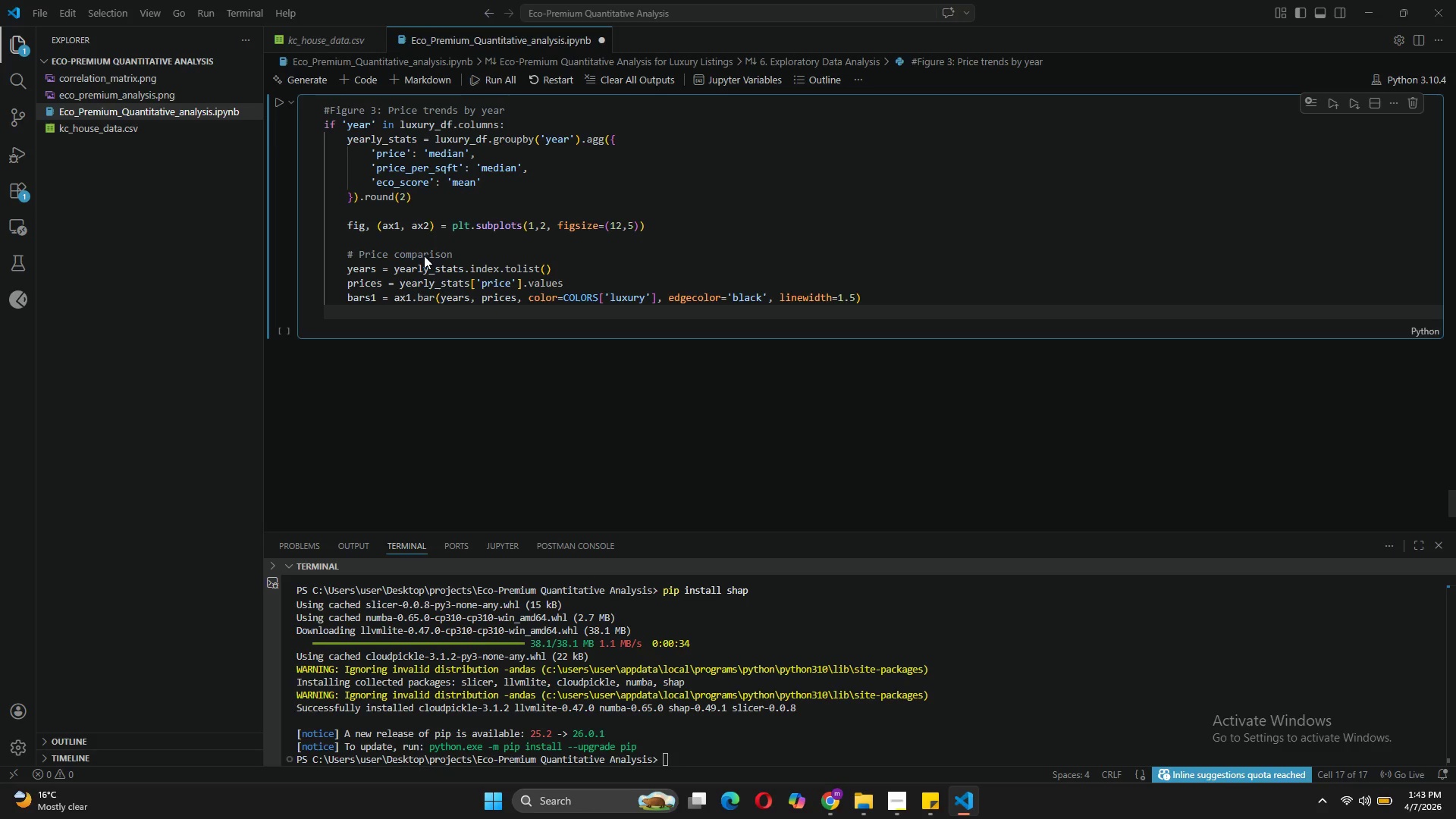 
type(ax1.set_xlabel('Yeat)
key(Backspace)
type(r)
 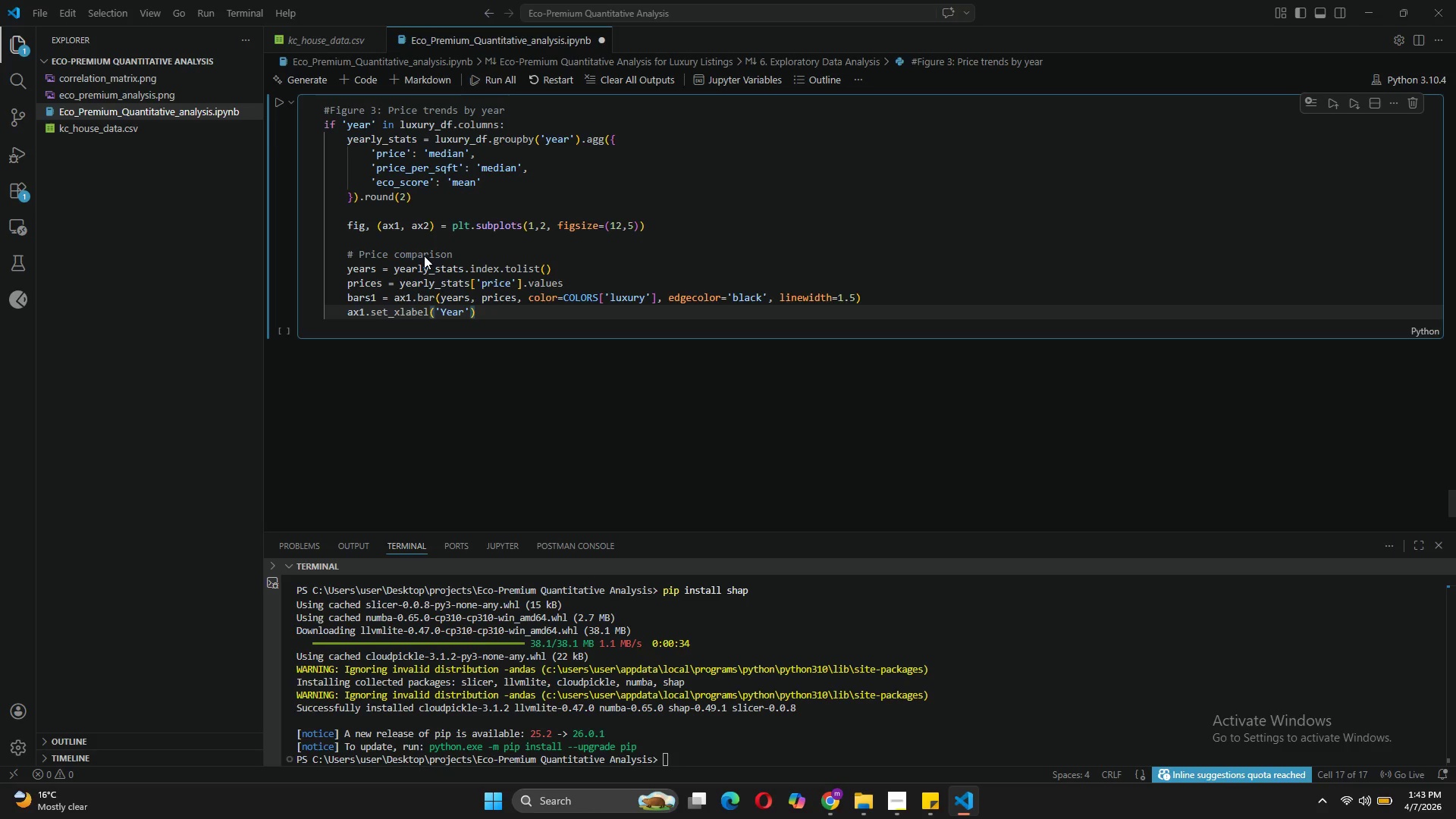 
key(ArrowRight)
 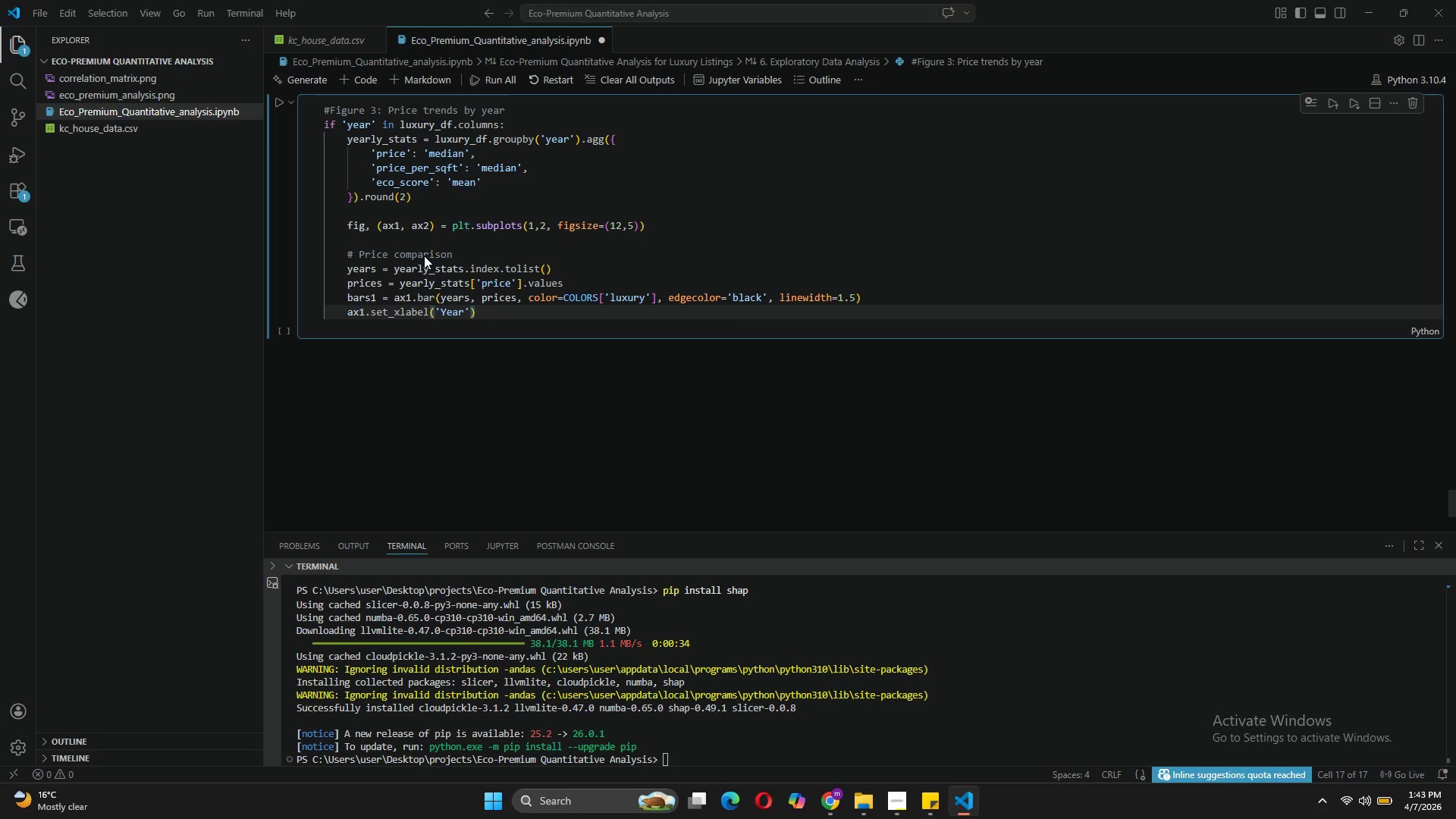 
key(ArrowRight)
 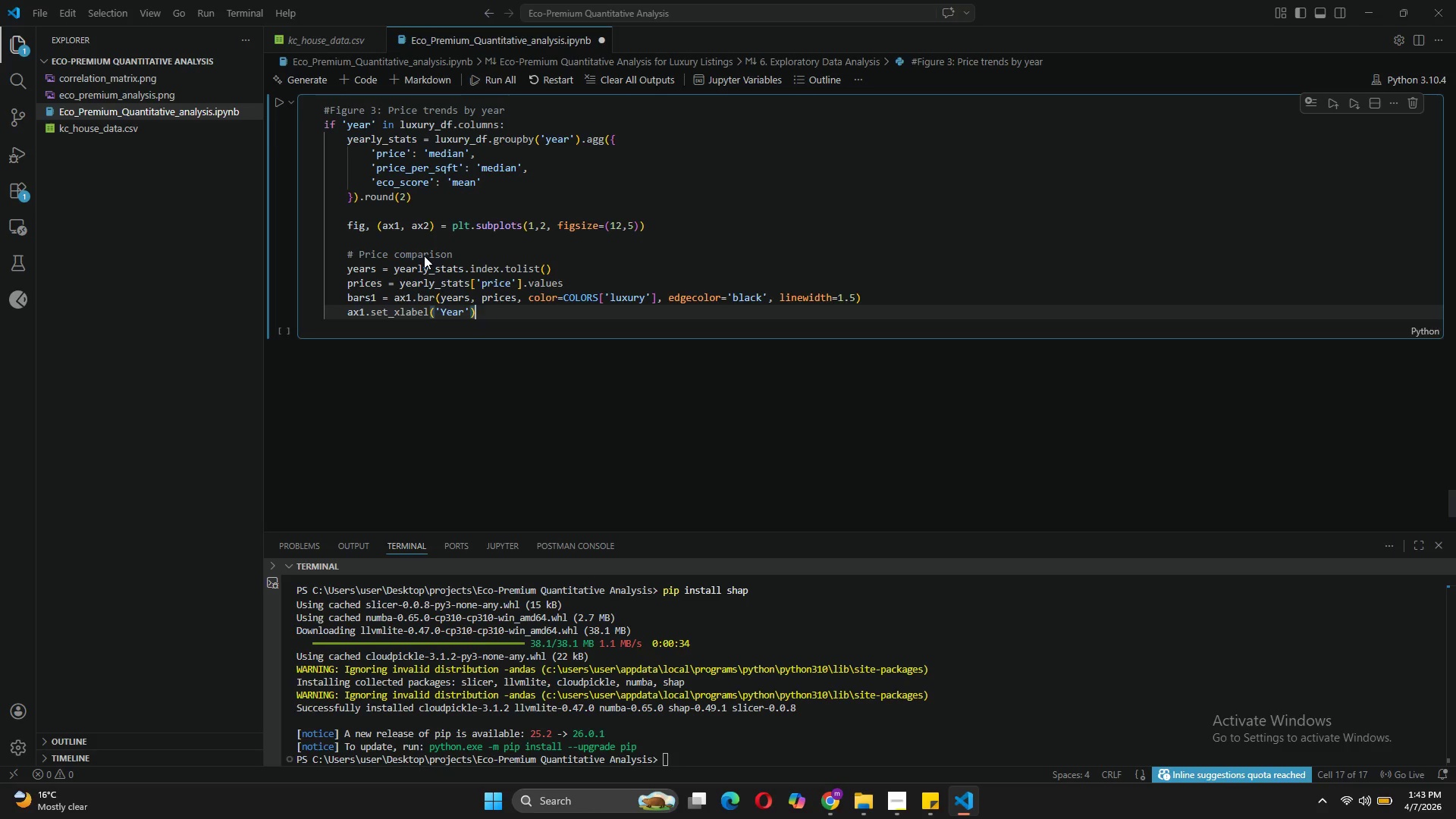 
key(Enter)
 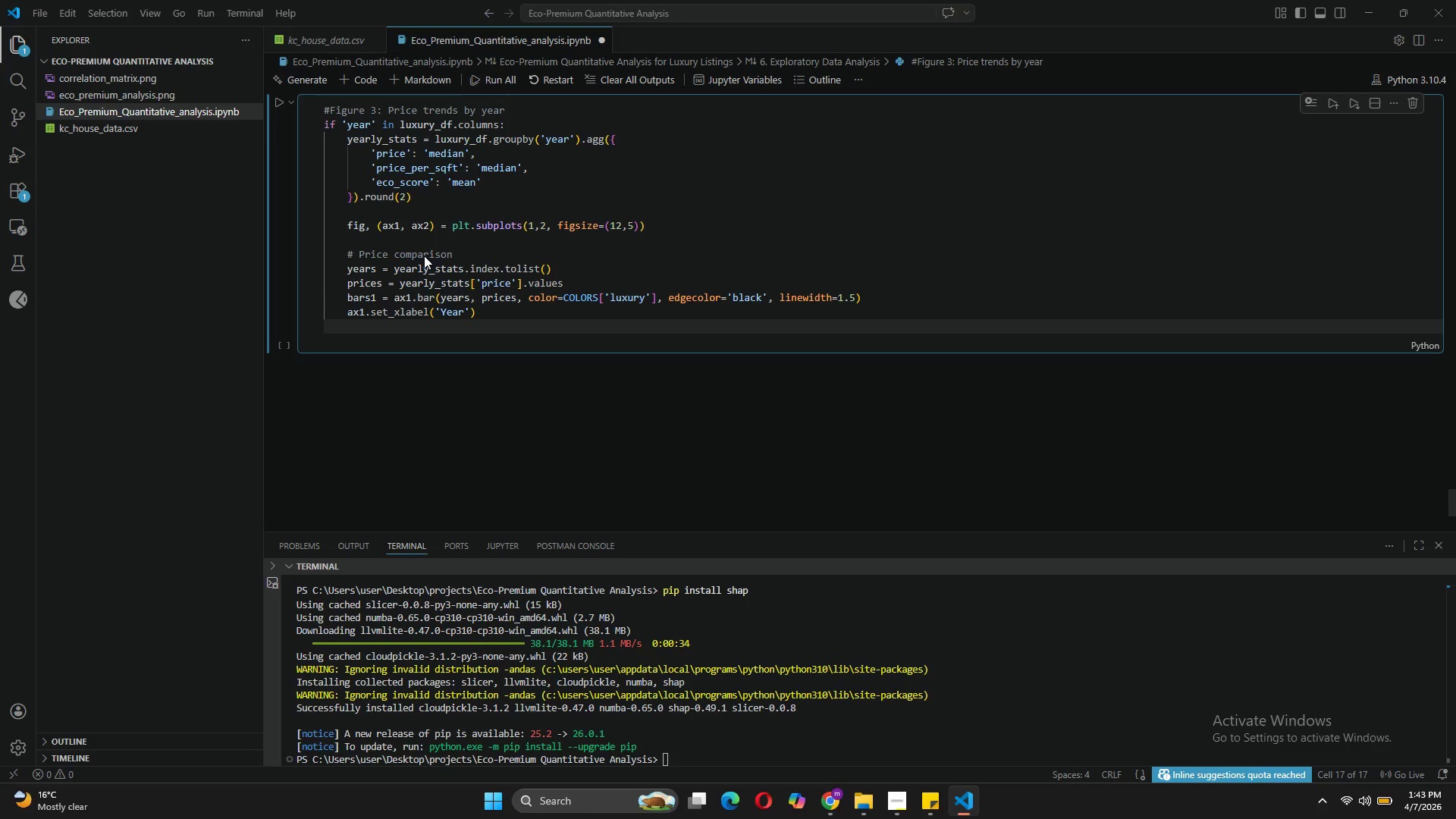 
type(ax2.set_title(;)
key(Backspace)
type('Li)
key(Backspace)
type(uxury Home Prices)
 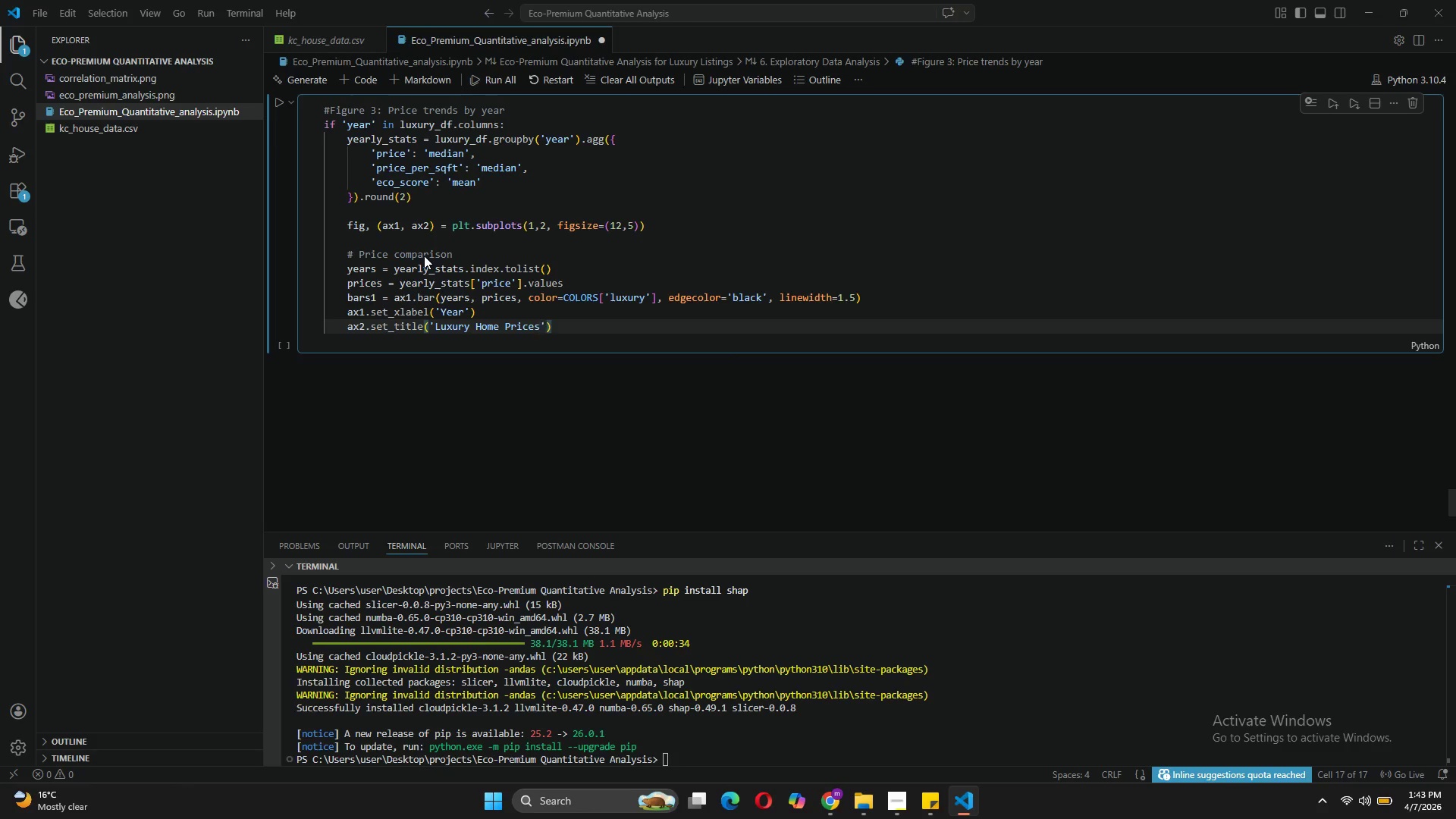 
type(" 2014 vs)
 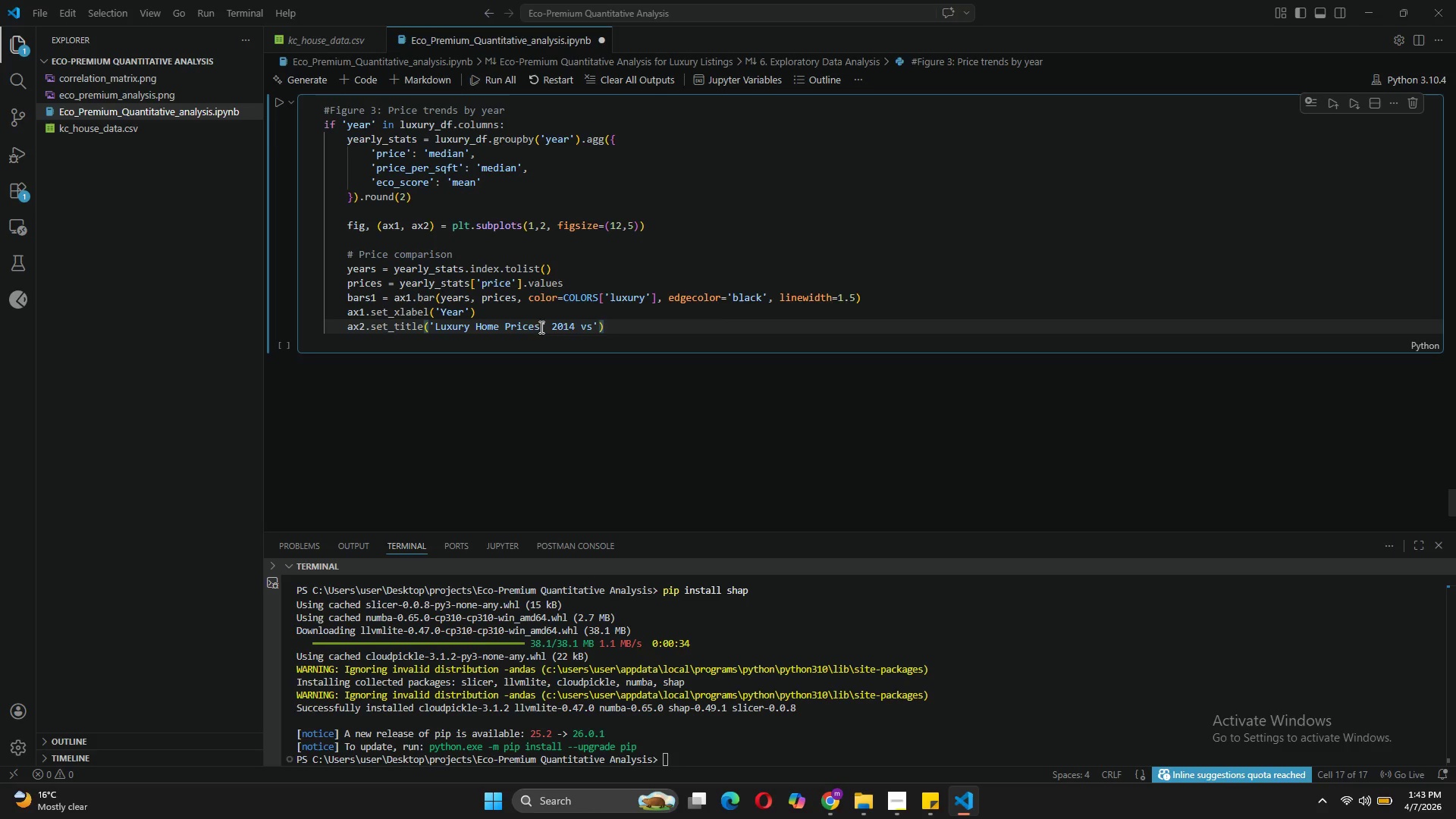 
left_click([547, 331])
 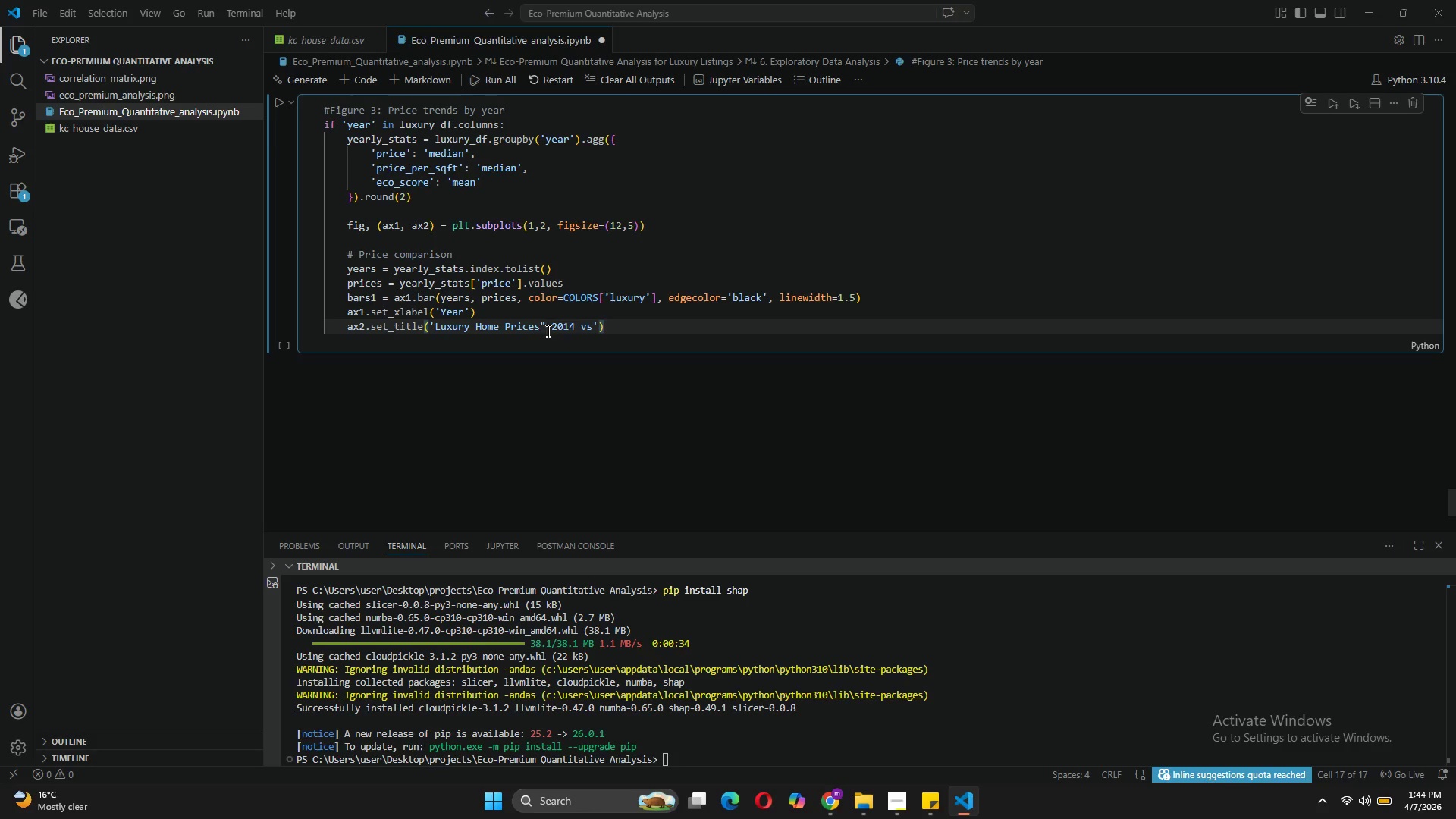 
key(Backspace)
 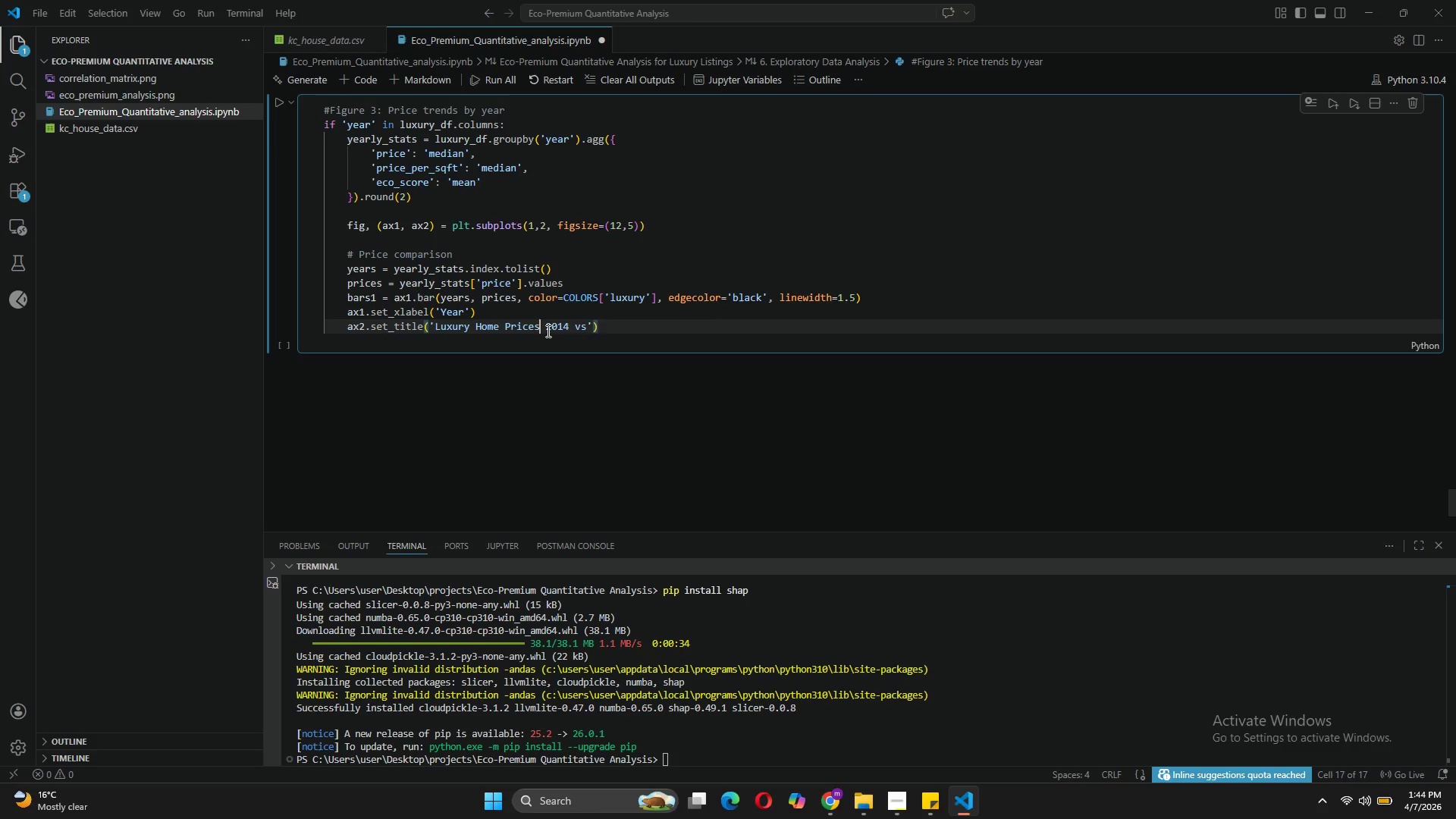 
key(Shift+Semicolon)
 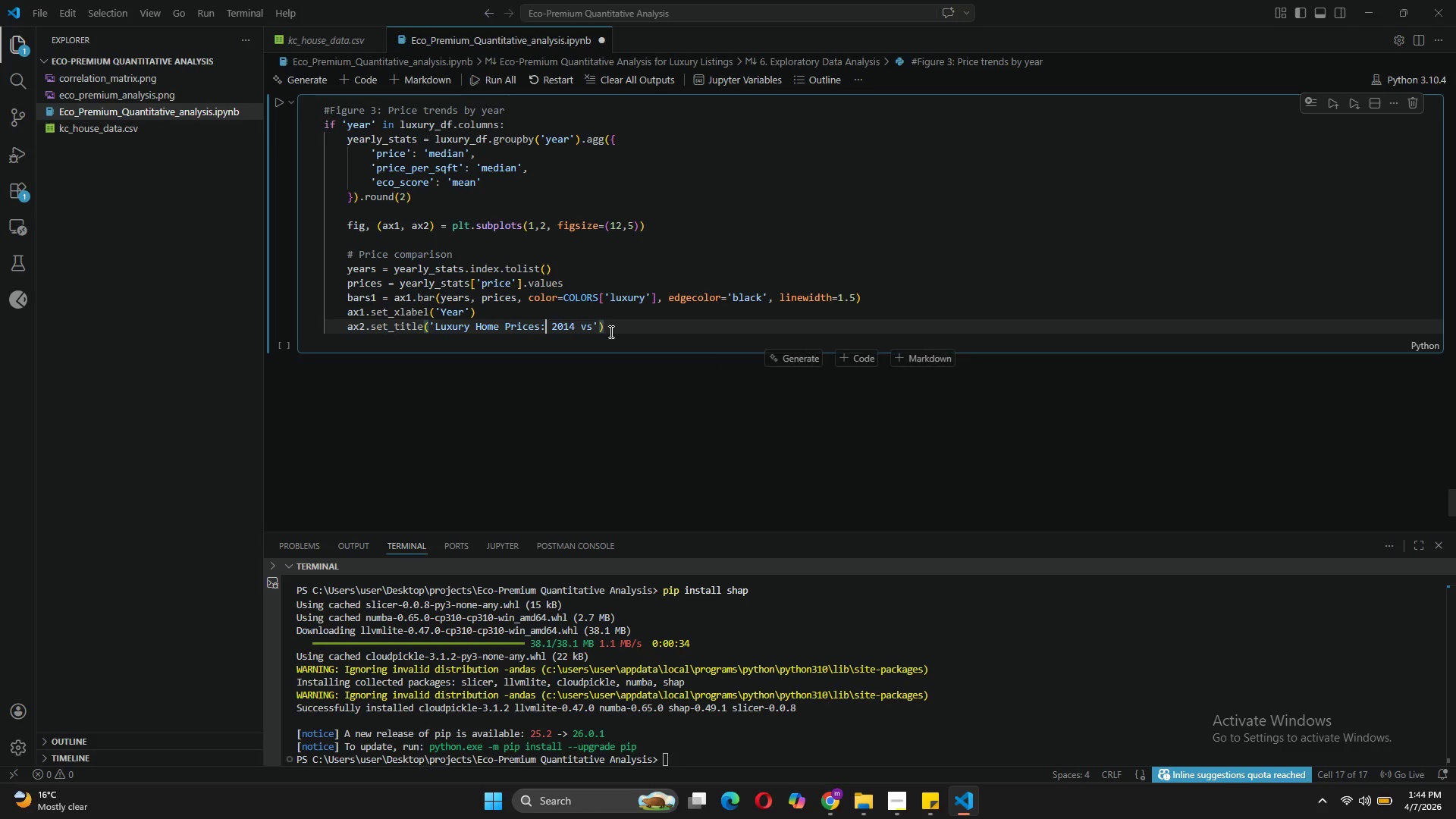 
left_click([595, 327])
 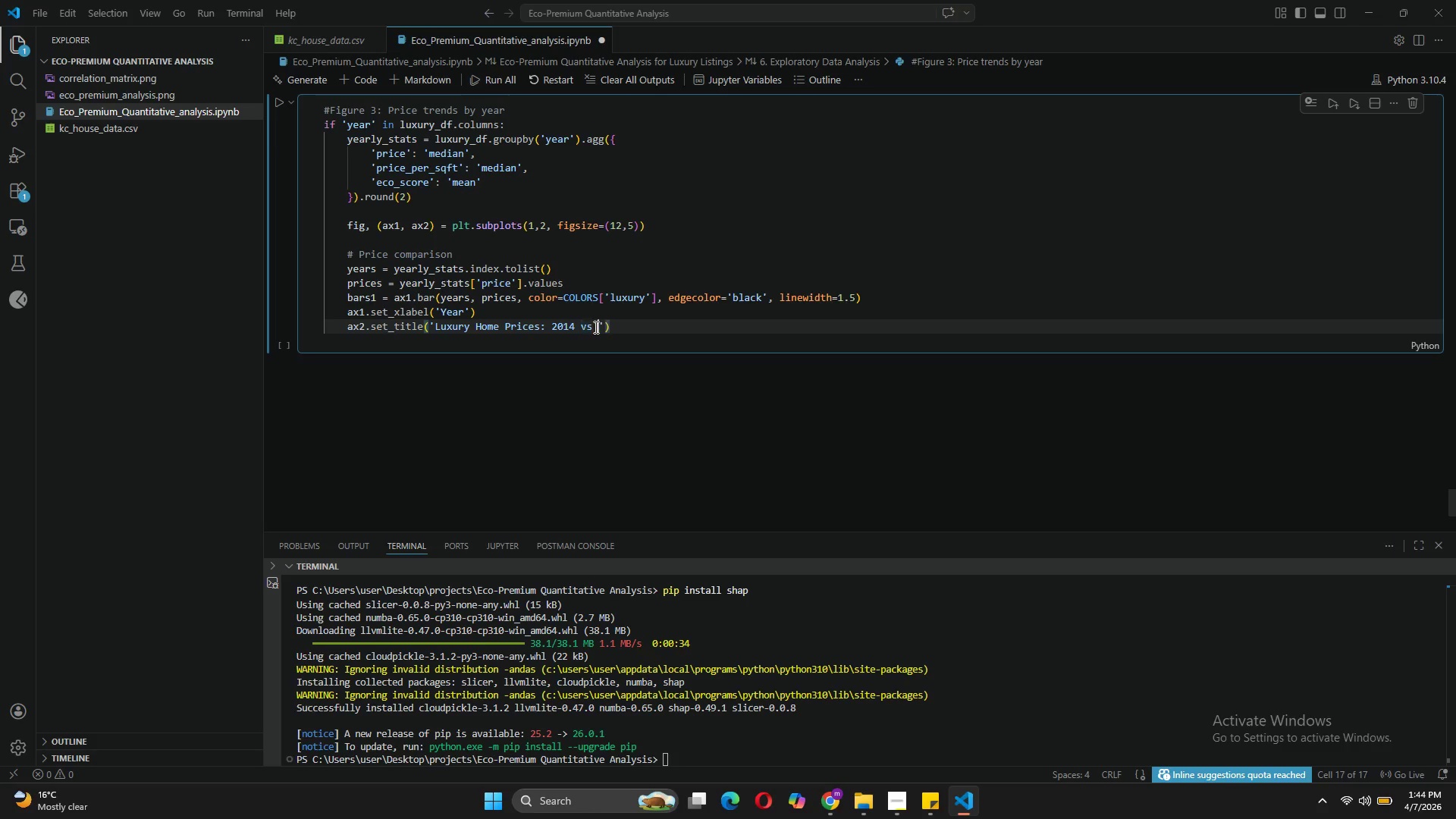 
type( 2015)
 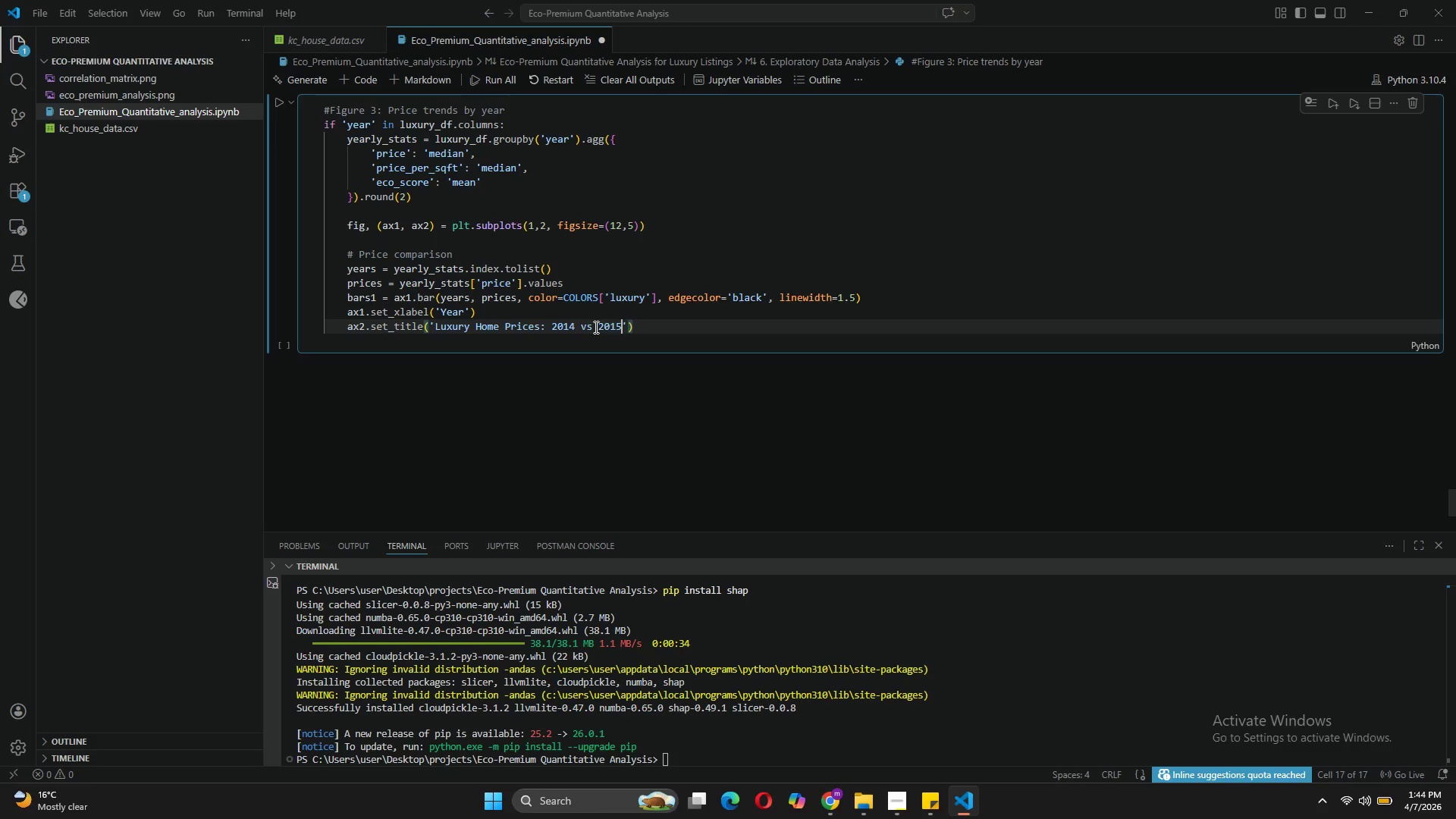 
key(End)
 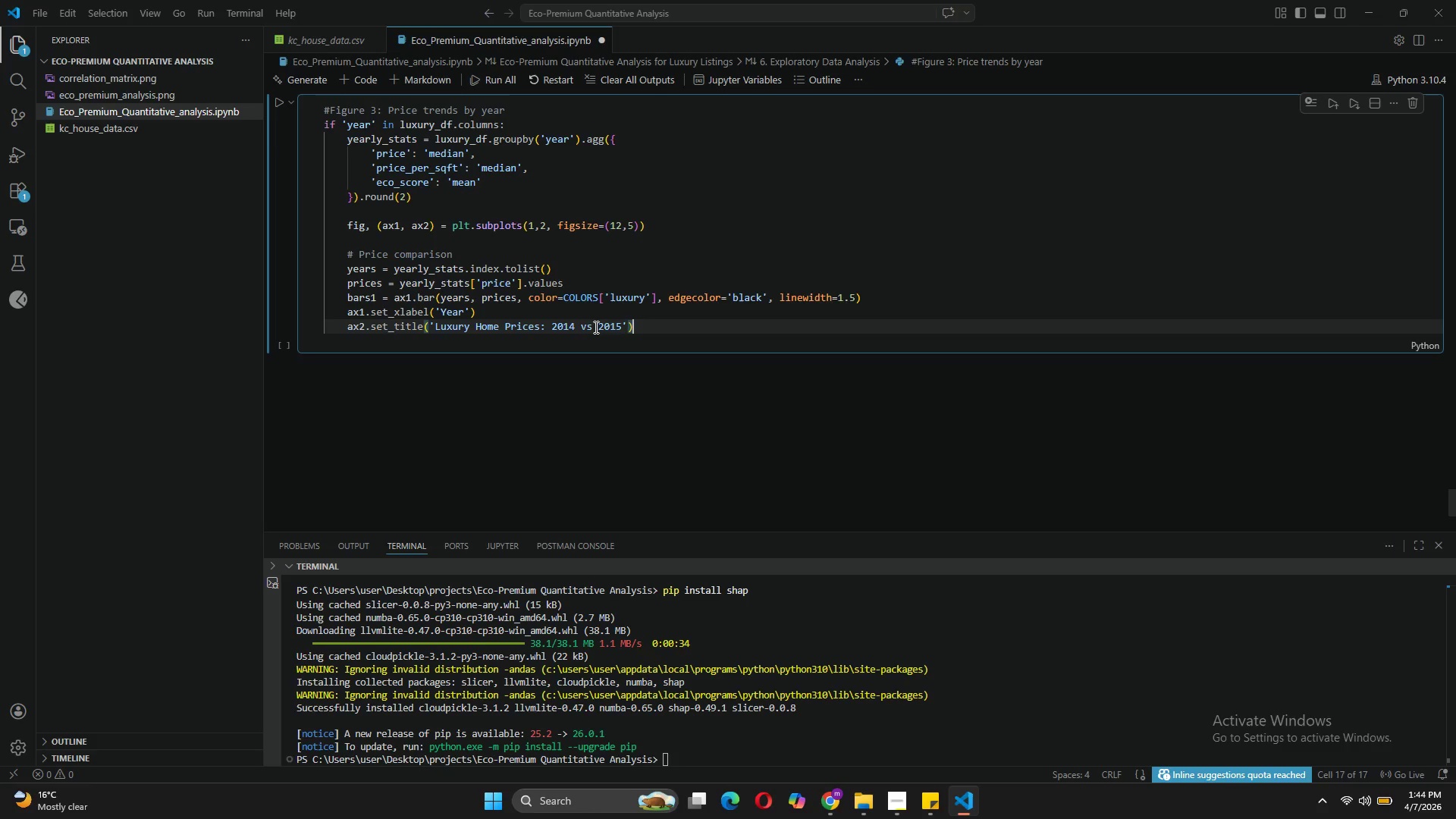 
key(ArrowLeft)
 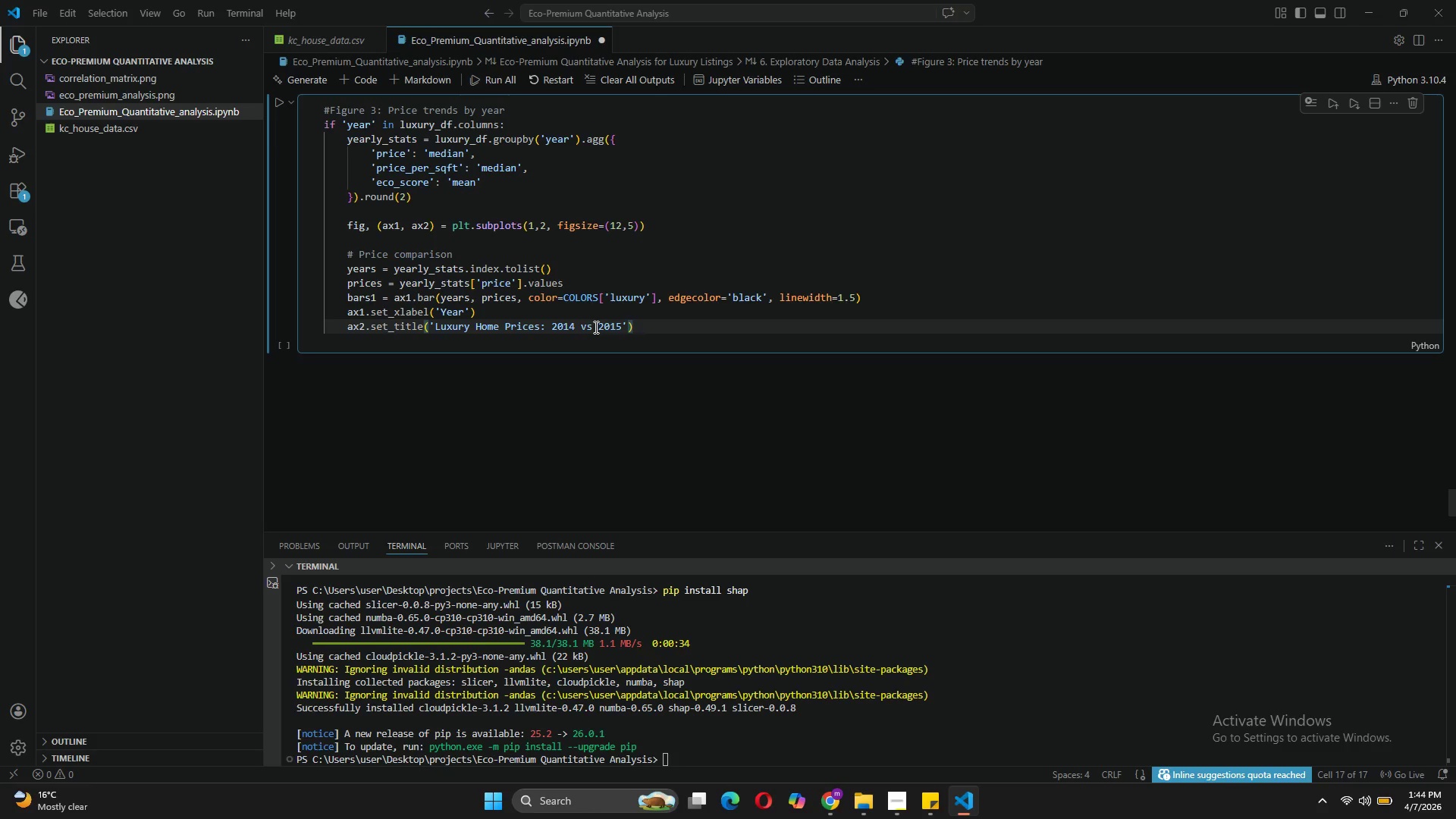 
key(Period)
 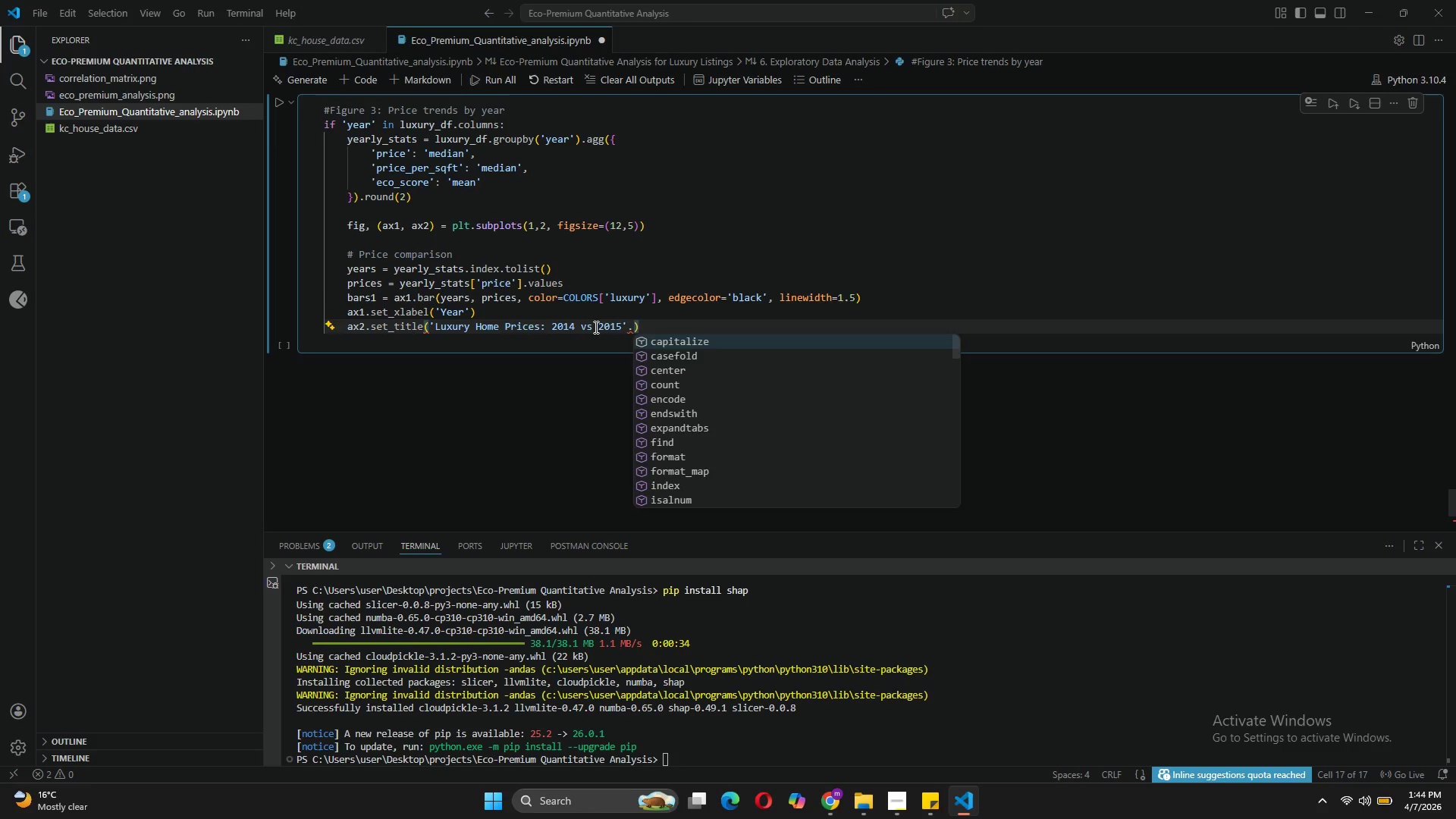 
key(Backspace)
 